 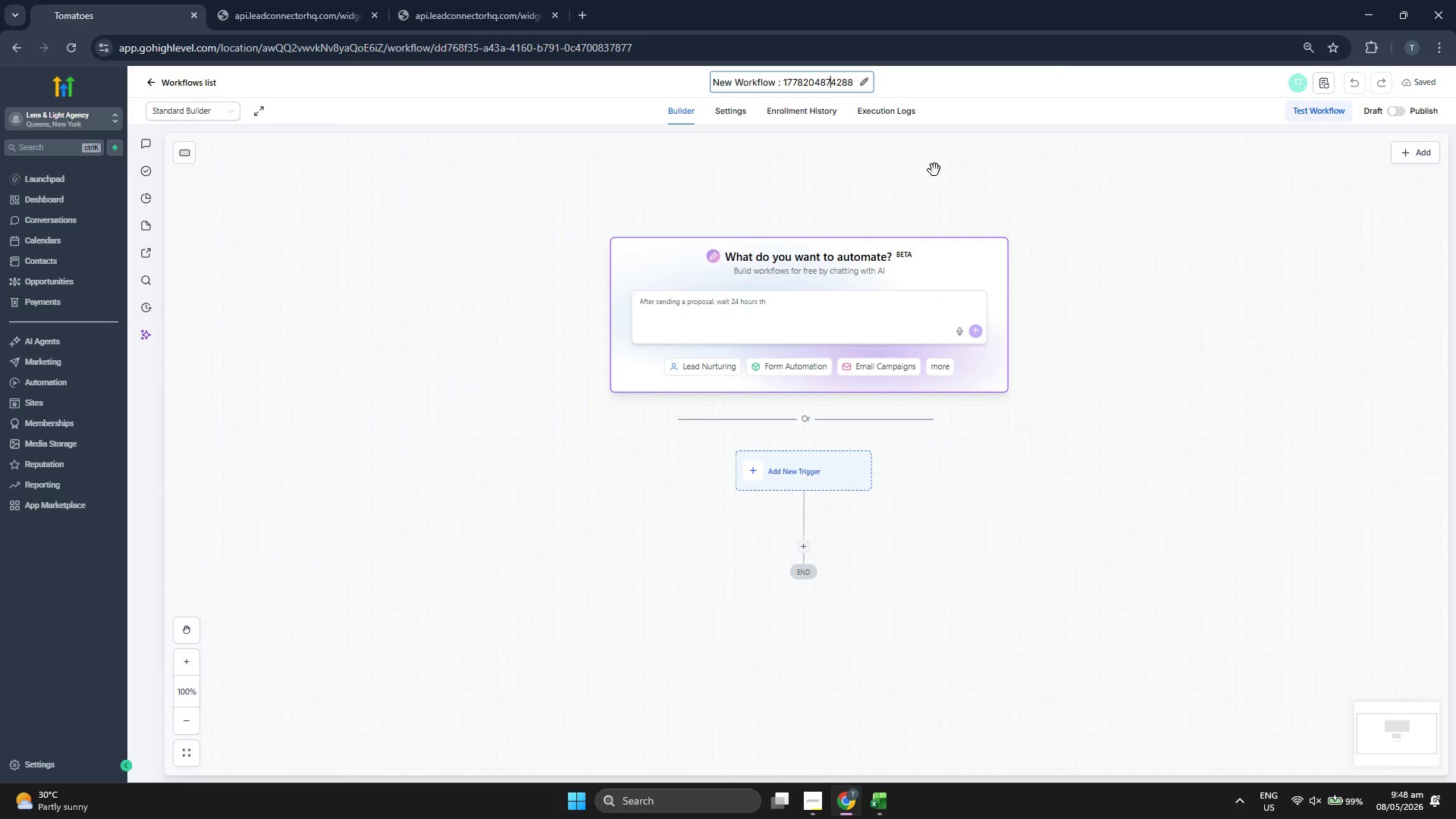 
key(ArrowRight)
 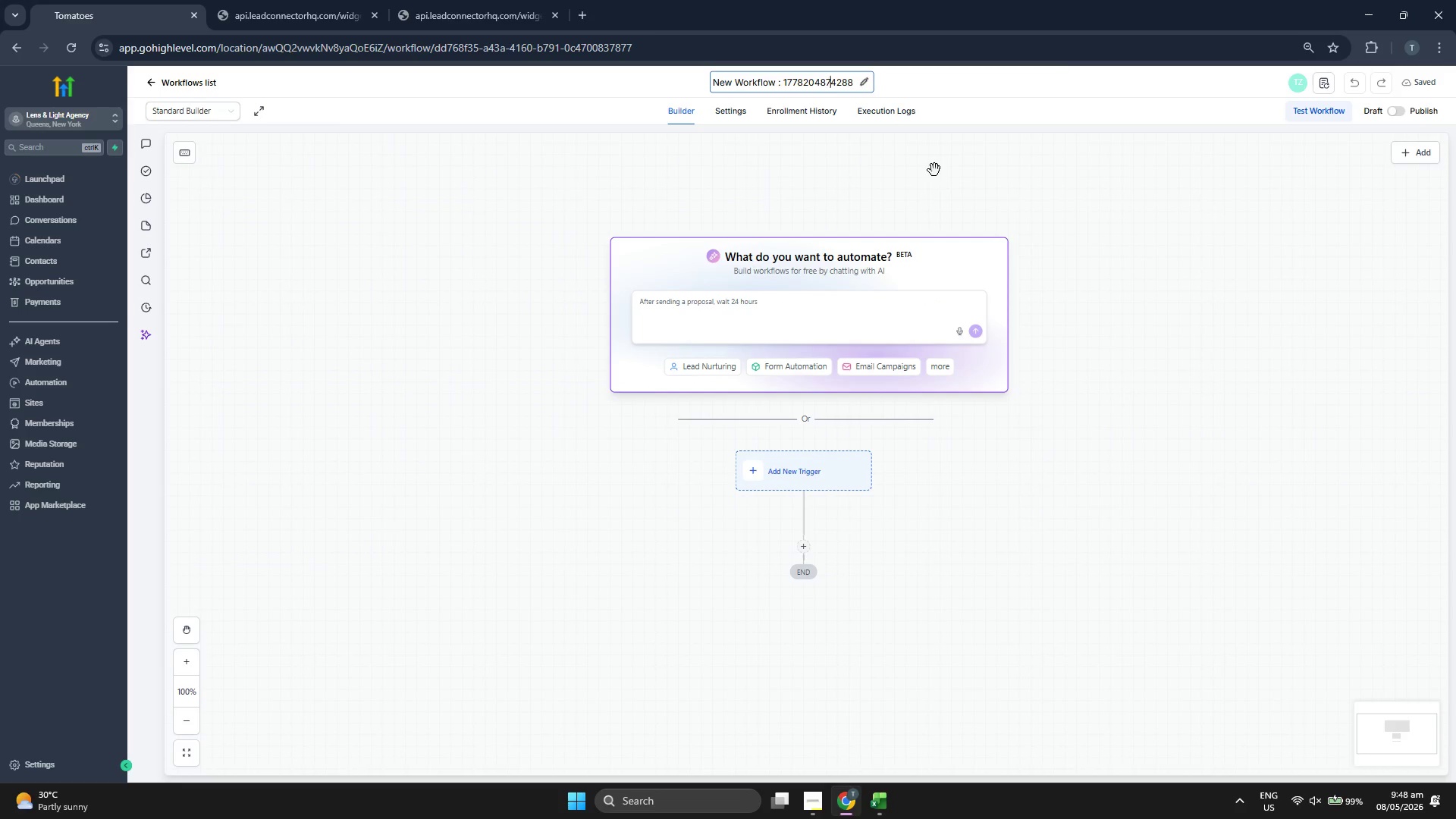 
key(ArrowRight)
 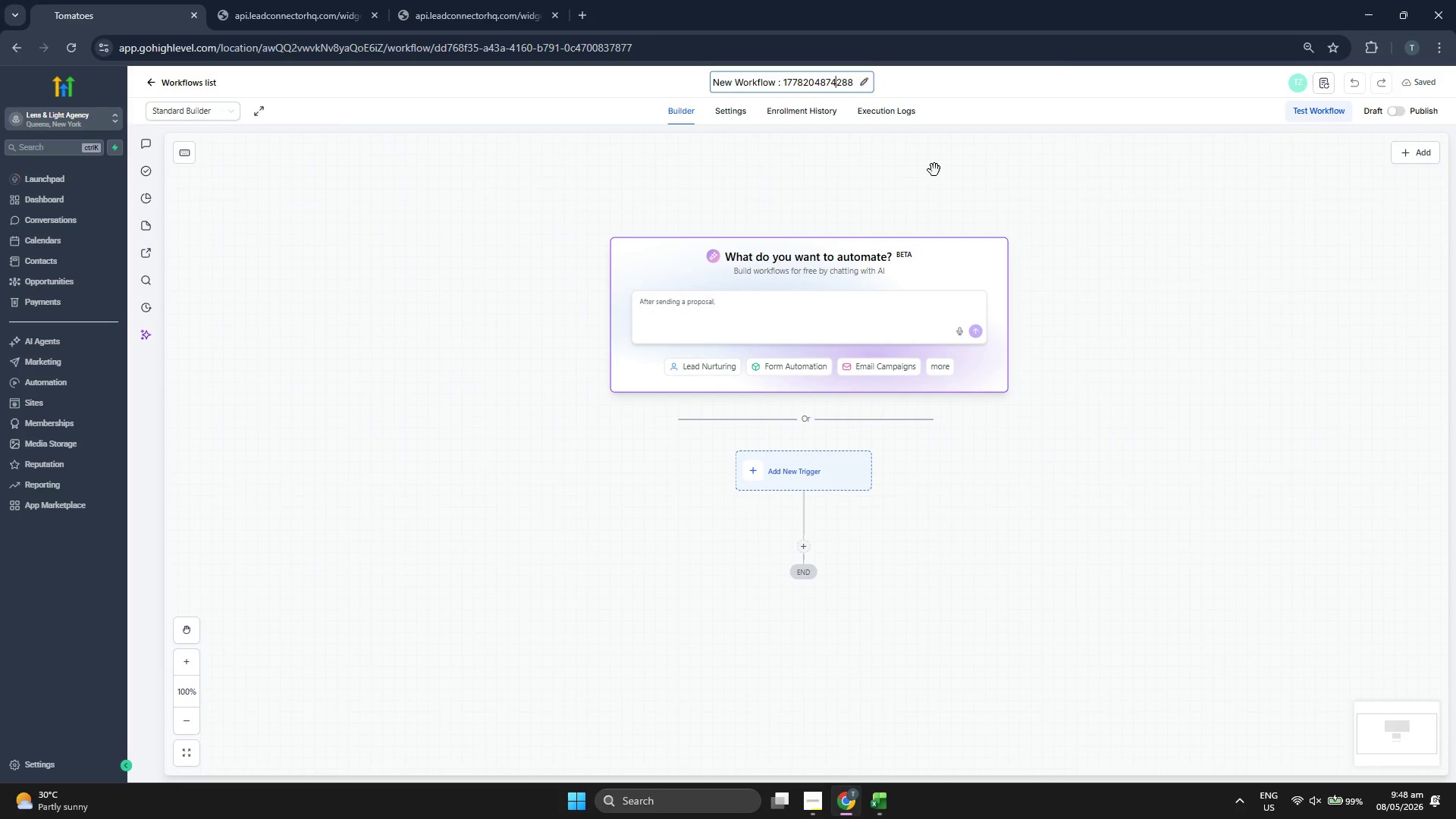 
key(ArrowRight)
 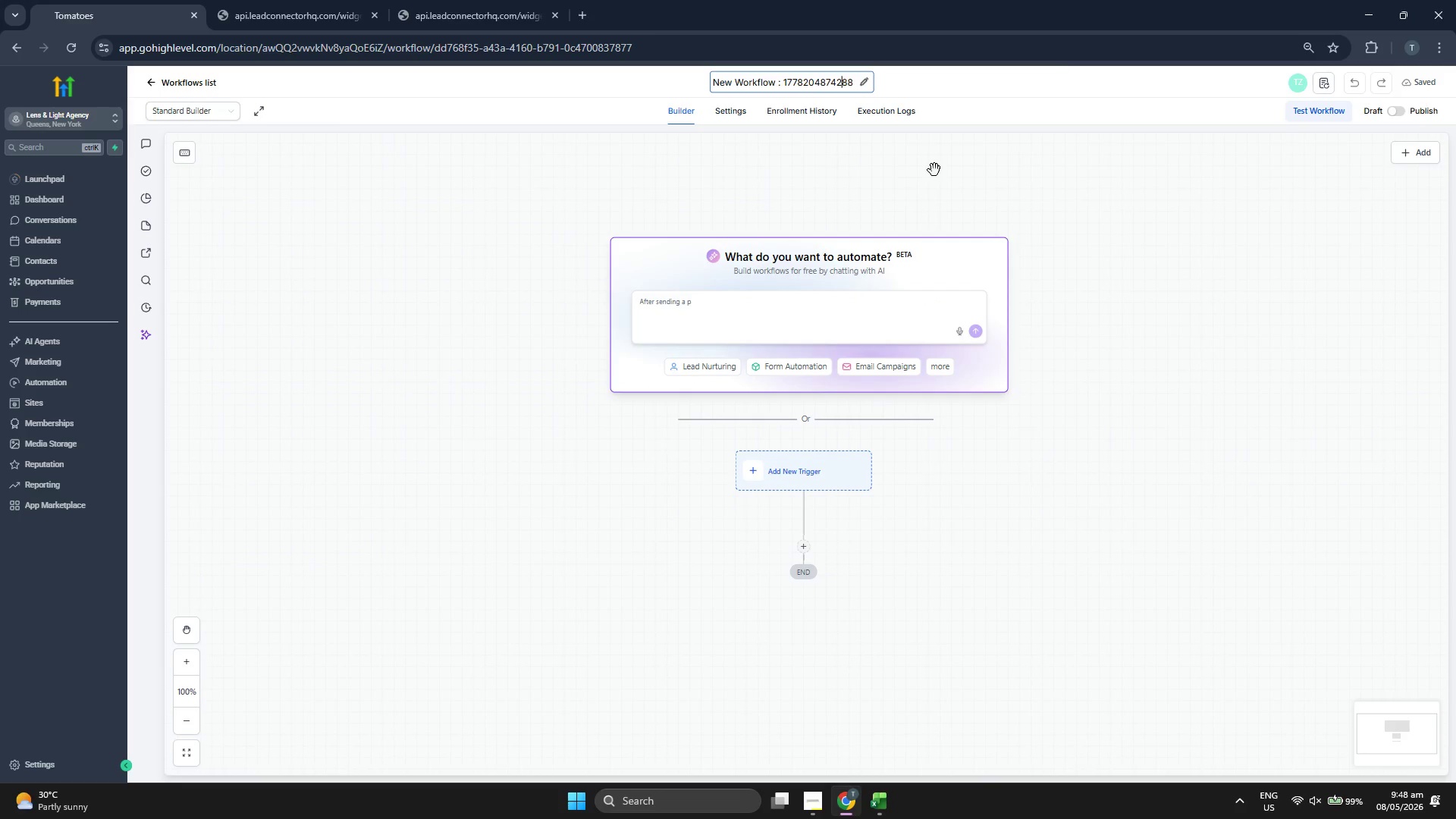 
key(ArrowRight)
 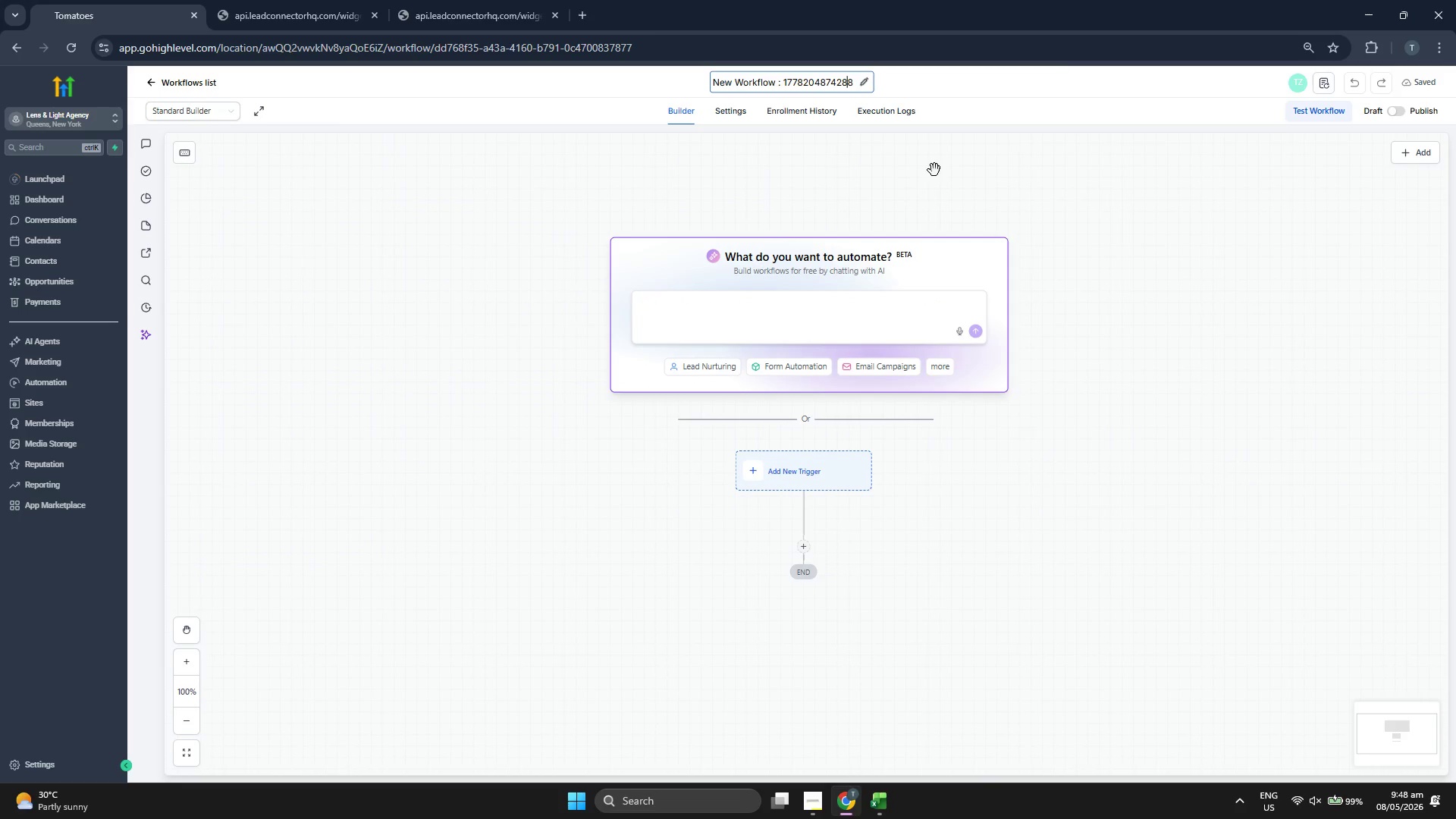 
key(ArrowRight)
 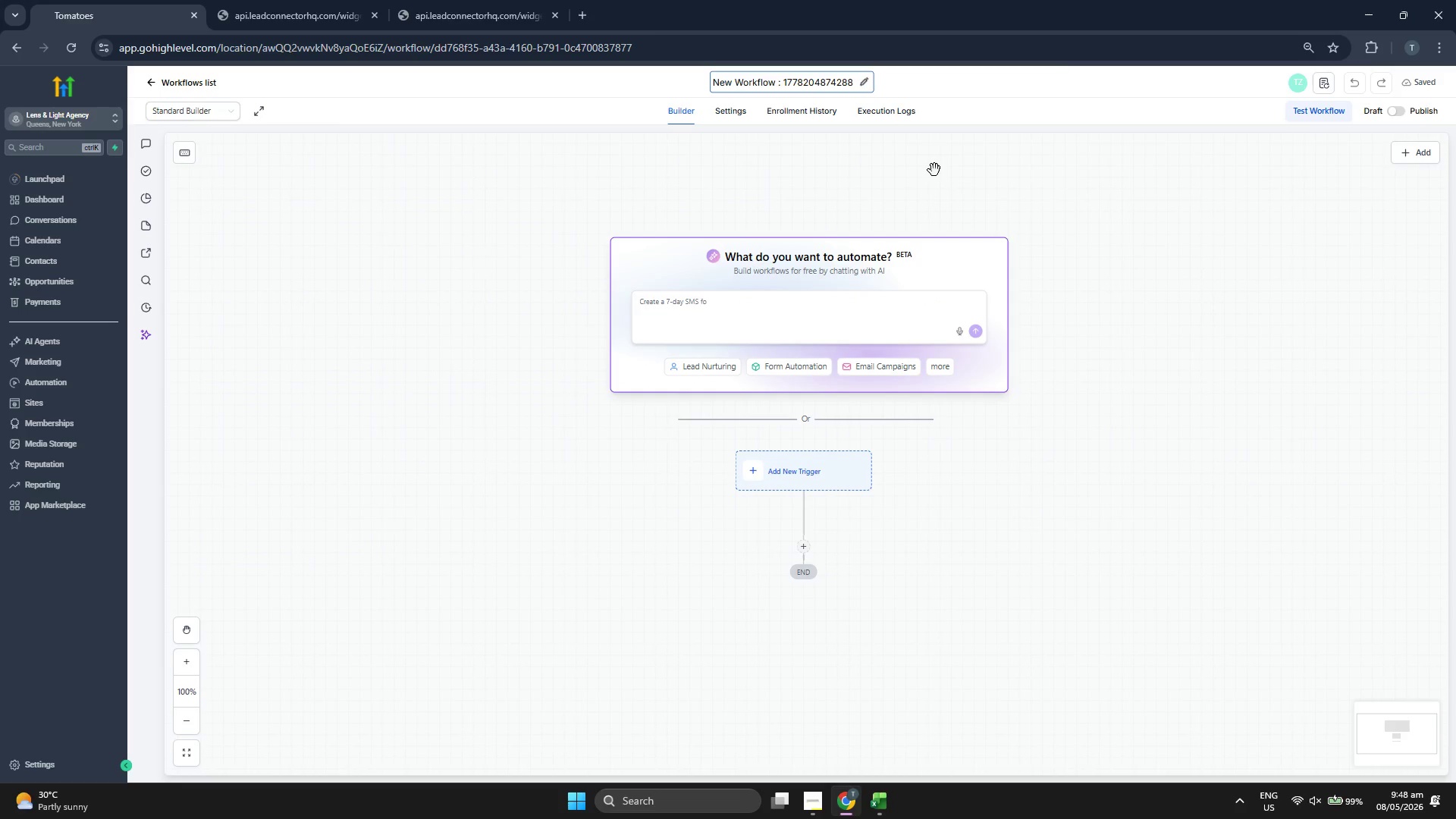 
key(Backspace)
key(Backspace)
key(Backspace)
key(Backspace)
key(Backspace)
key(Backspace)
key(Backspace)
key(Backspace)
key(Backspace)
key(Backspace)
key(Backspace)
key(Backspace)
key(Backspace)
key(Backspace)
key(Backspace)
key(Backspace)
key(Backspace)
key(Backspace)
key(Backspace)
key(Backspace)
key(Backspace)
key(Backspace)
key(Backspace)
key(Backspace)
key(Backspace)
key(Backspace)
key(Backspace)
key(Backspace)
type([L&] LEAD: Golden Hour Portt)
key(Backspace)
type(rati )
key(Backspace)
key(Backspace)
key(Backspace)
type(it Nurutu)
key(Backspace)
key(Backspace)
type(tu)
key(Backspace)
key(Backspace)
key(Backspace)
type(ture)
 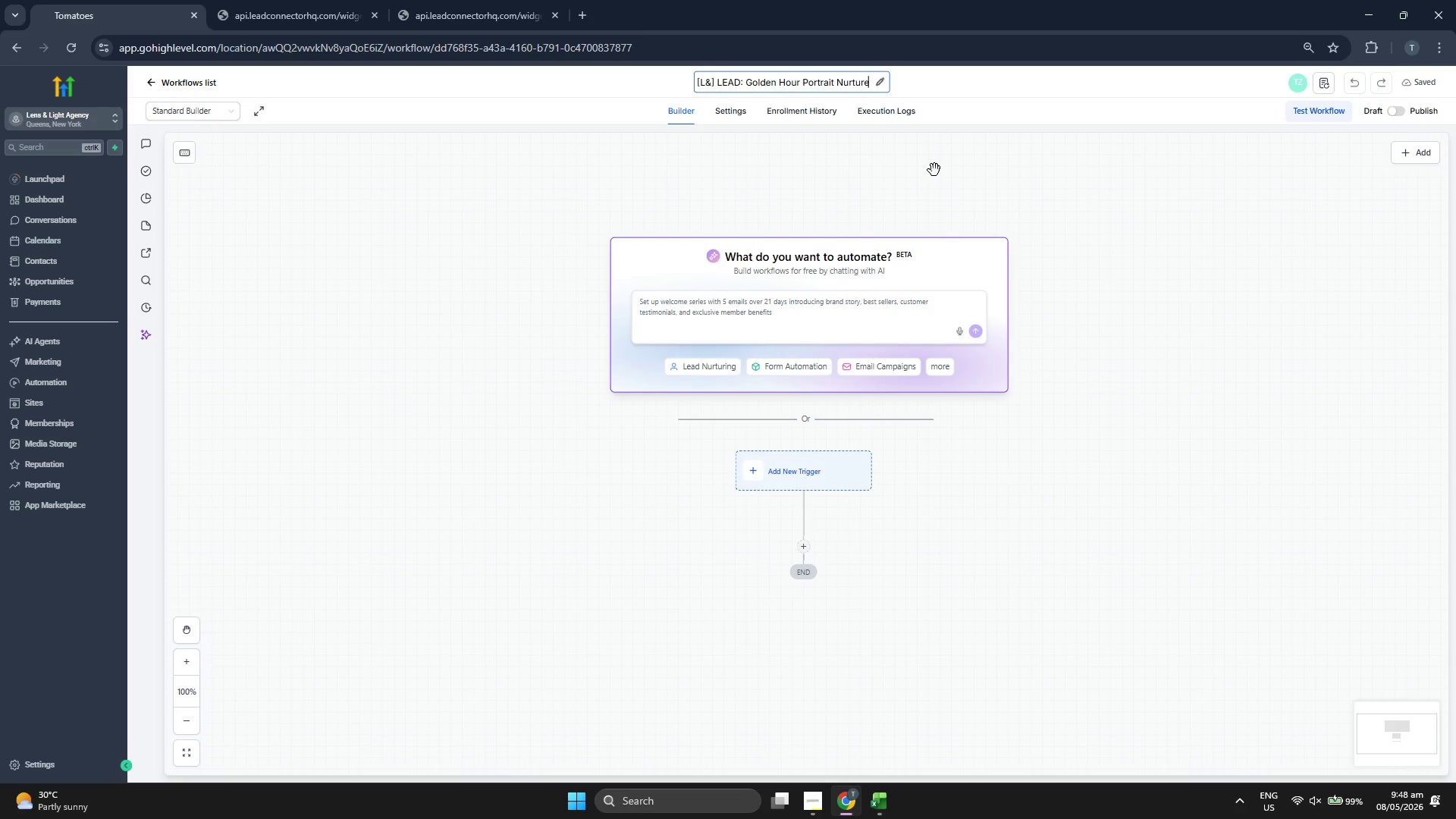 
left_click([934, 170])
 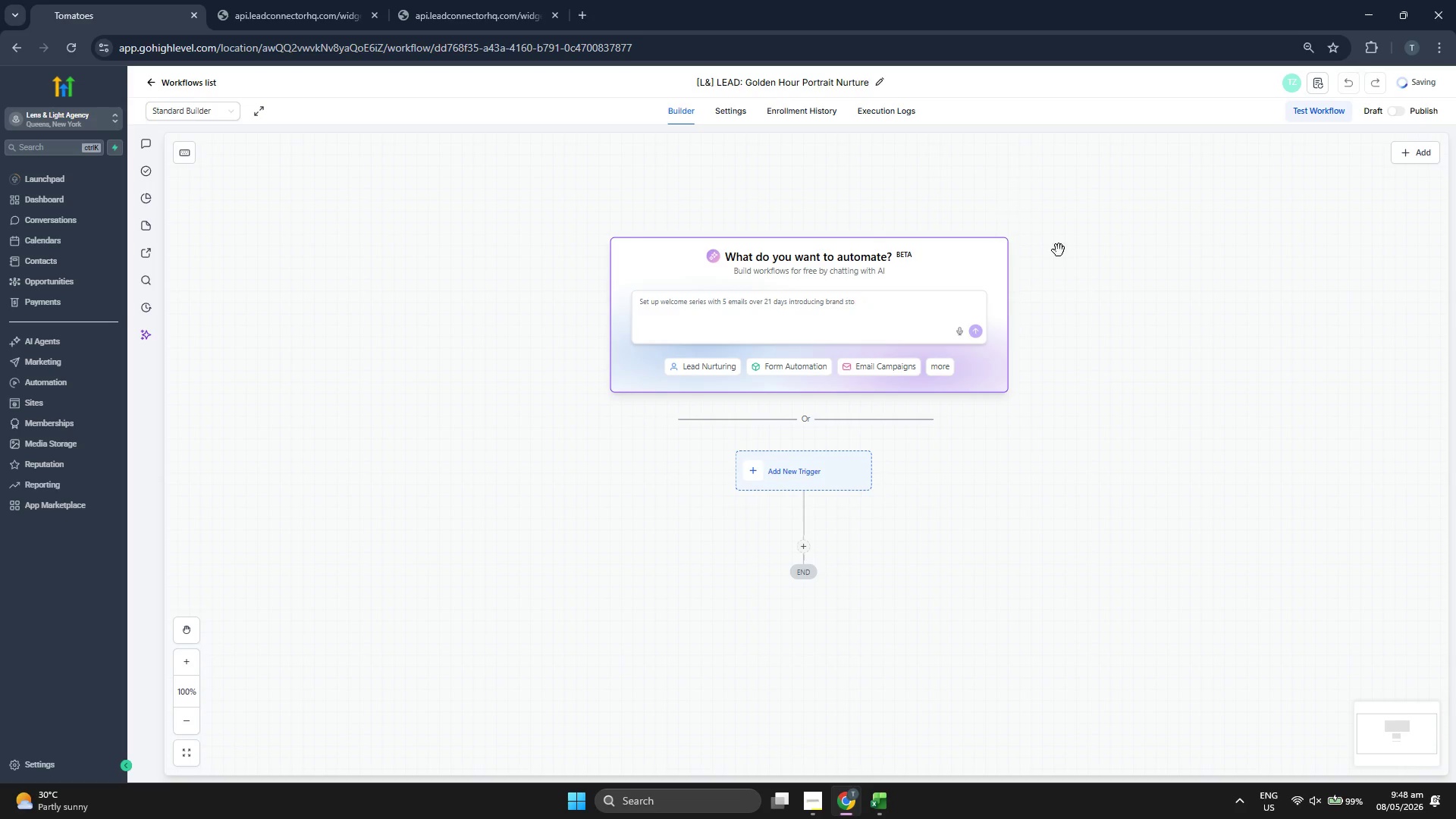 
left_click_drag(start_coordinate=[1119, 337], to_coordinate=[1068, 288])
 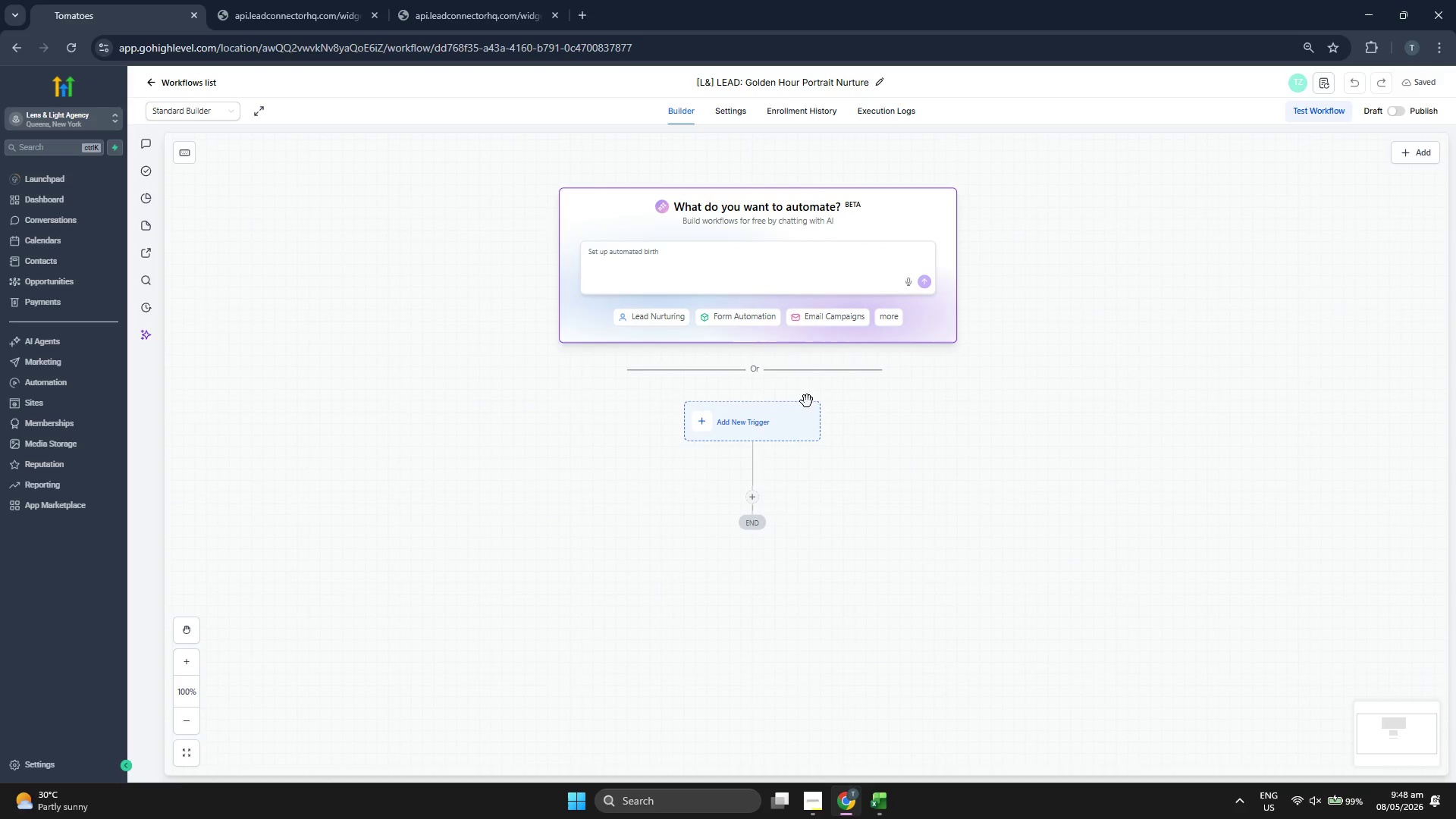 
left_click([740, 429])
 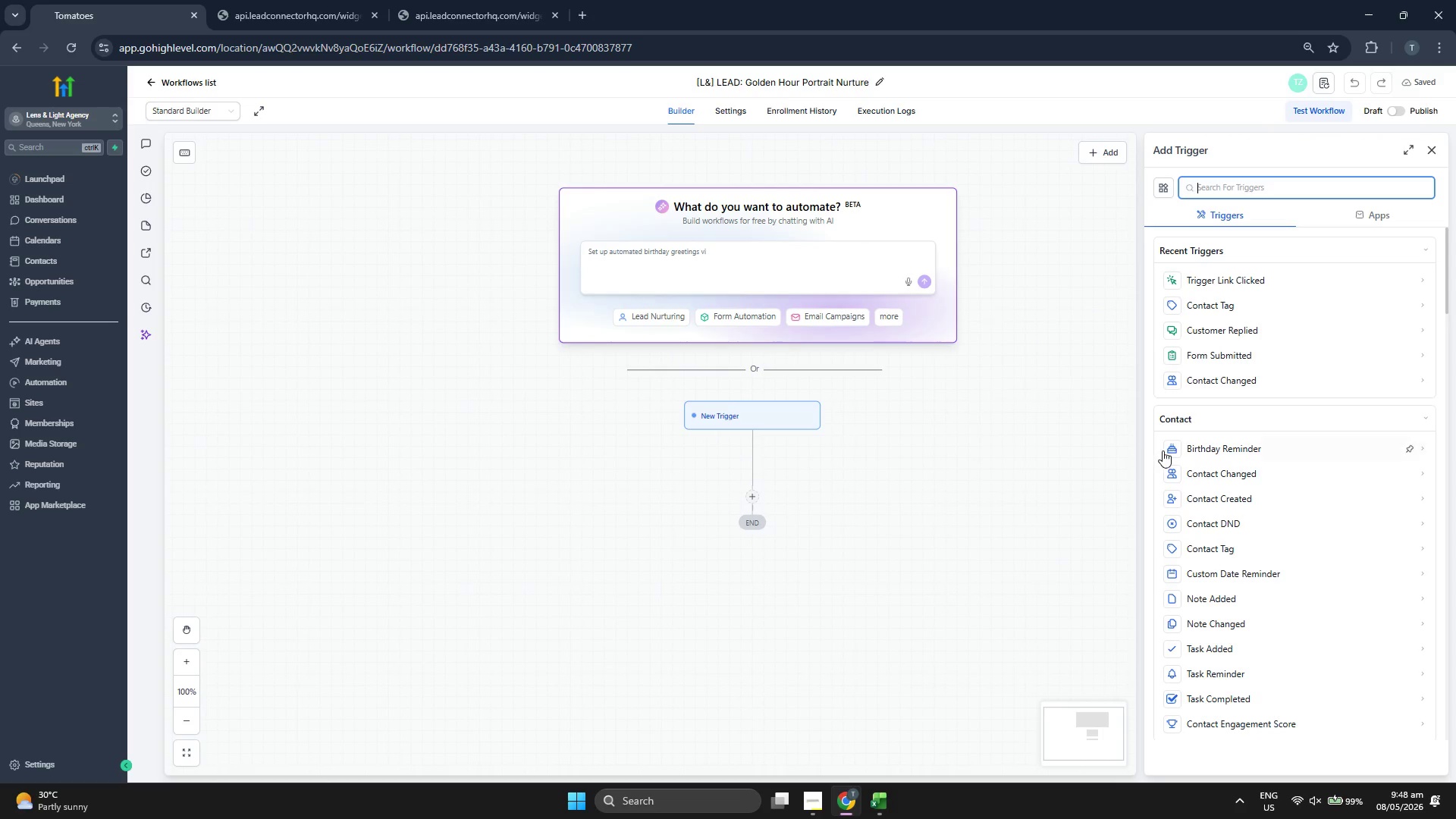 
scroll: coordinate [1228, 450], scroll_direction: down, amount: 5.0
 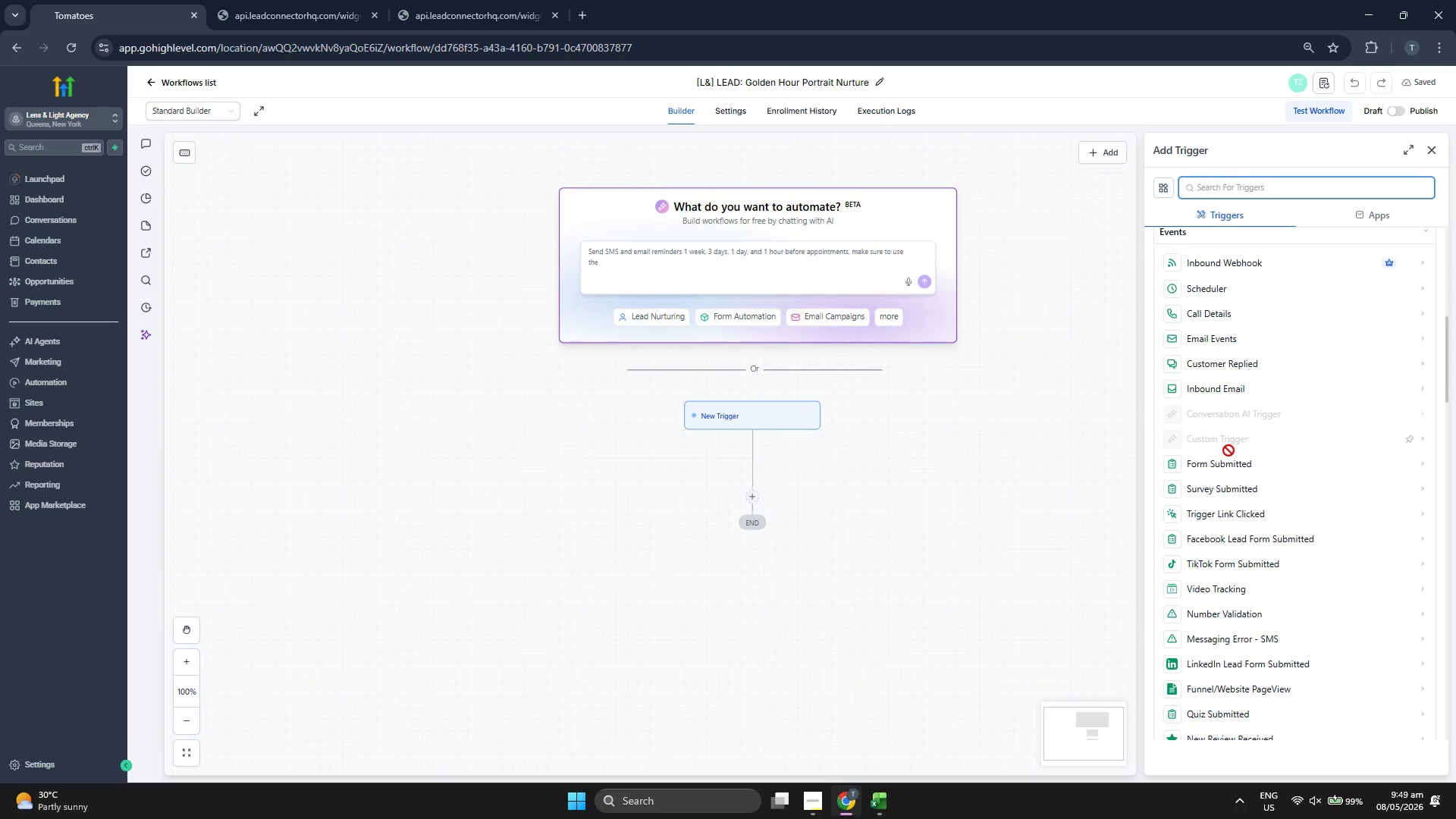 
scroll: coordinate [1229, 445], scroll_direction: down, amount: 8.0
 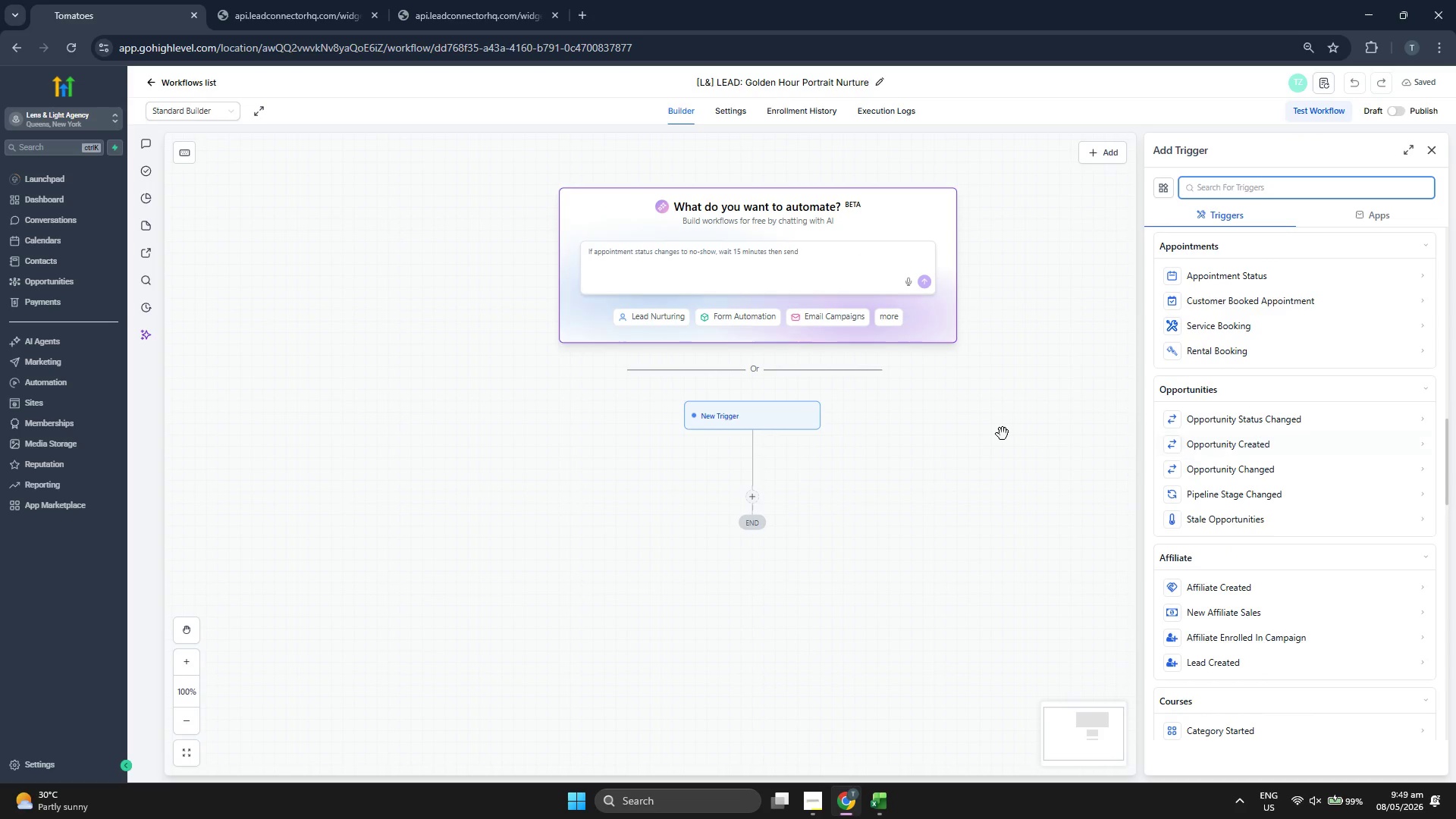 
left_click_drag(start_coordinate=[999, 433], to_coordinate=[1057, 425])
 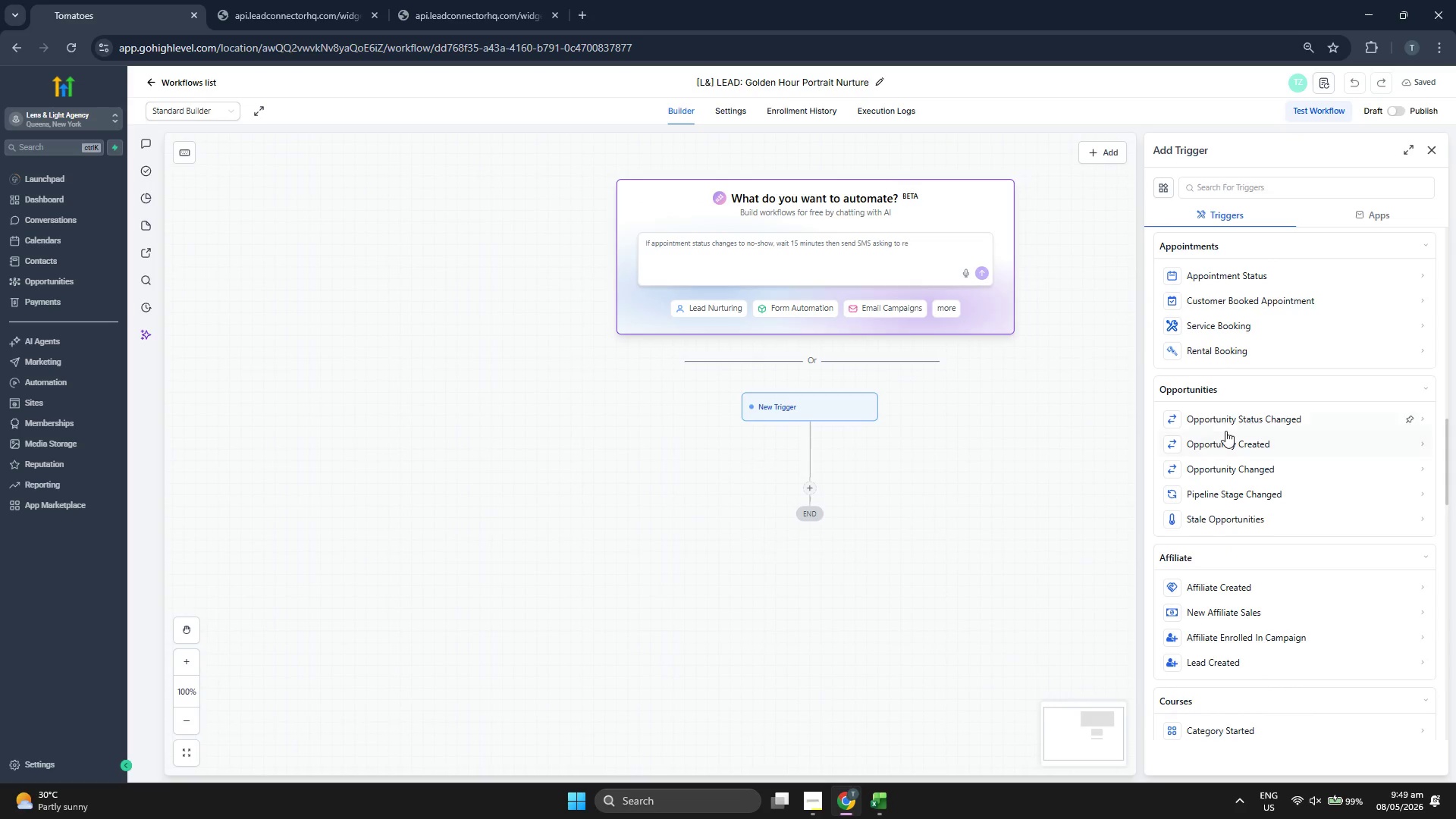 
scroll: coordinate [1225, 430], scroll_direction: down, amount: 4.0
 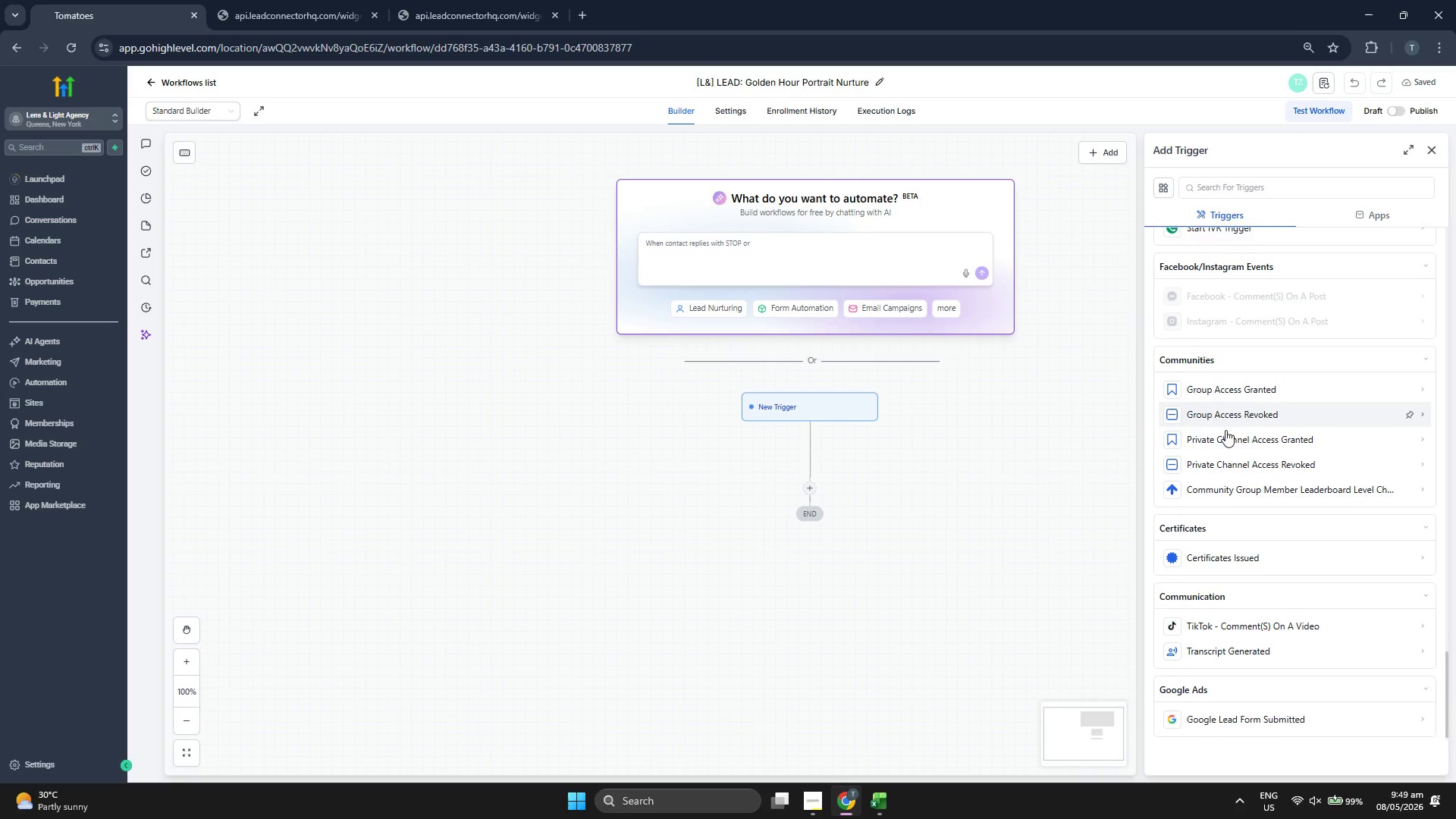 
scroll: coordinate [1225, 431], scroll_direction: up, amount: 23.0
 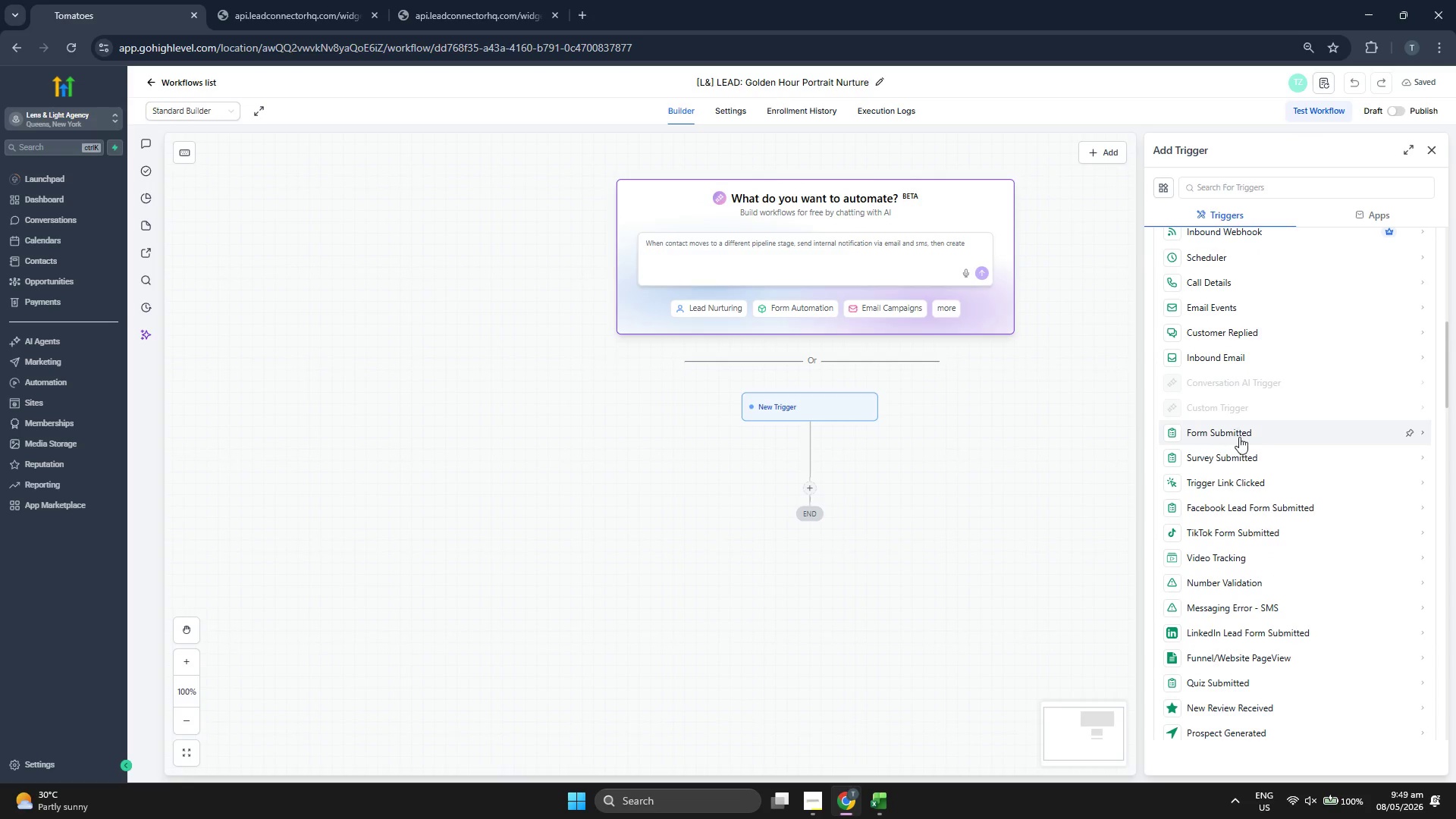 
left_click([1239, 437])
 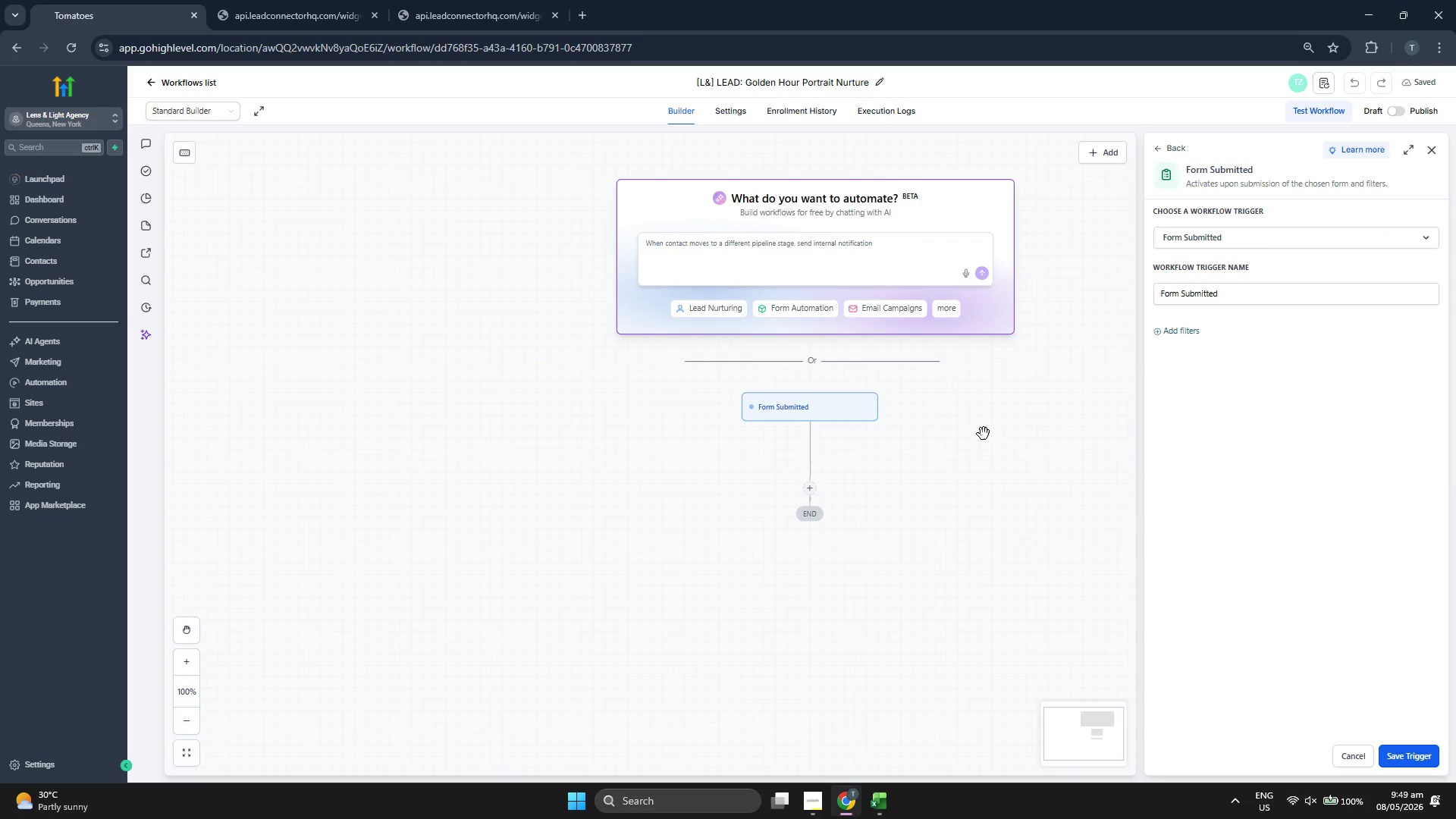 
left_click_drag(start_coordinate=[966, 432], to_coordinate=[989, 438])
 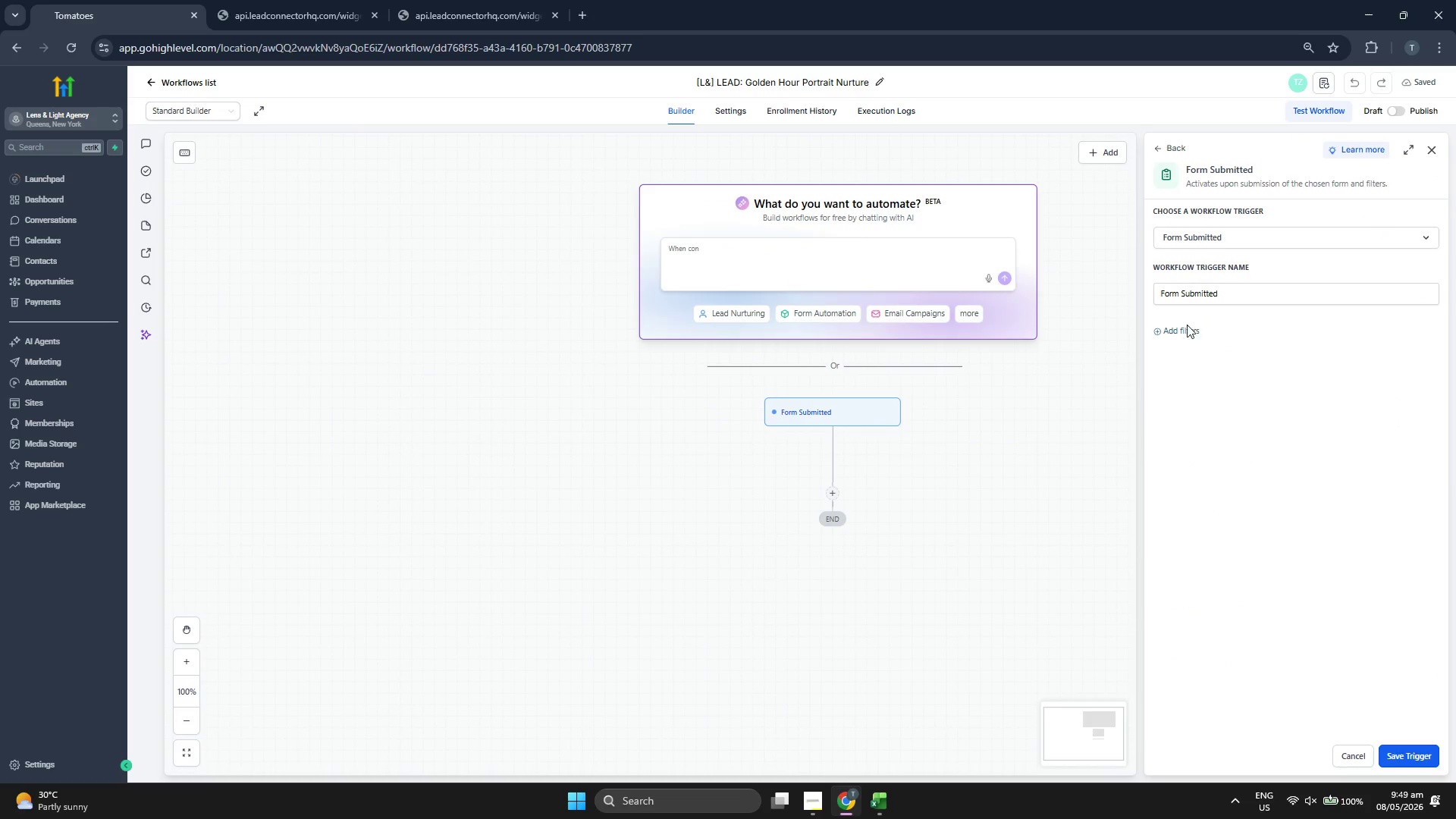 
left_click([1179, 328])
 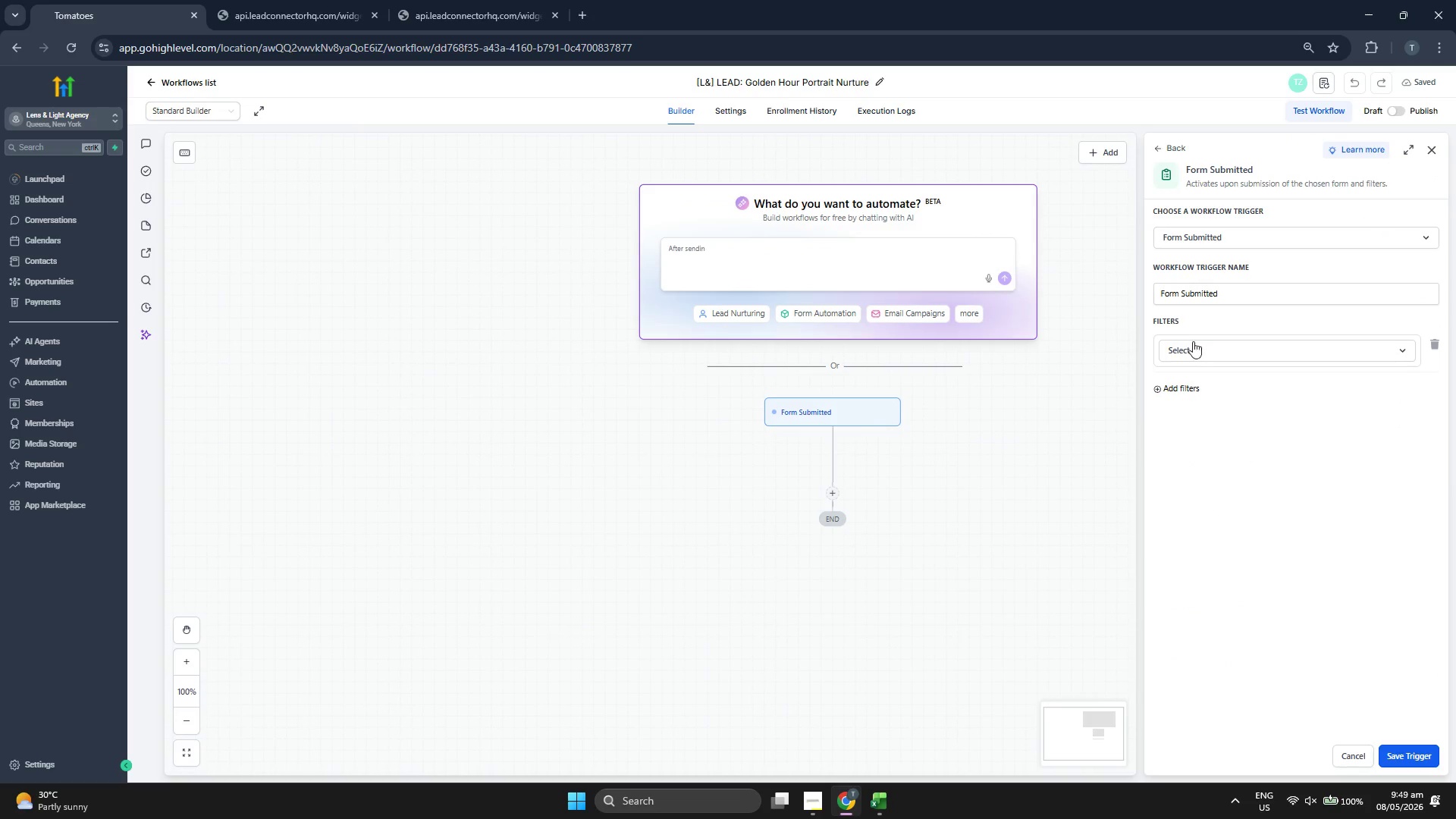 
left_click([1196, 350])
 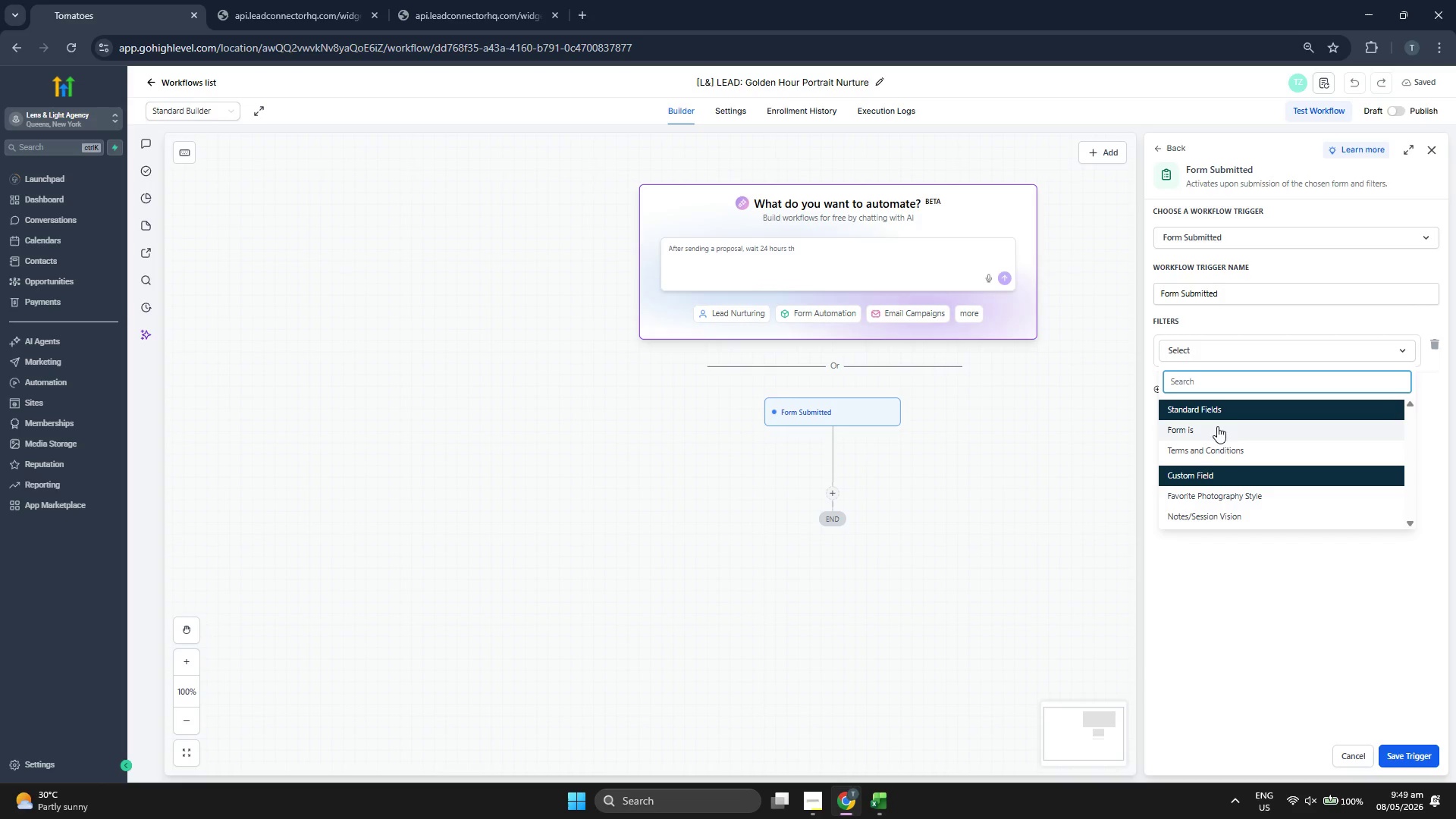 
left_click([1217, 432])
 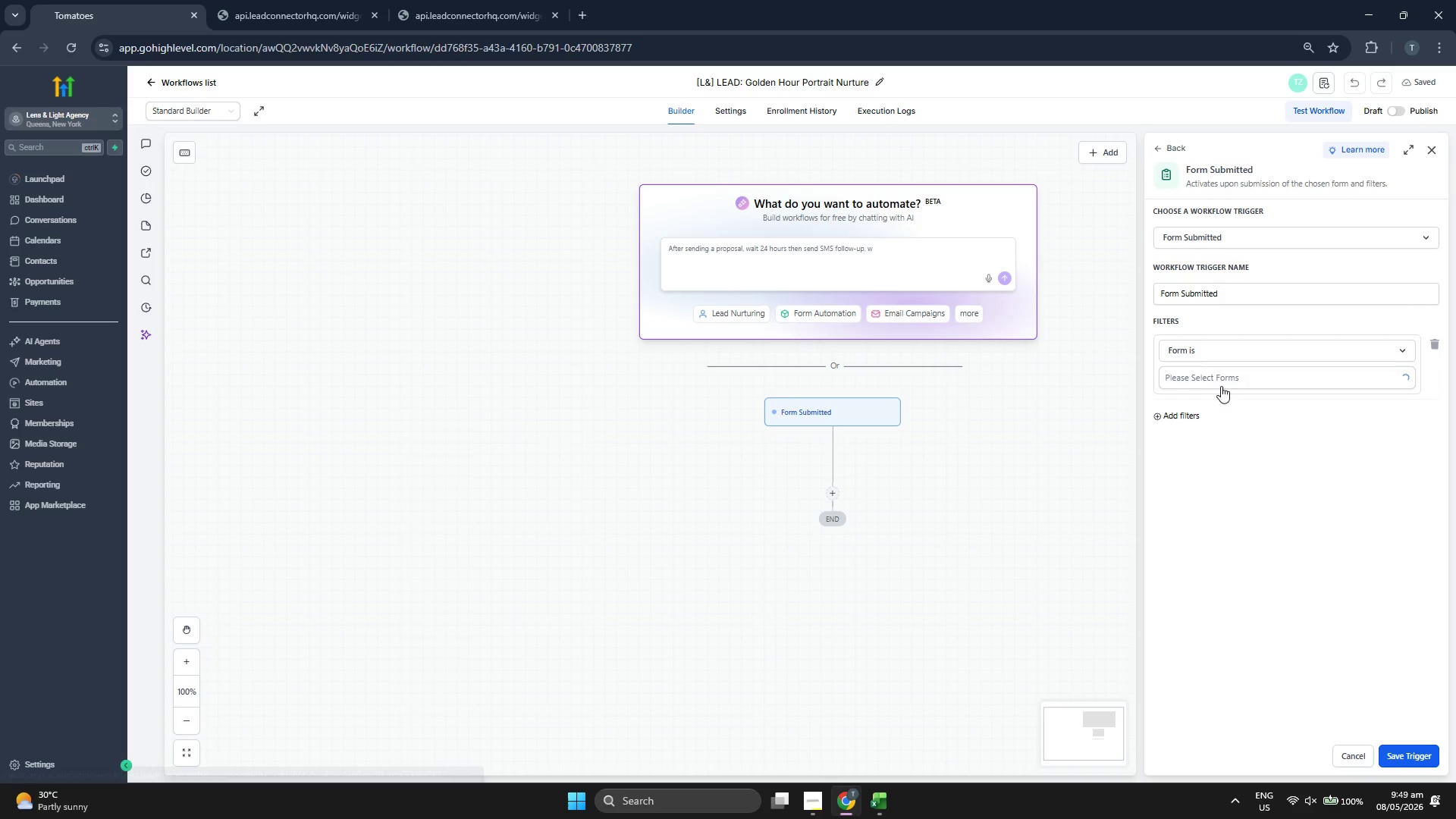 
left_click([1222, 384])
 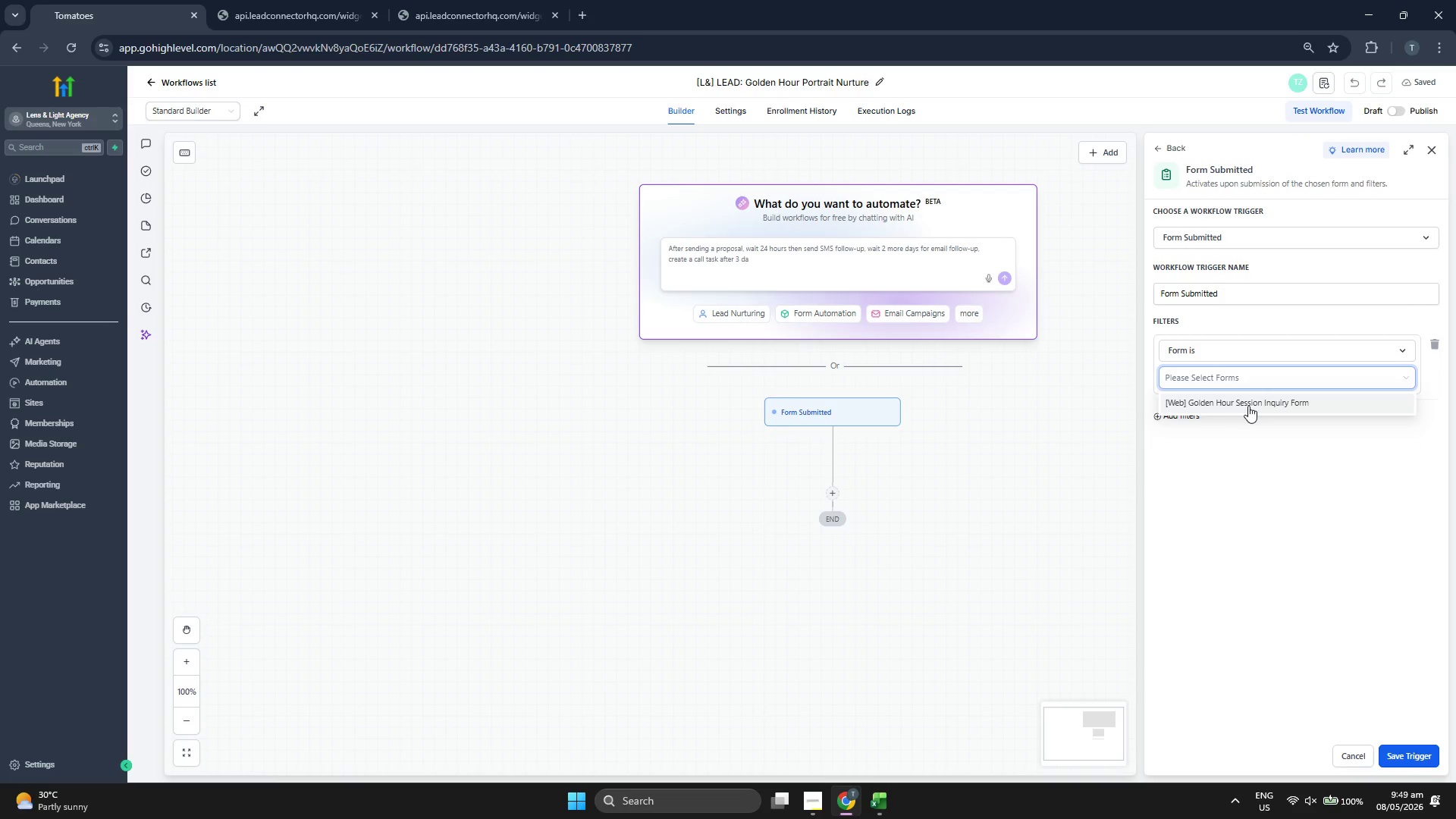 
left_click([1250, 408])
 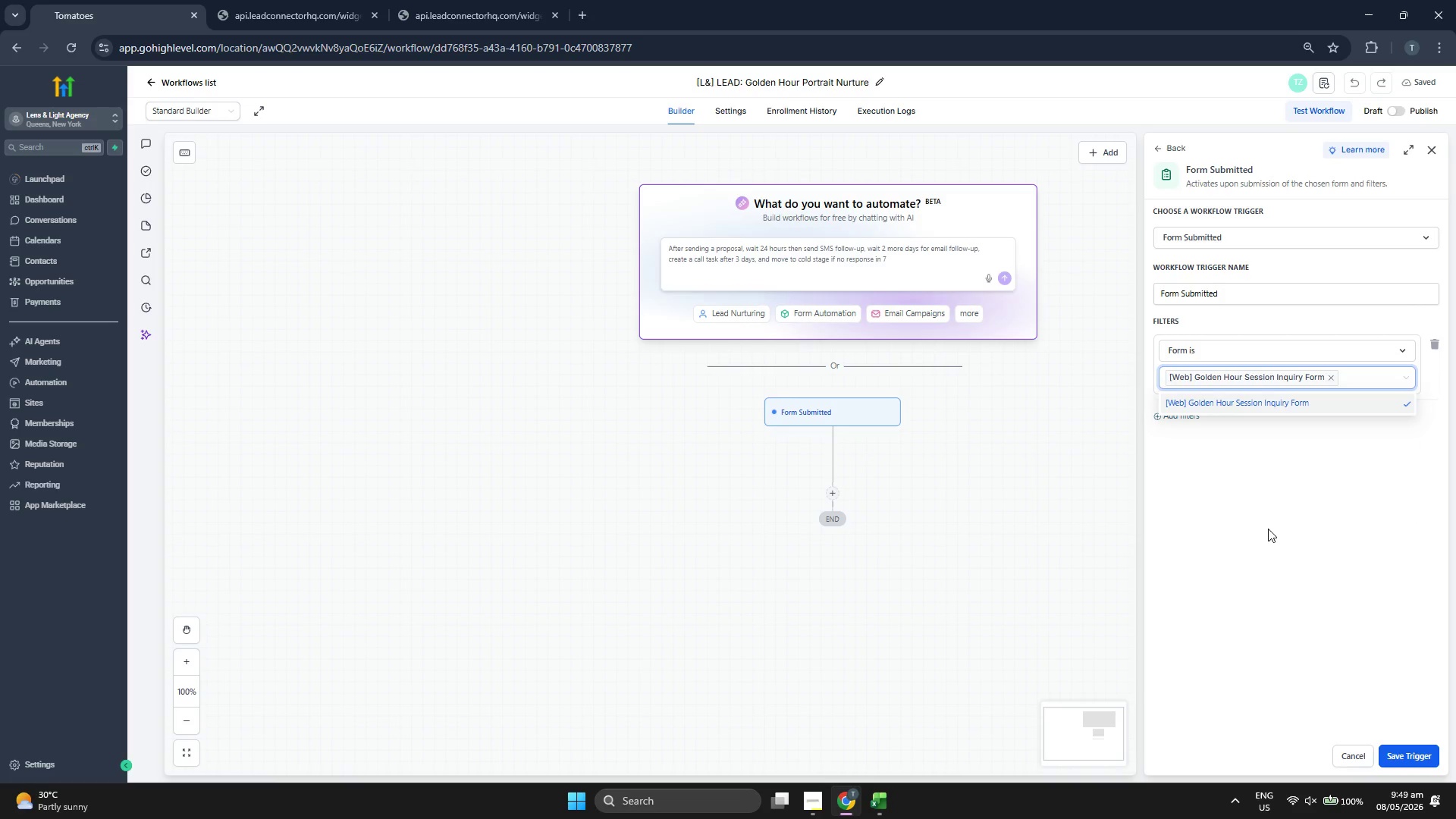 
left_click([1268, 529])
 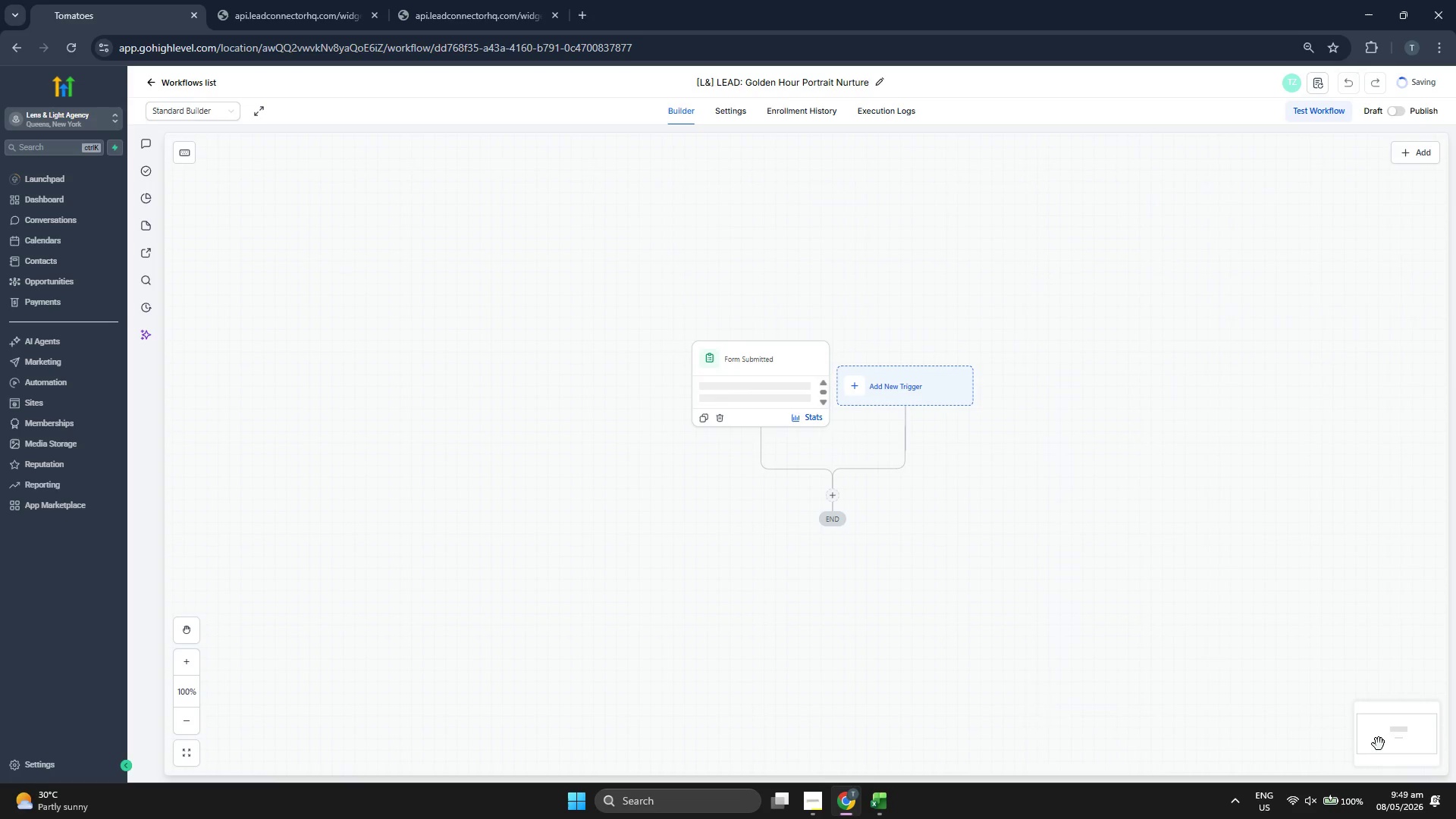 
left_click_drag(start_coordinate=[993, 545], to_coordinate=[934, 427])
 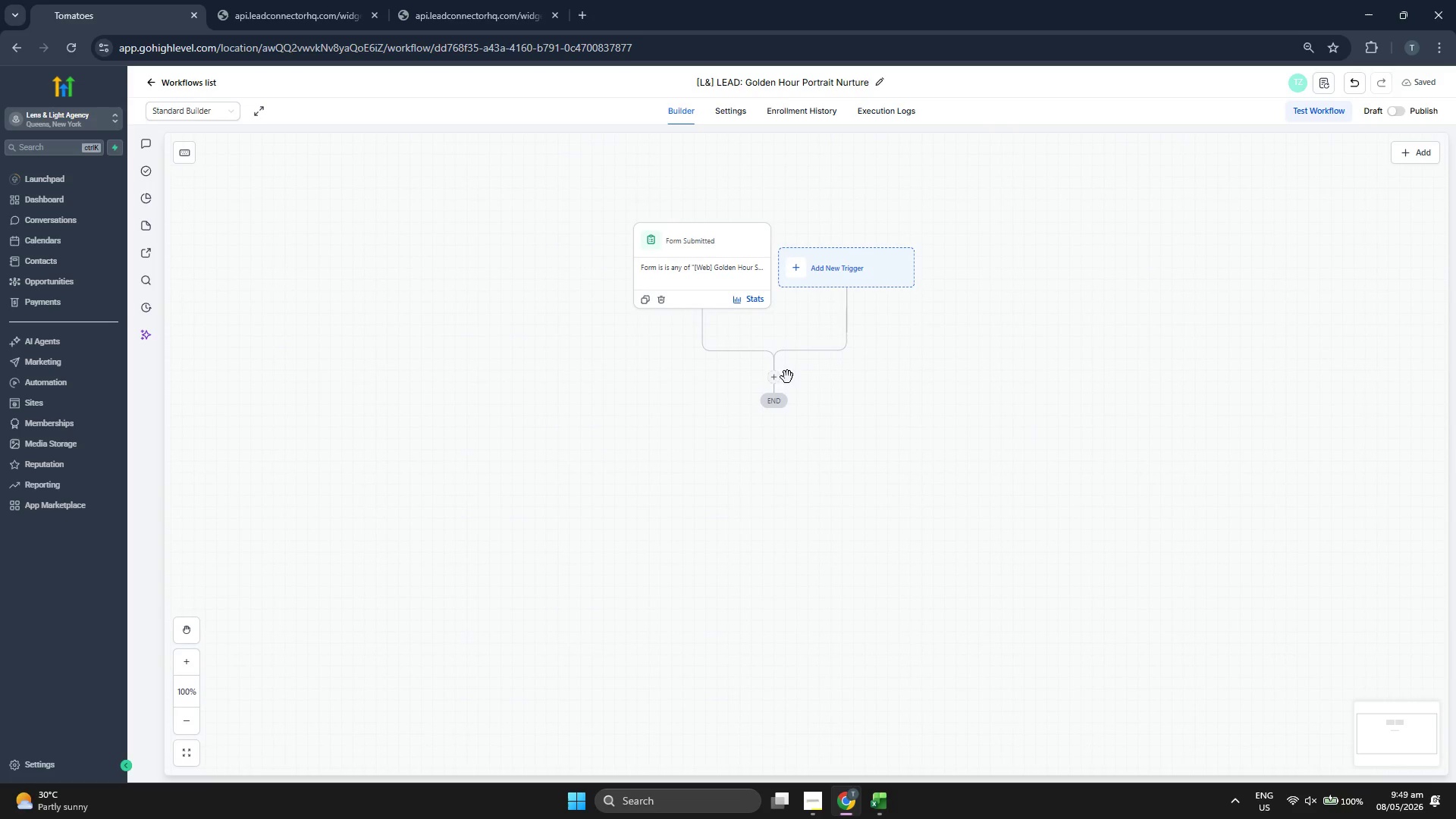 
left_click([778, 379])
 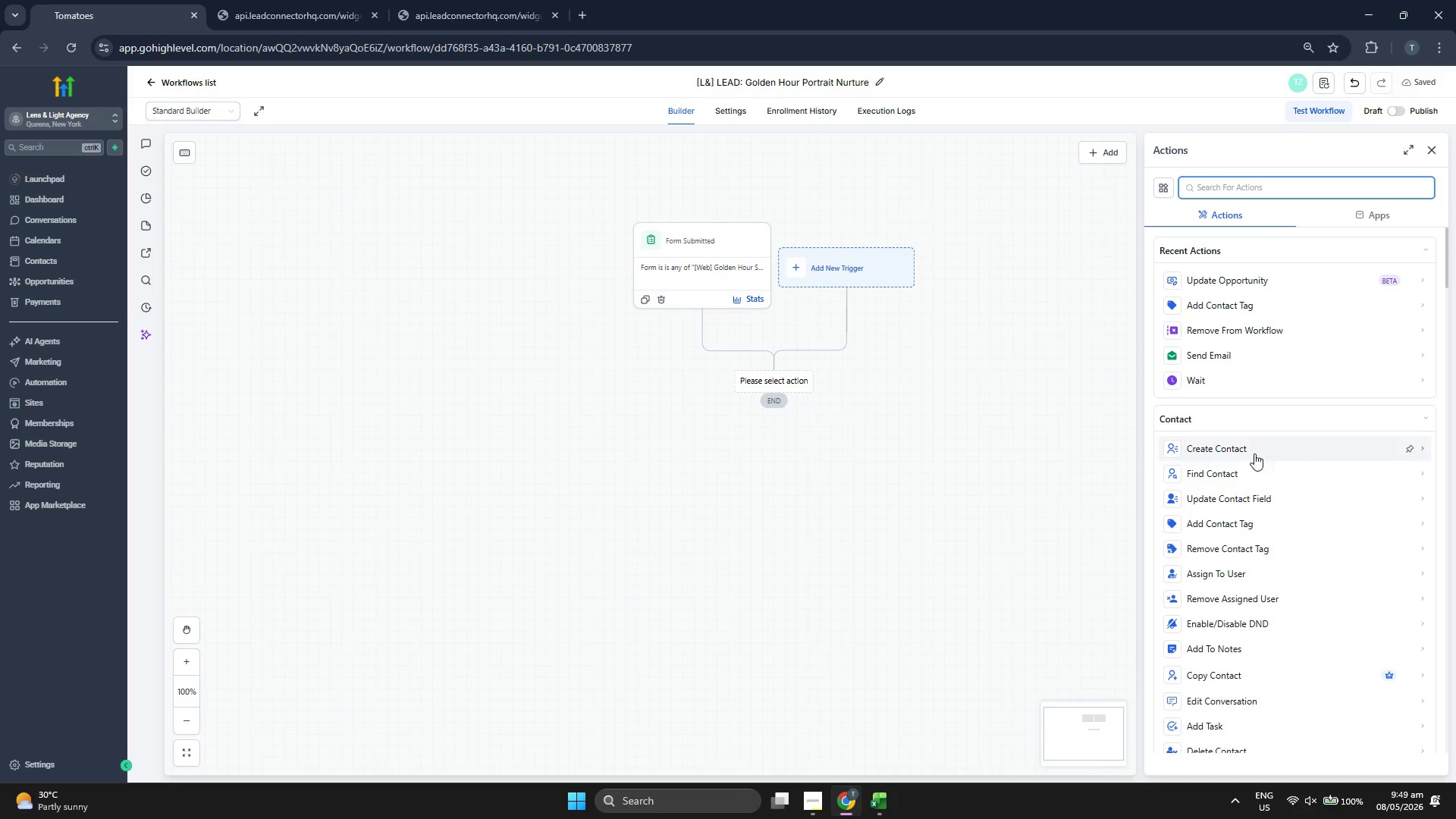 
scroll: coordinate [1295, 436], scroll_direction: down, amount: 6.0
 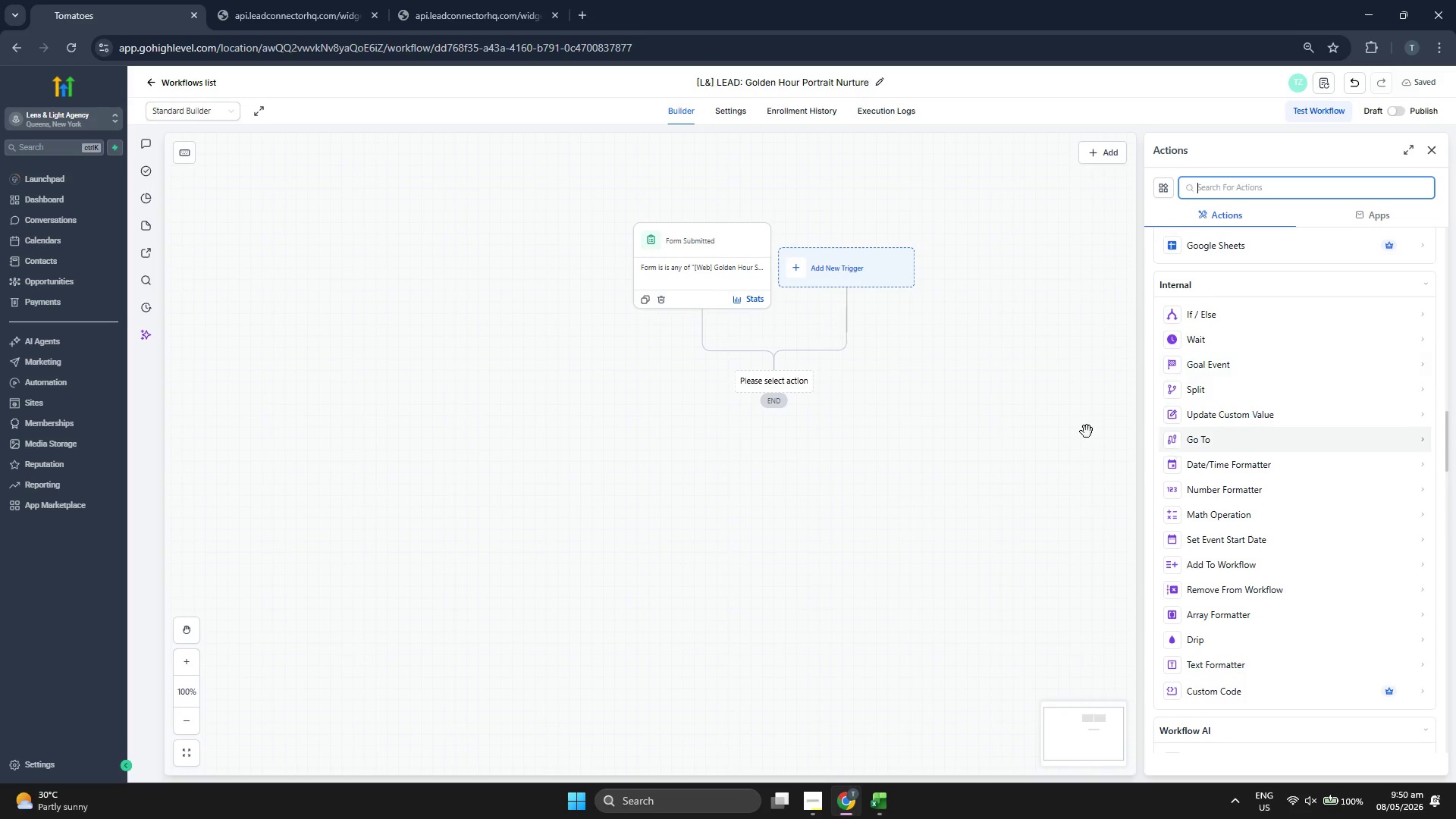 
left_click_drag(start_coordinate=[960, 416], to_coordinate=[1014, 405])
 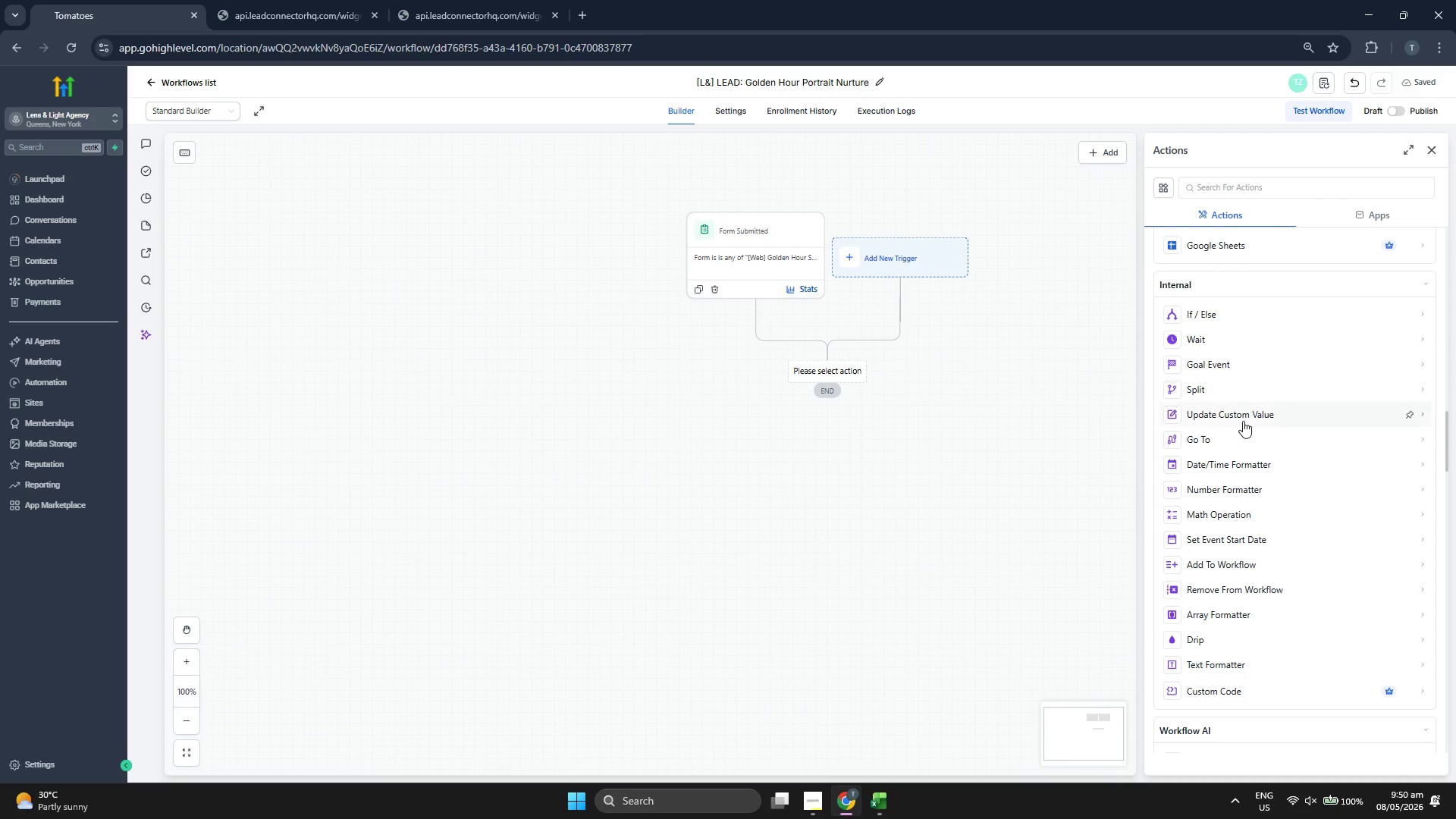 
scroll: coordinate [1243, 422], scroll_direction: down, amount: 2.0
 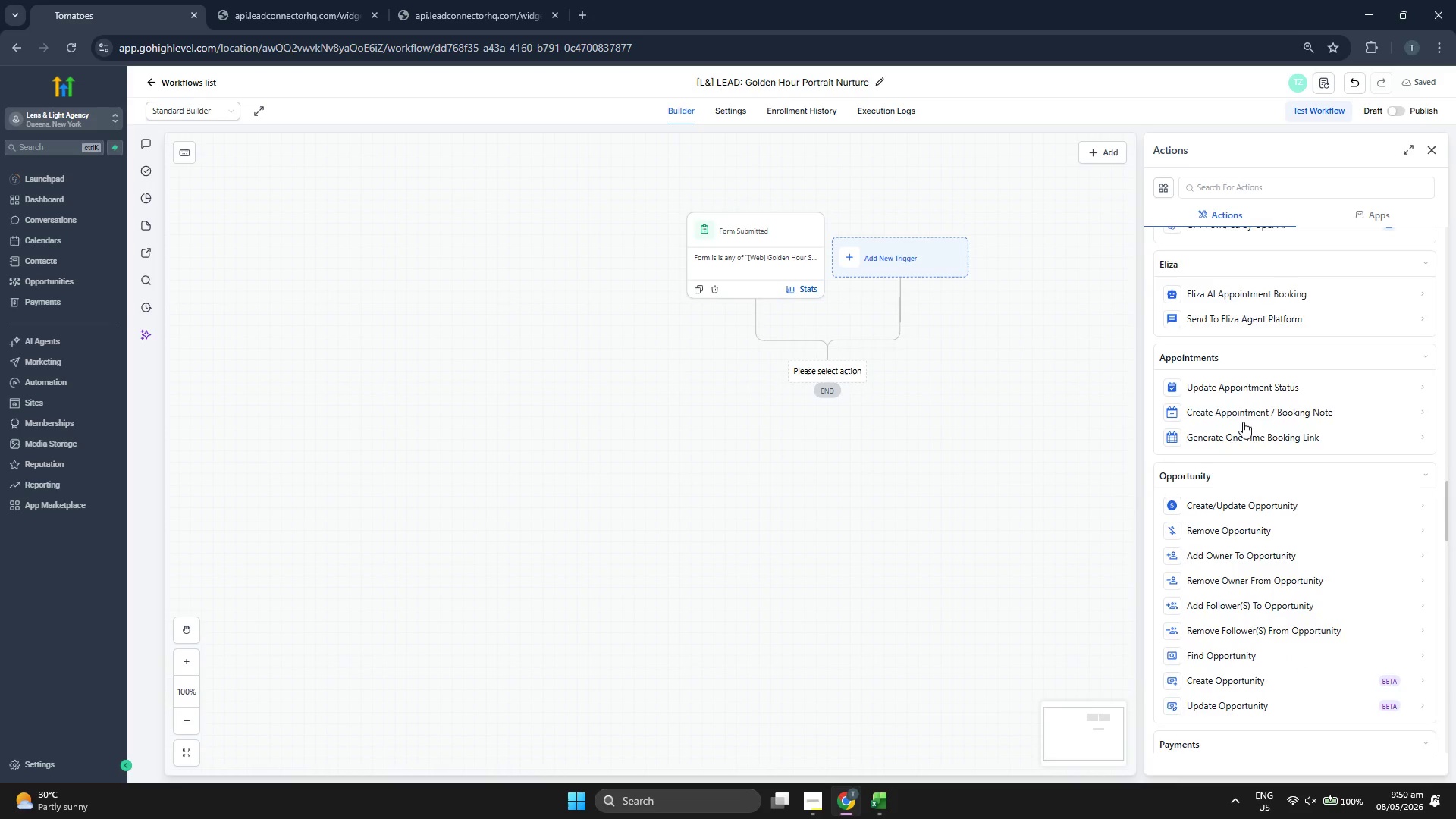 
scroll: coordinate [1250, 416], scroll_direction: up, amount: 36.0
 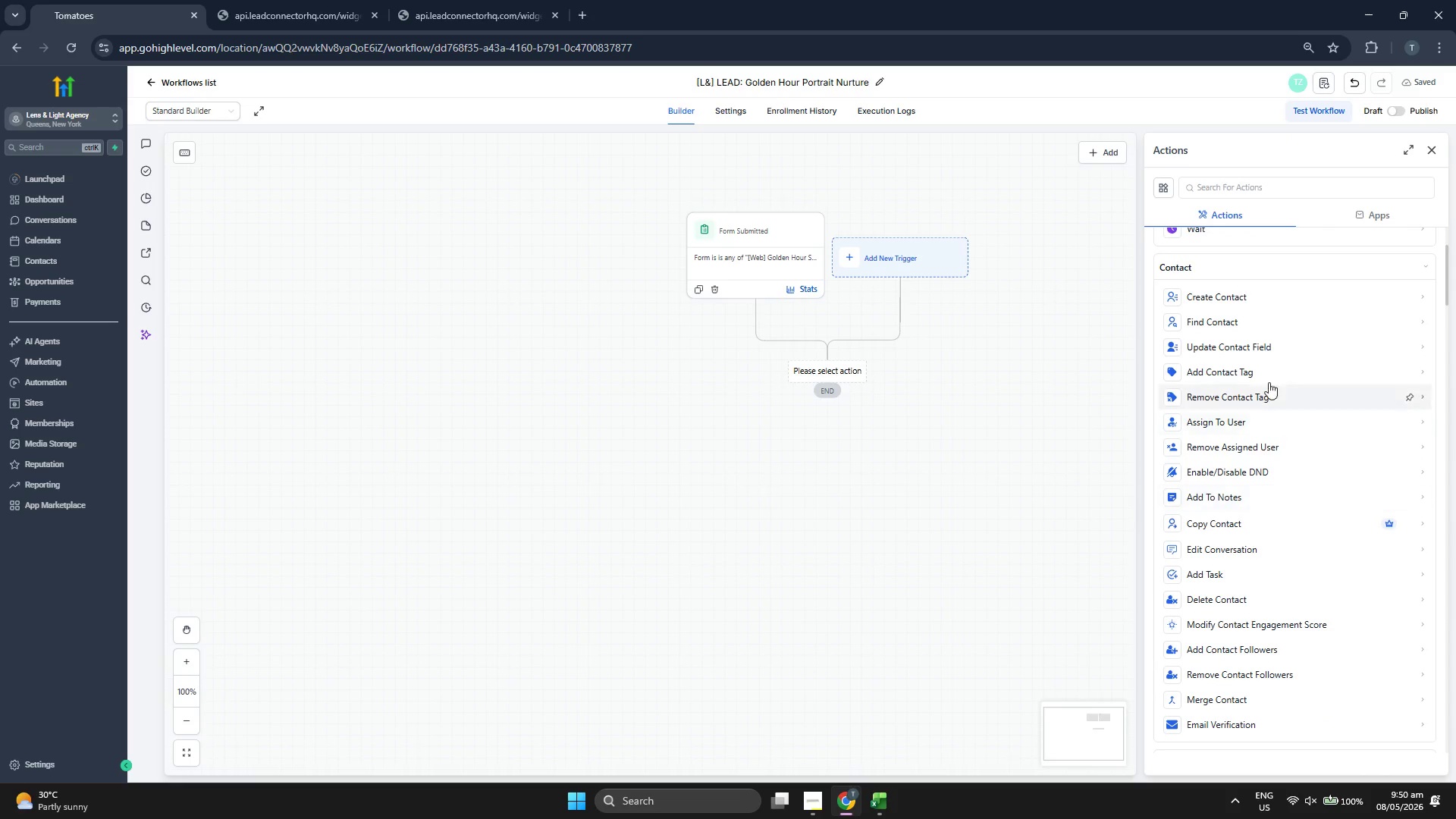 
left_click([1273, 373])
 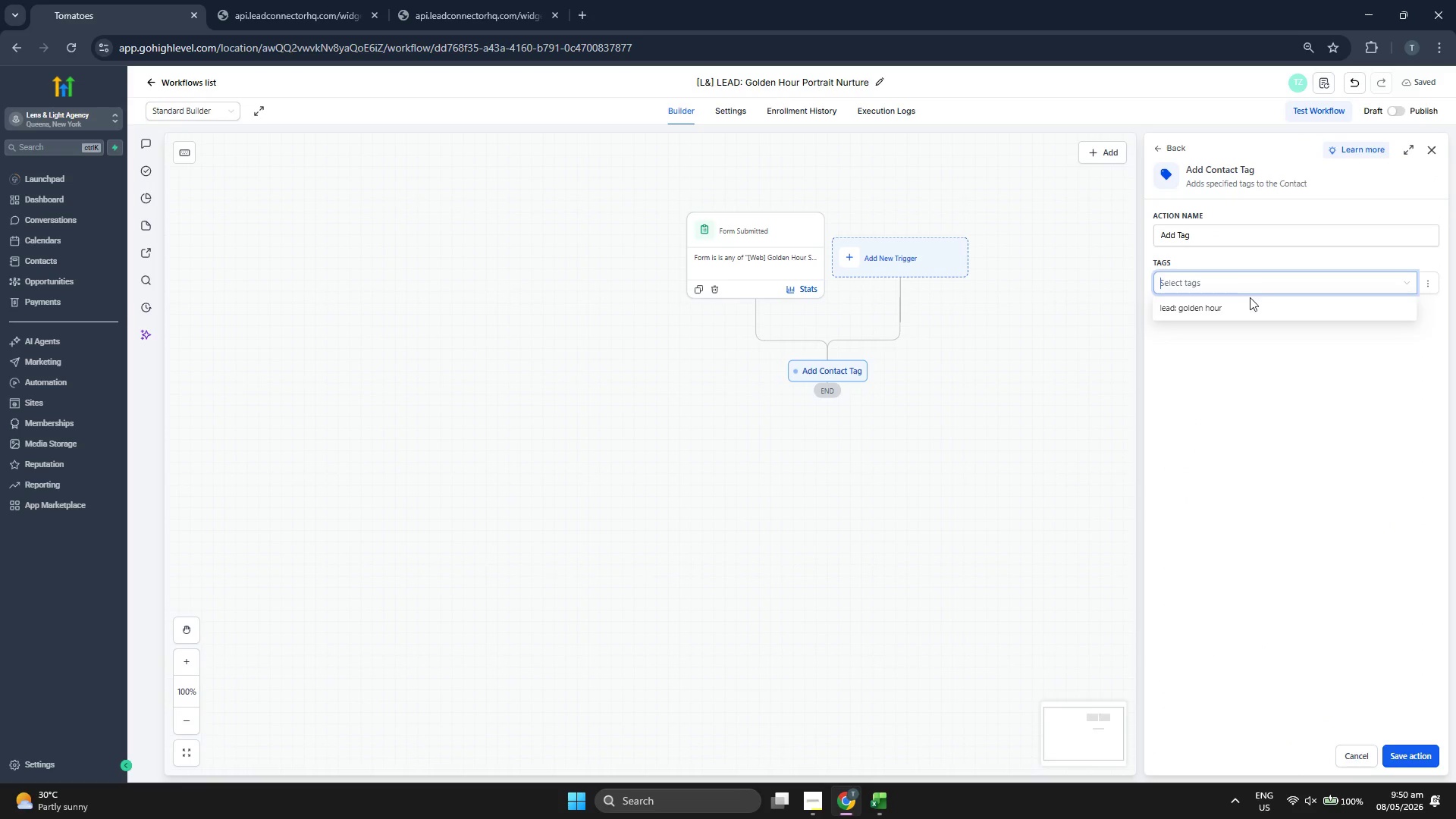 
left_click([1248, 309])
 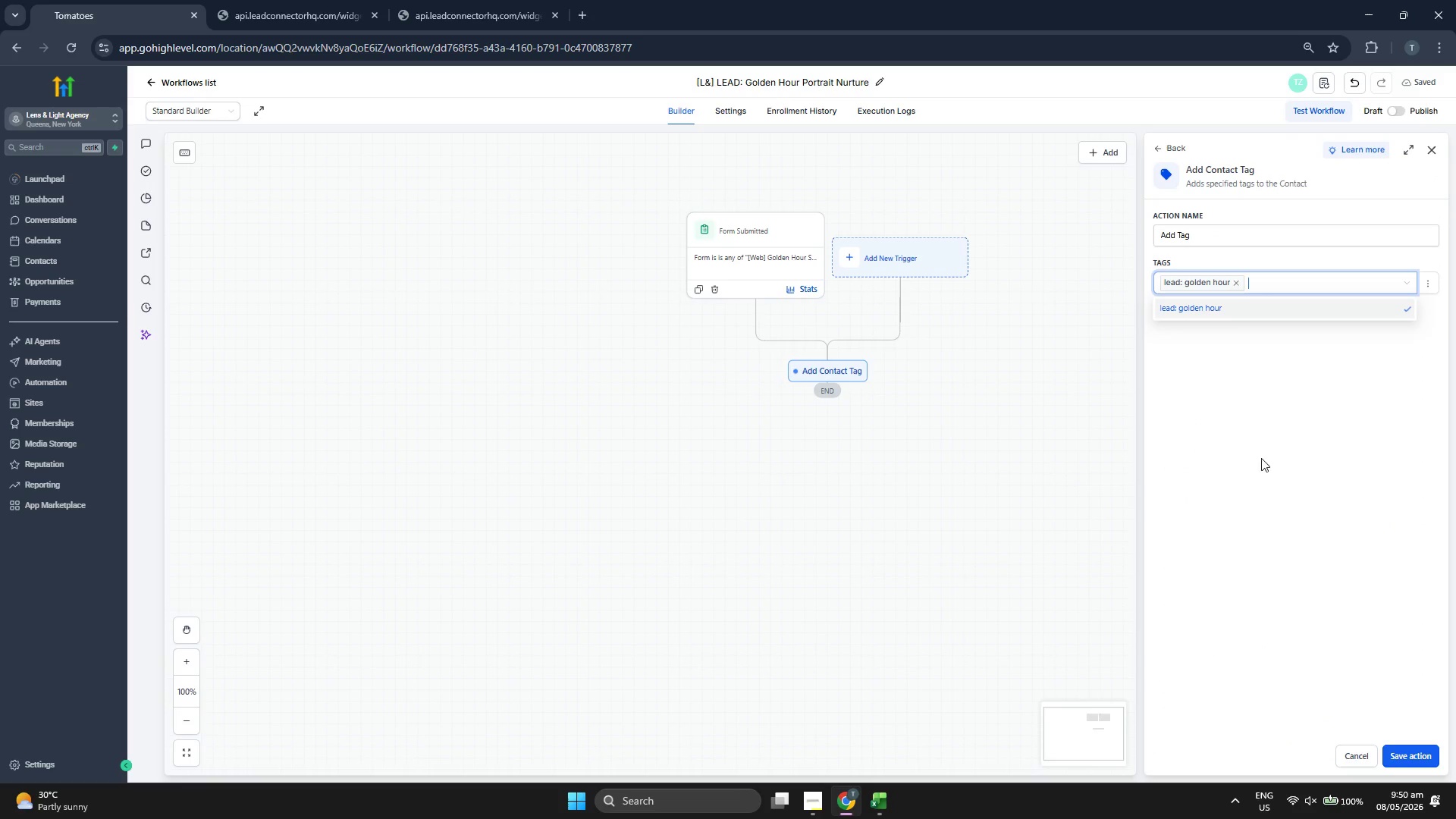 
left_click([1271, 518])
 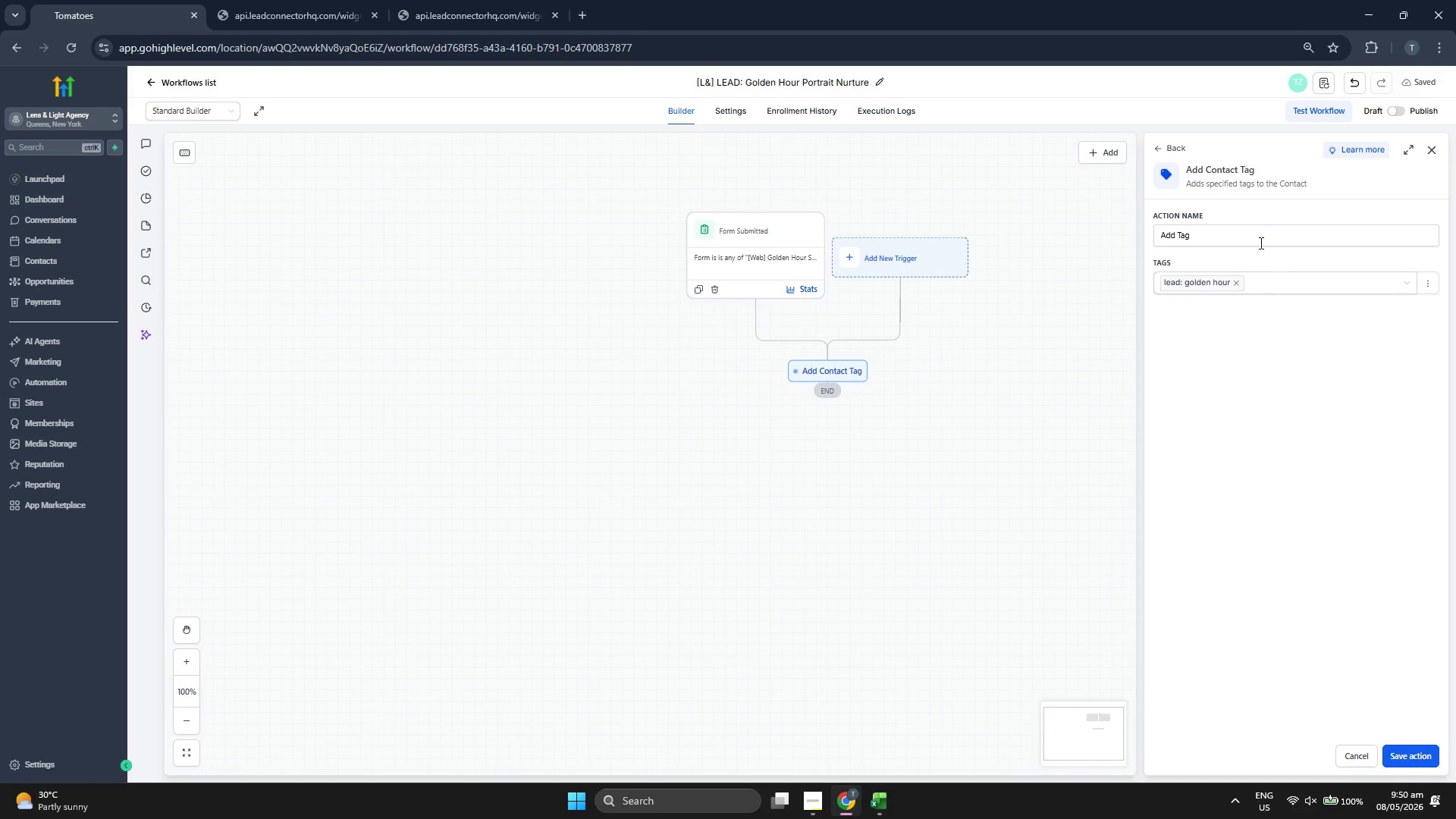 
left_click([1260, 233])
 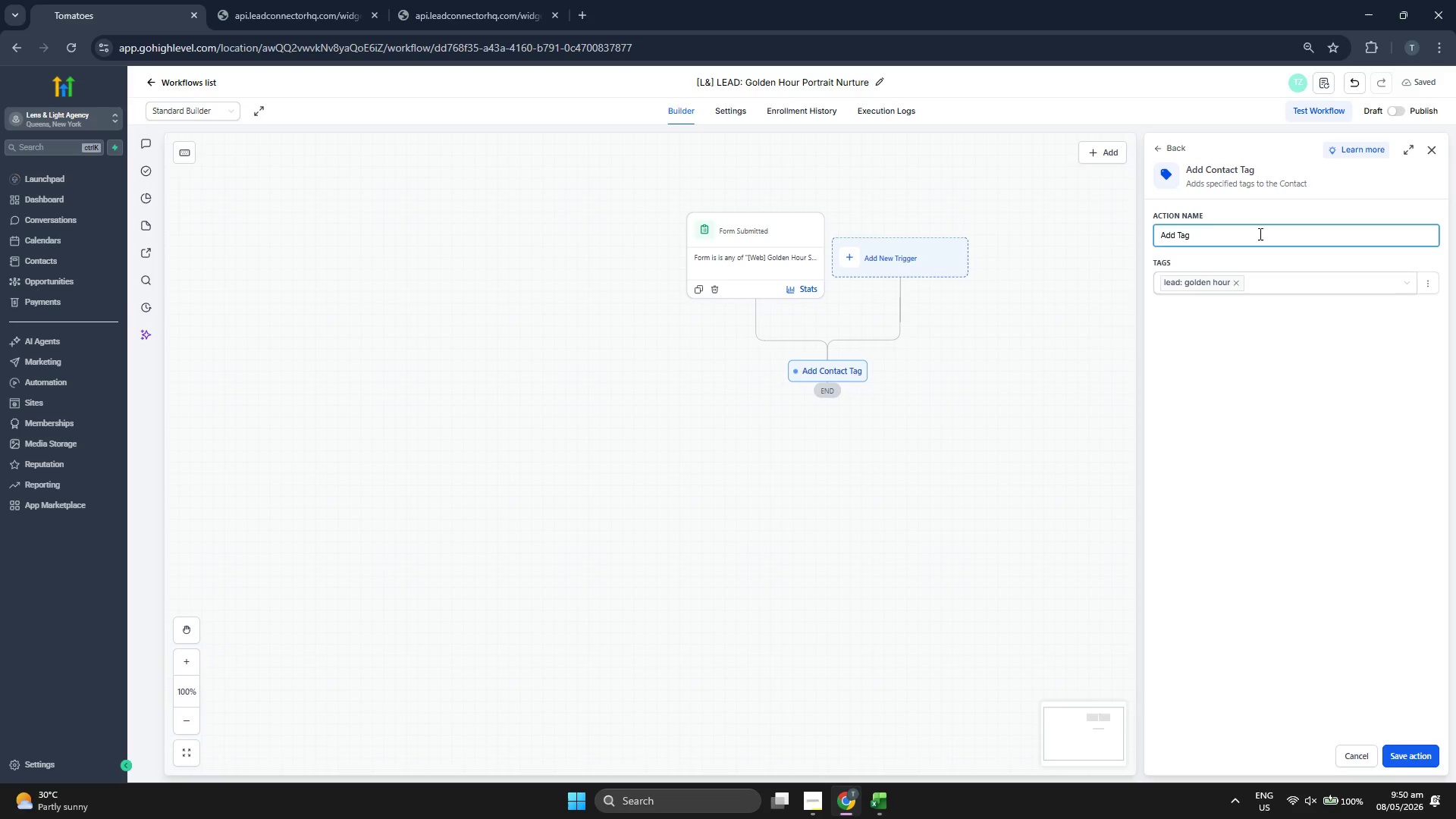 
type(: Lead Gol)
key(Backspace)
key(Backspace)
key(Backspace)
type(- Golden Hour)
 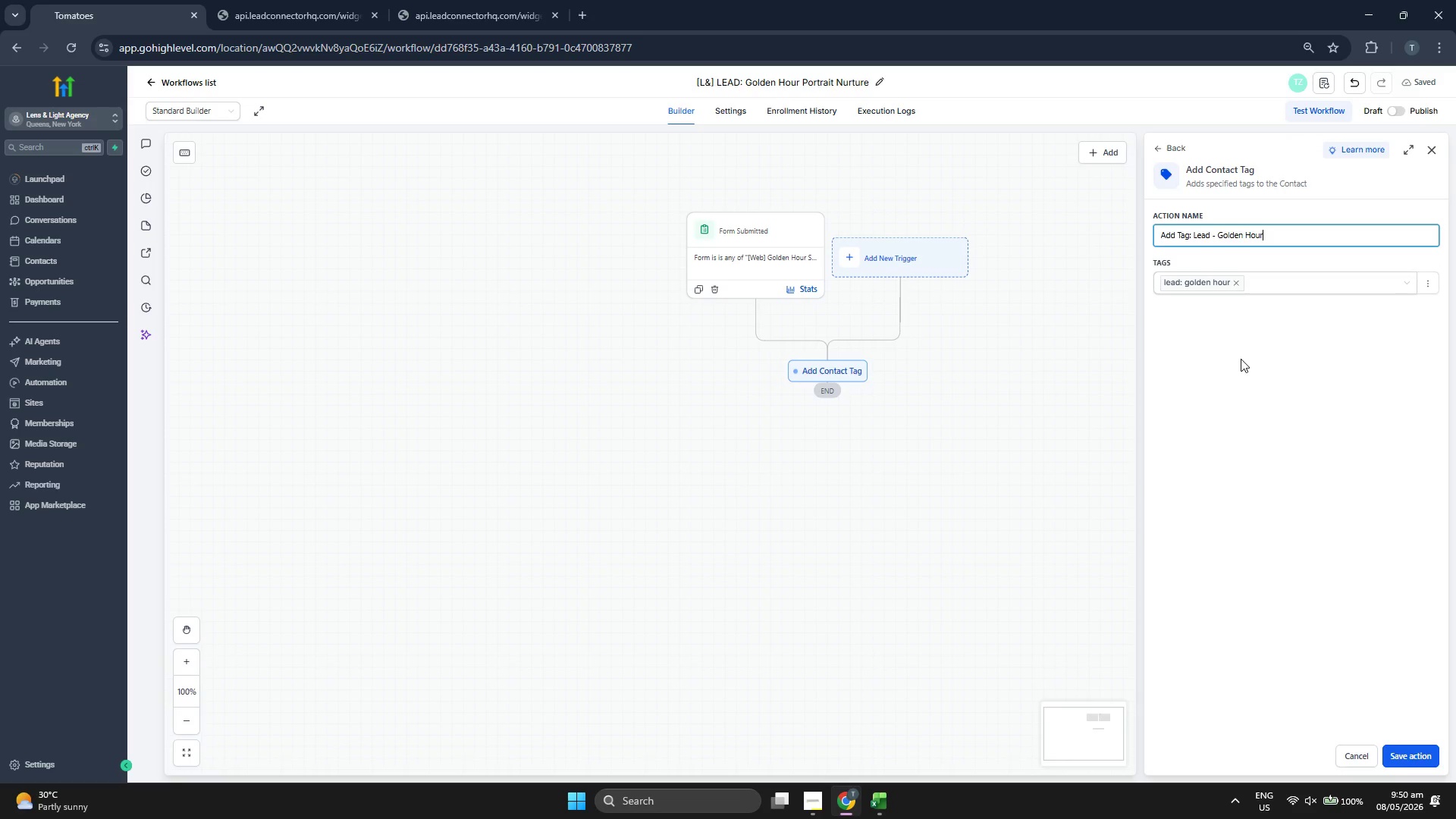 
left_click([1250, 419])
 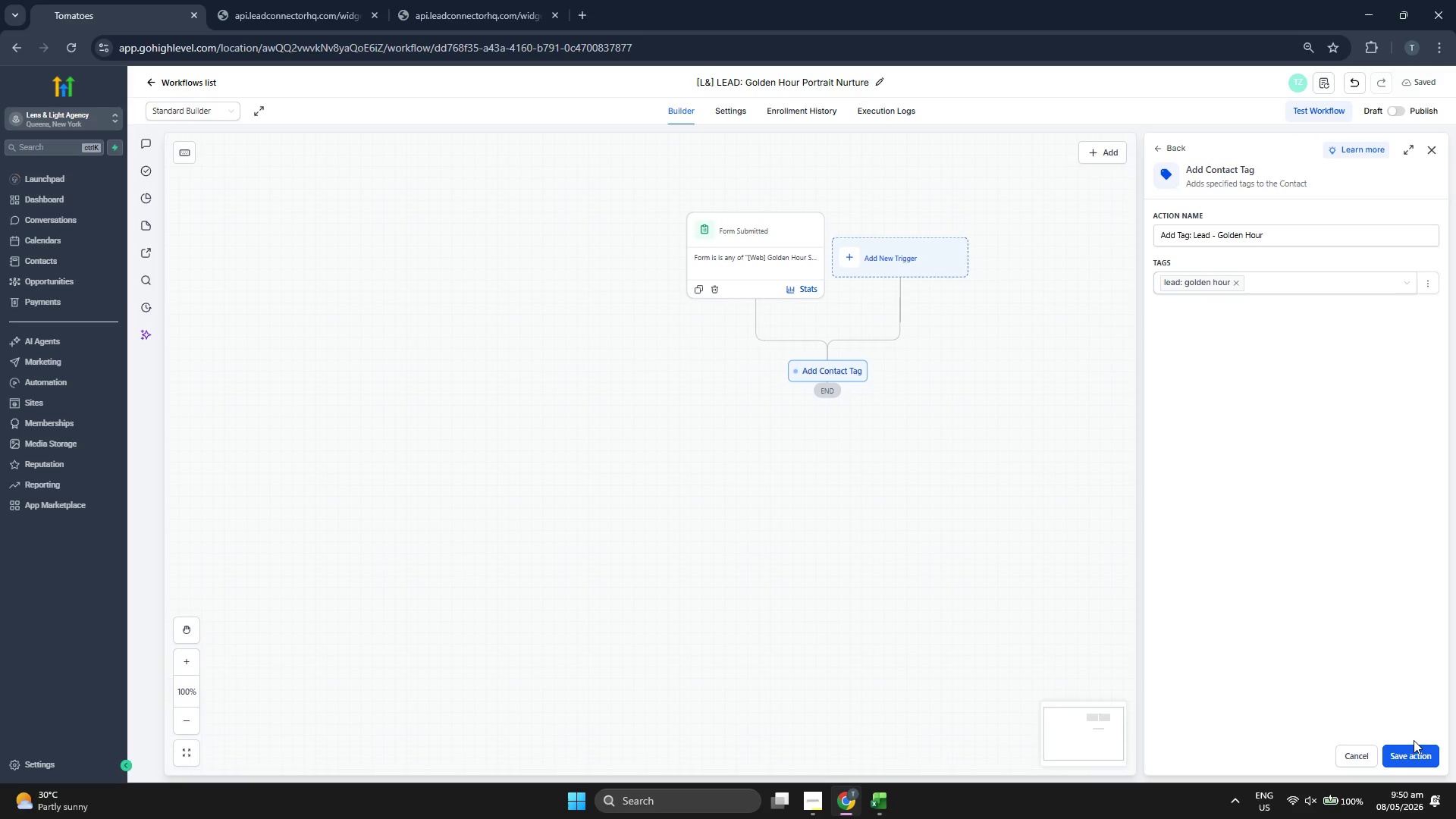 
left_click([1416, 752])
 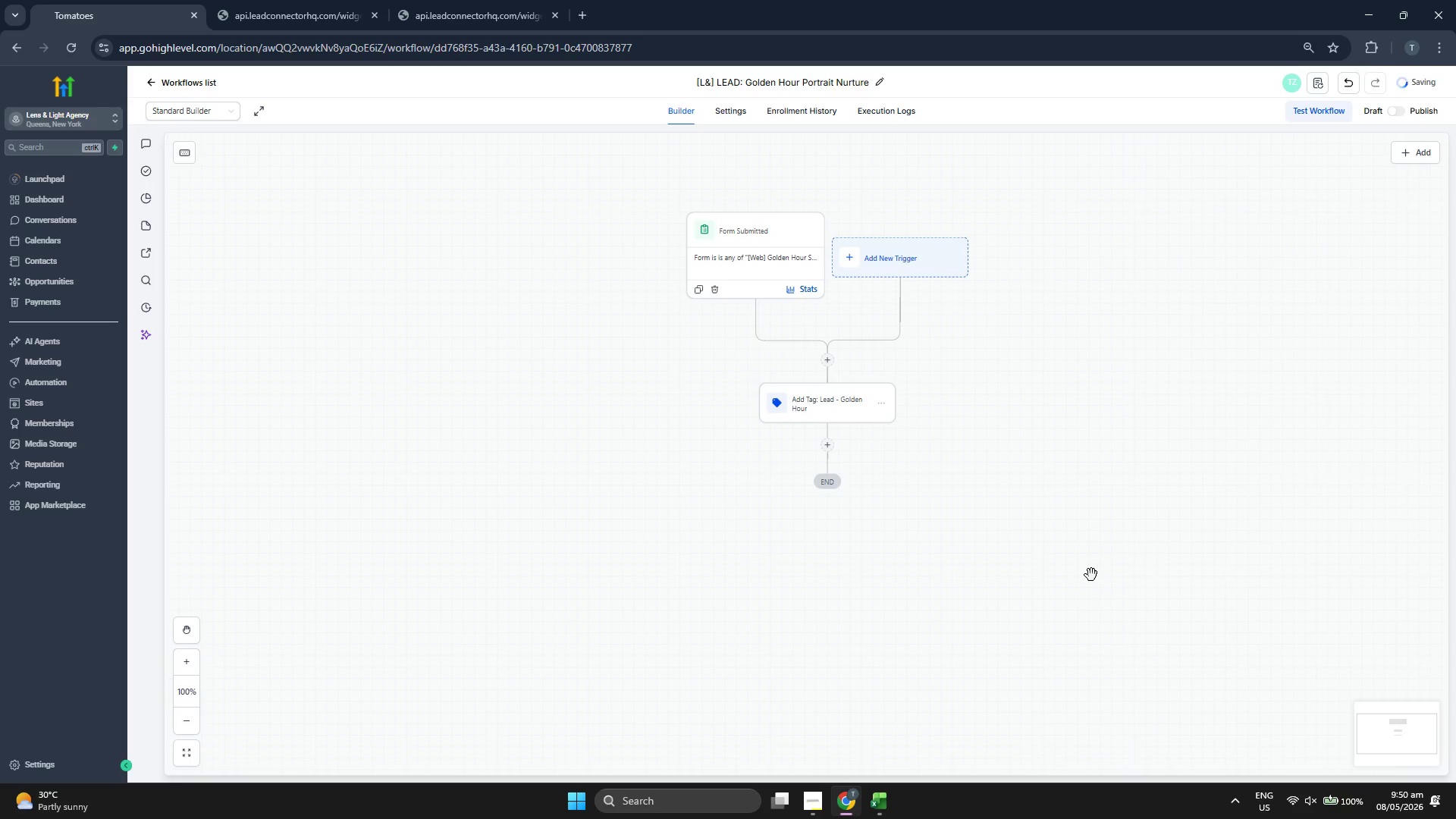 
left_click_drag(start_coordinate=[1087, 576], to_coordinate=[1075, 543])
 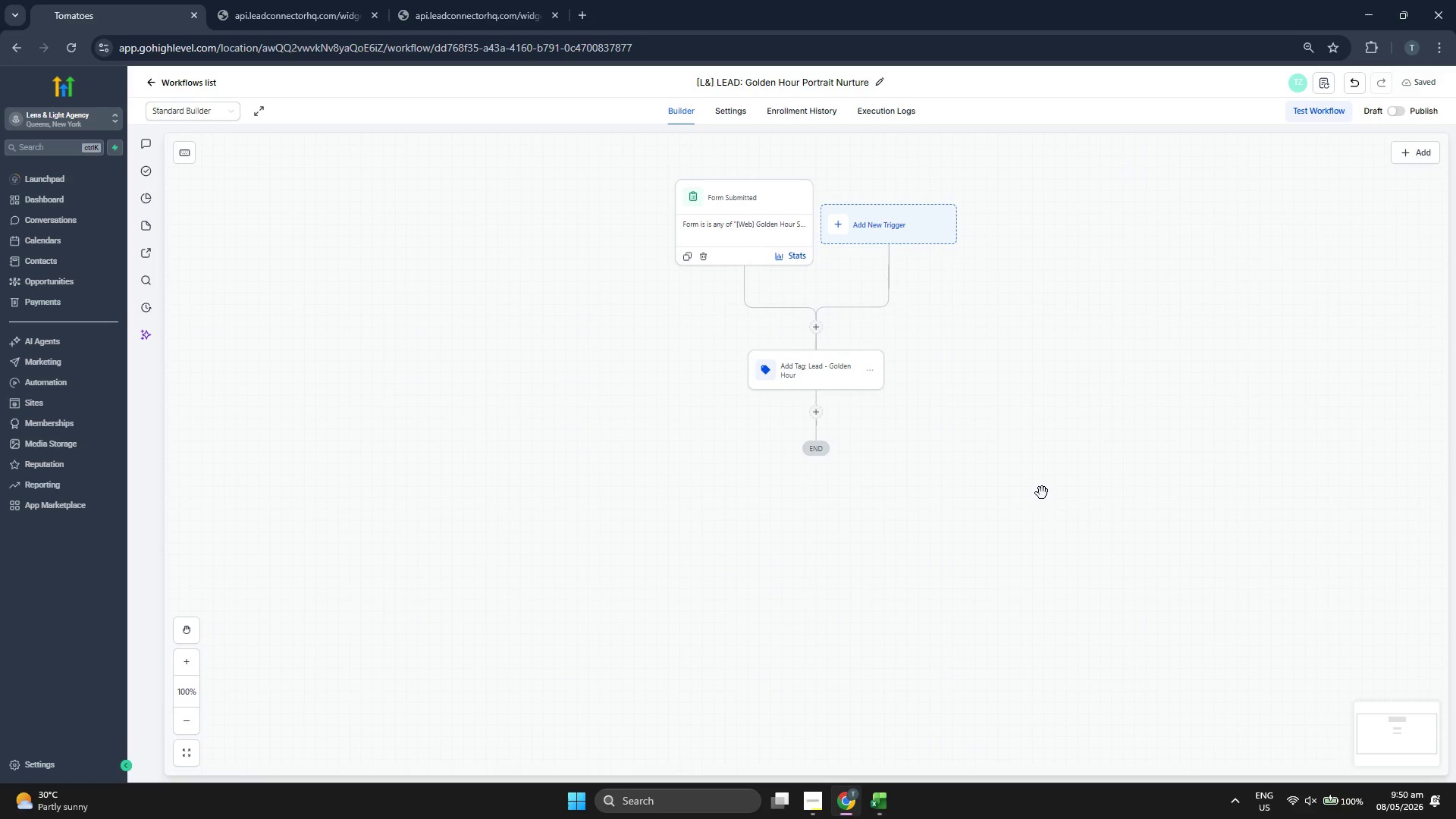 
left_click_drag(start_coordinate=[1042, 493], to_coordinate=[1042, 488])
 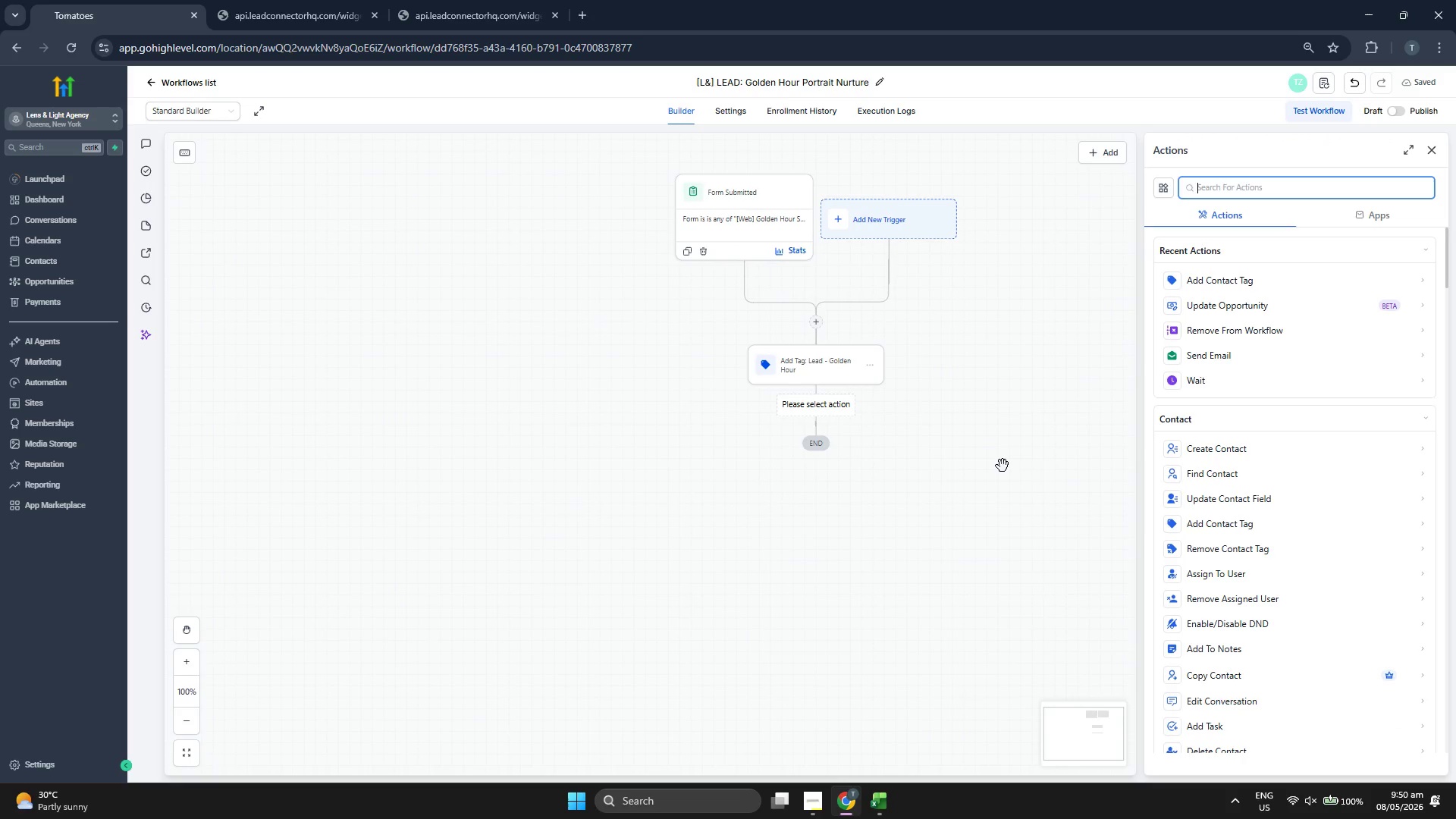 
scroll: coordinate [1269, 484], scroll_direction: down, amount: 5.0
 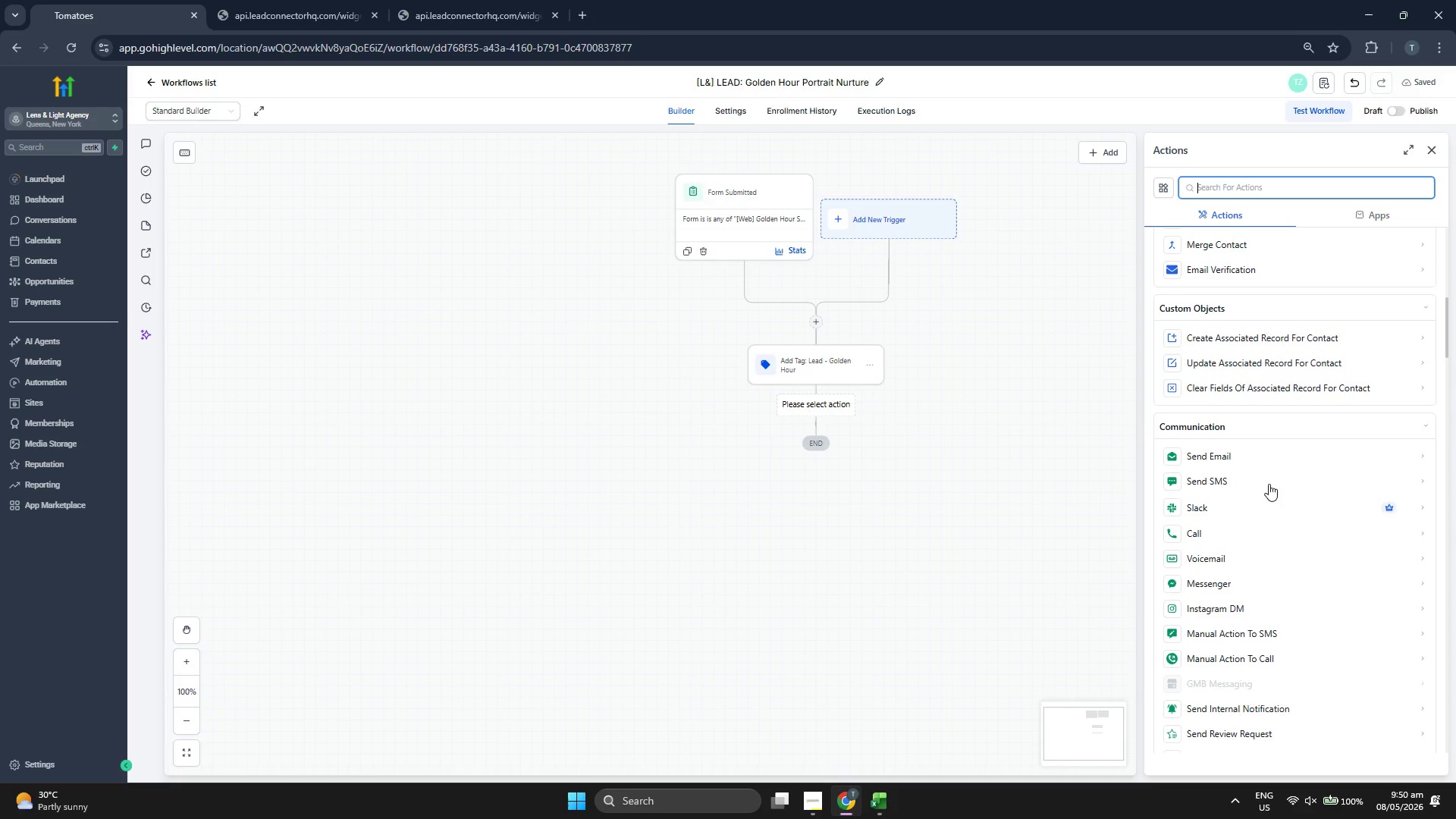 
scroll: coordinate [1269, 484], scroll_direction: up, amount: 4.0
 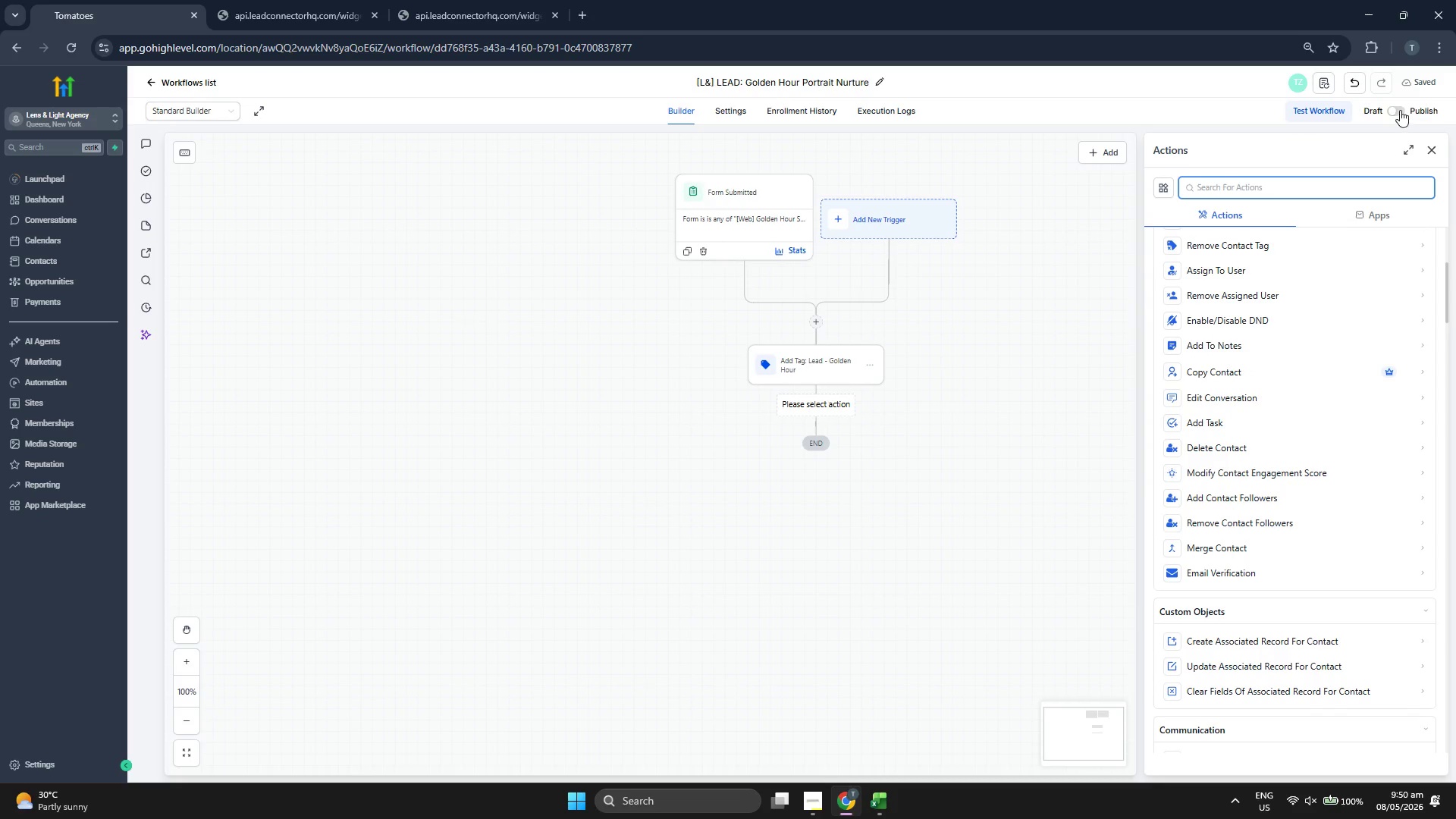 
double_click([1420, 89])
 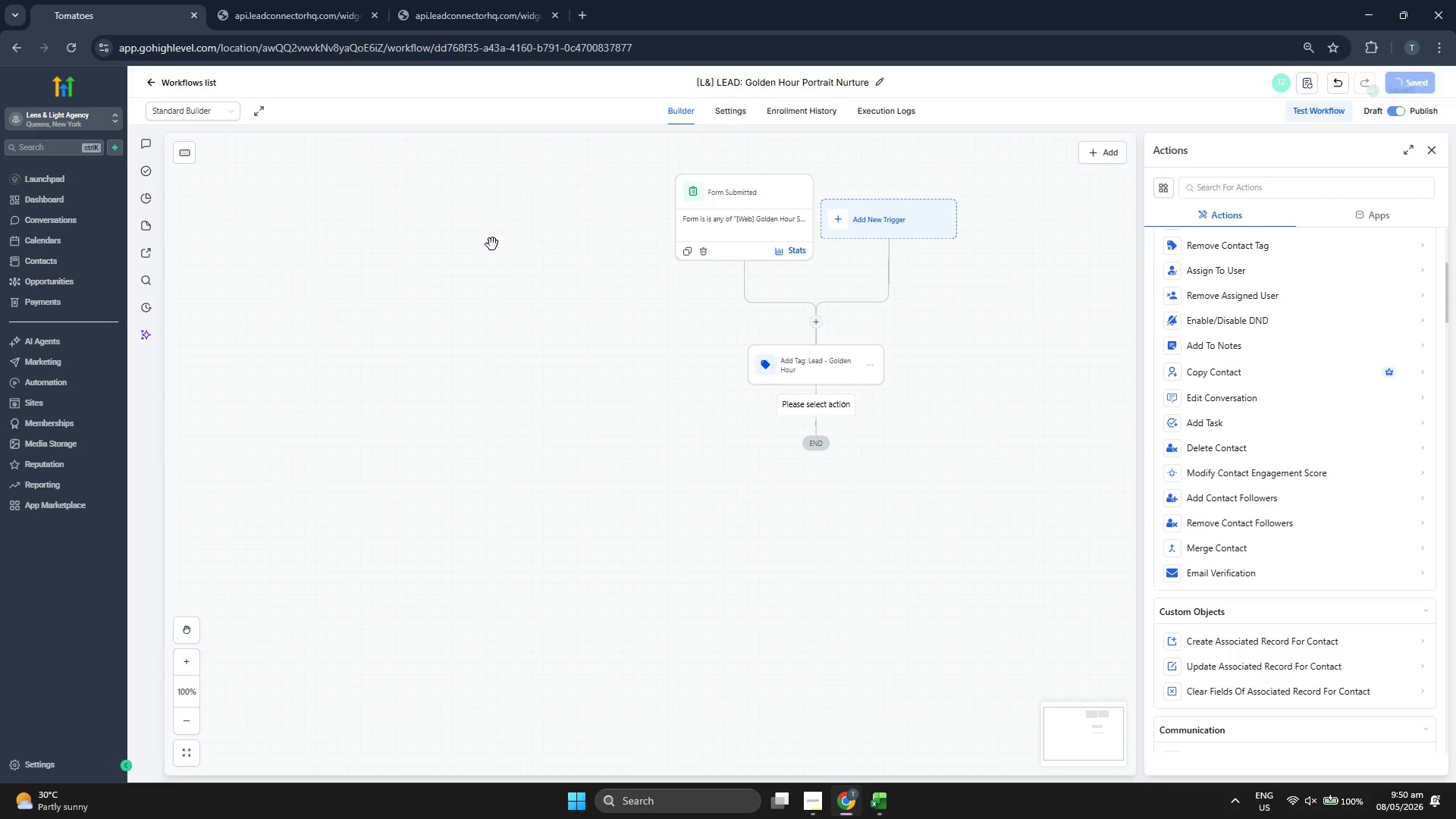 
left_click([470, 249])
 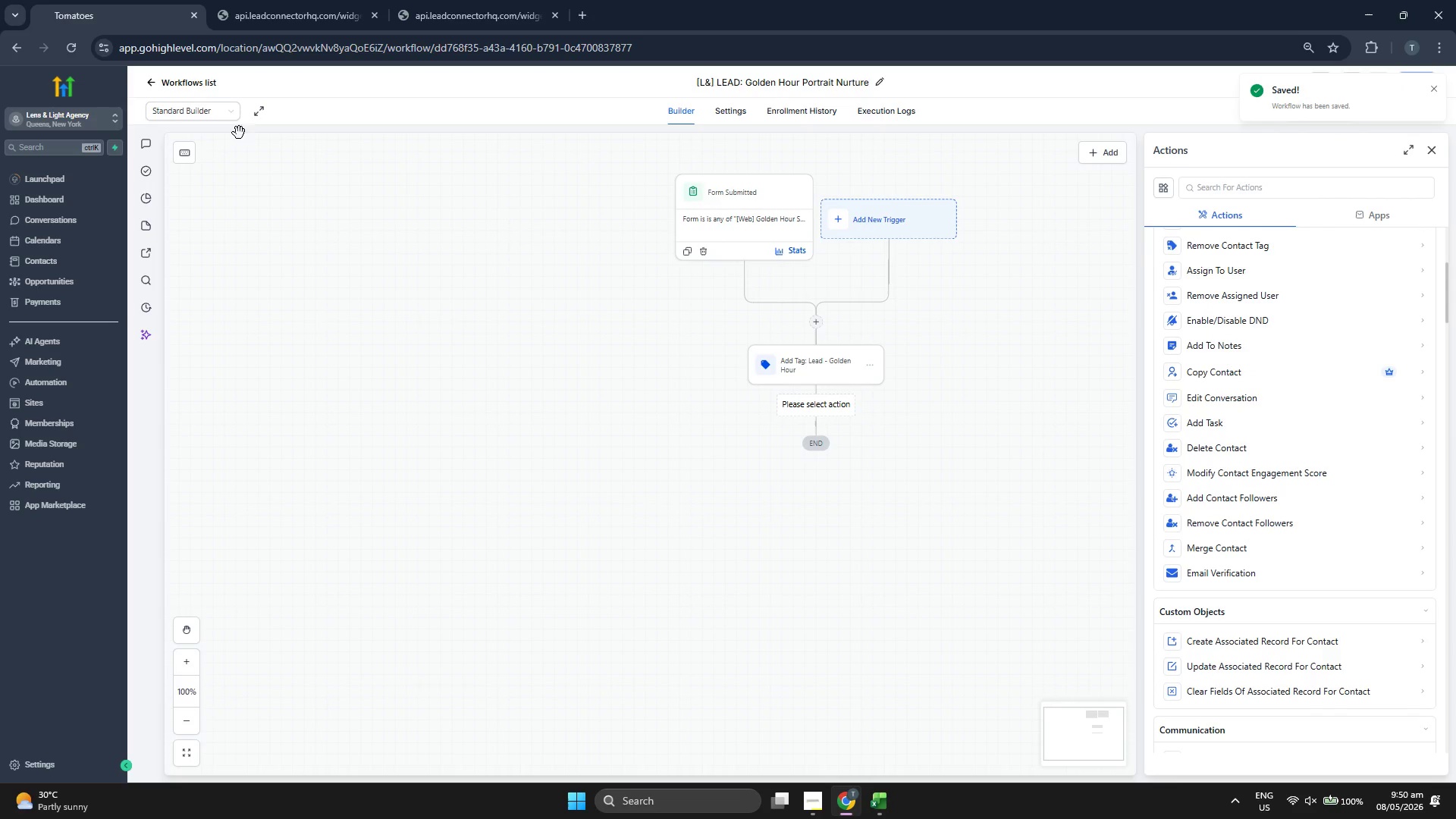 
left_click([196, 82])
 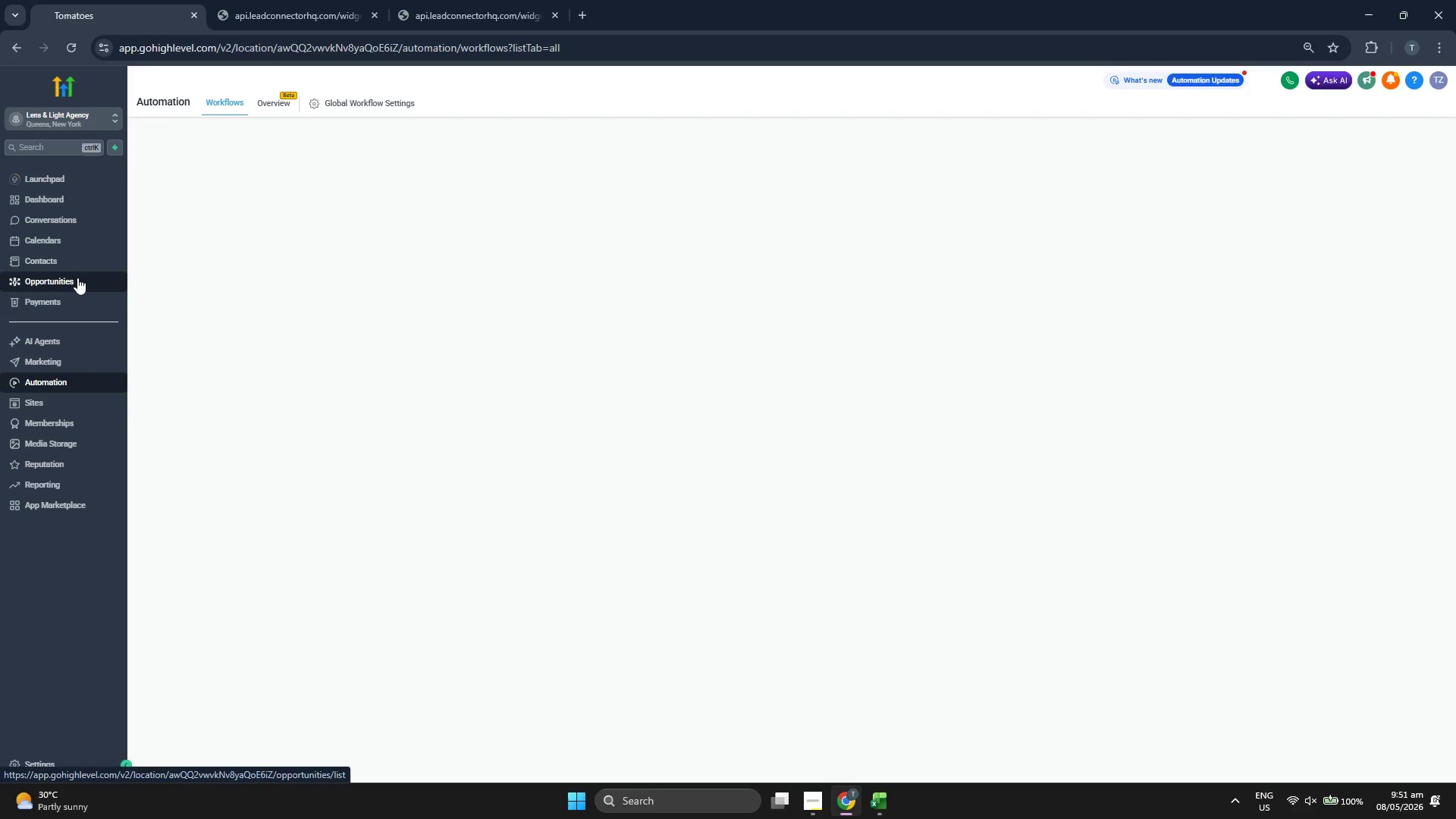 
wait(7.61)
 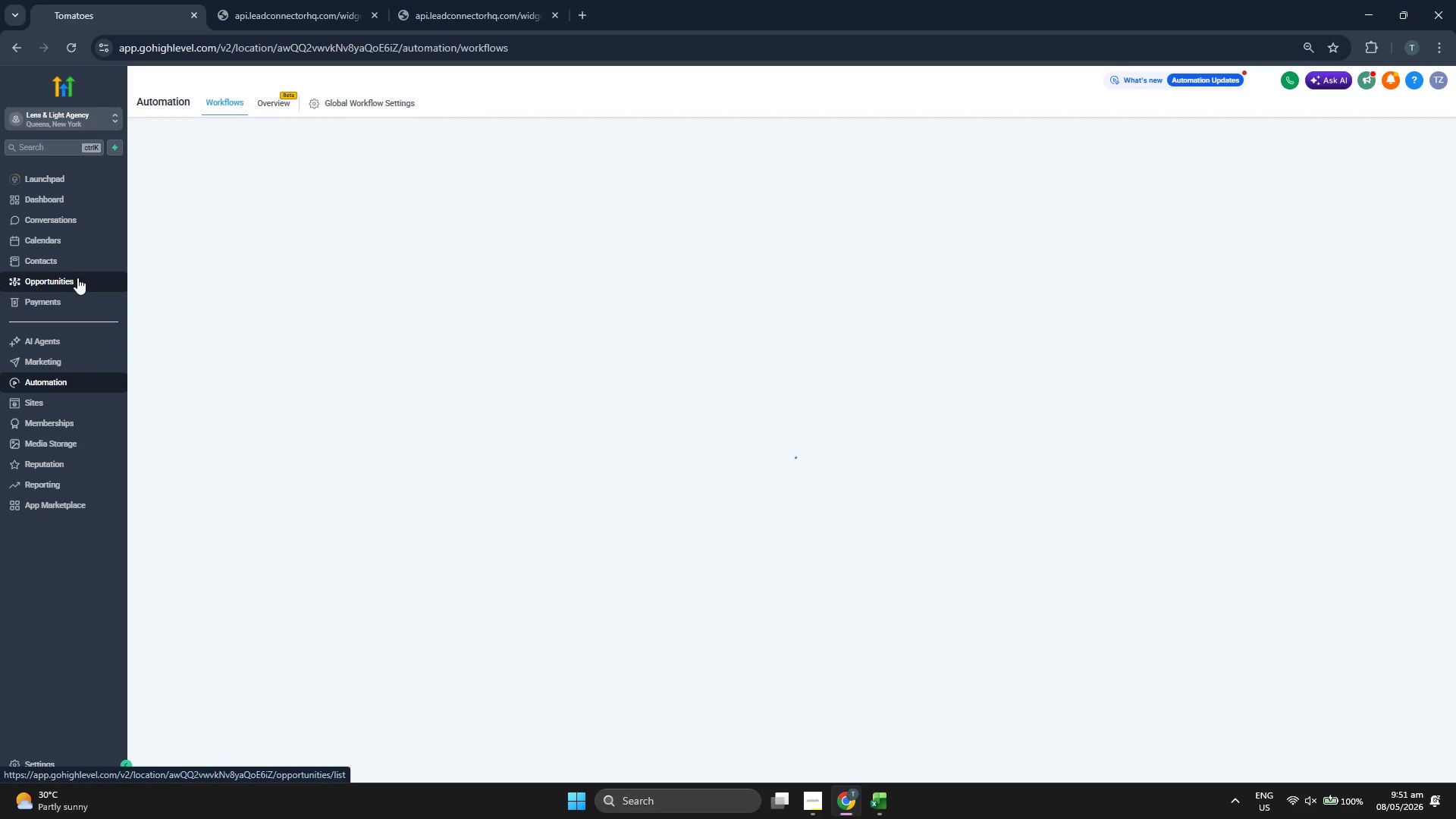 
left_click([77, 278])
 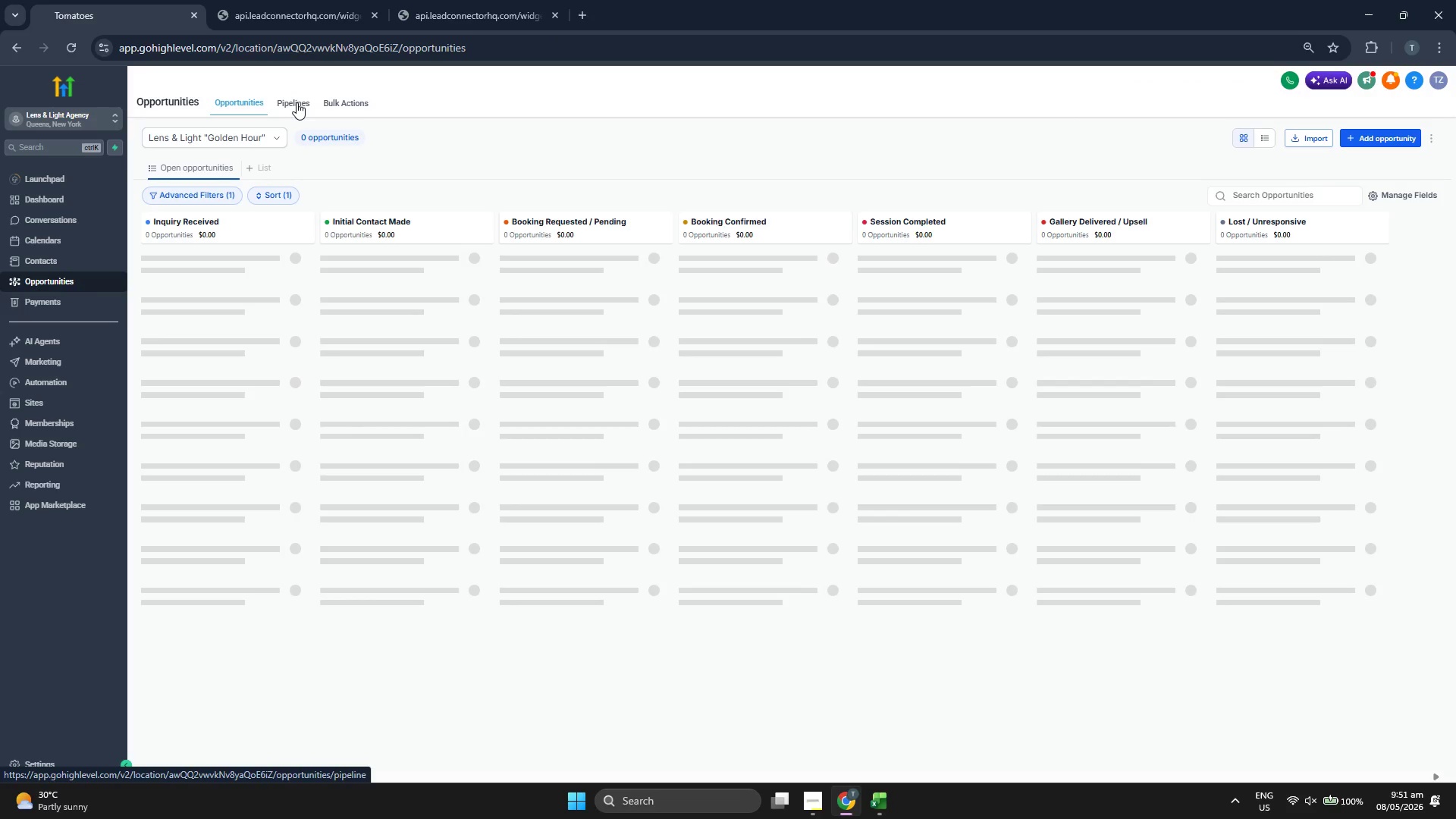 
left_click([297, 102])
 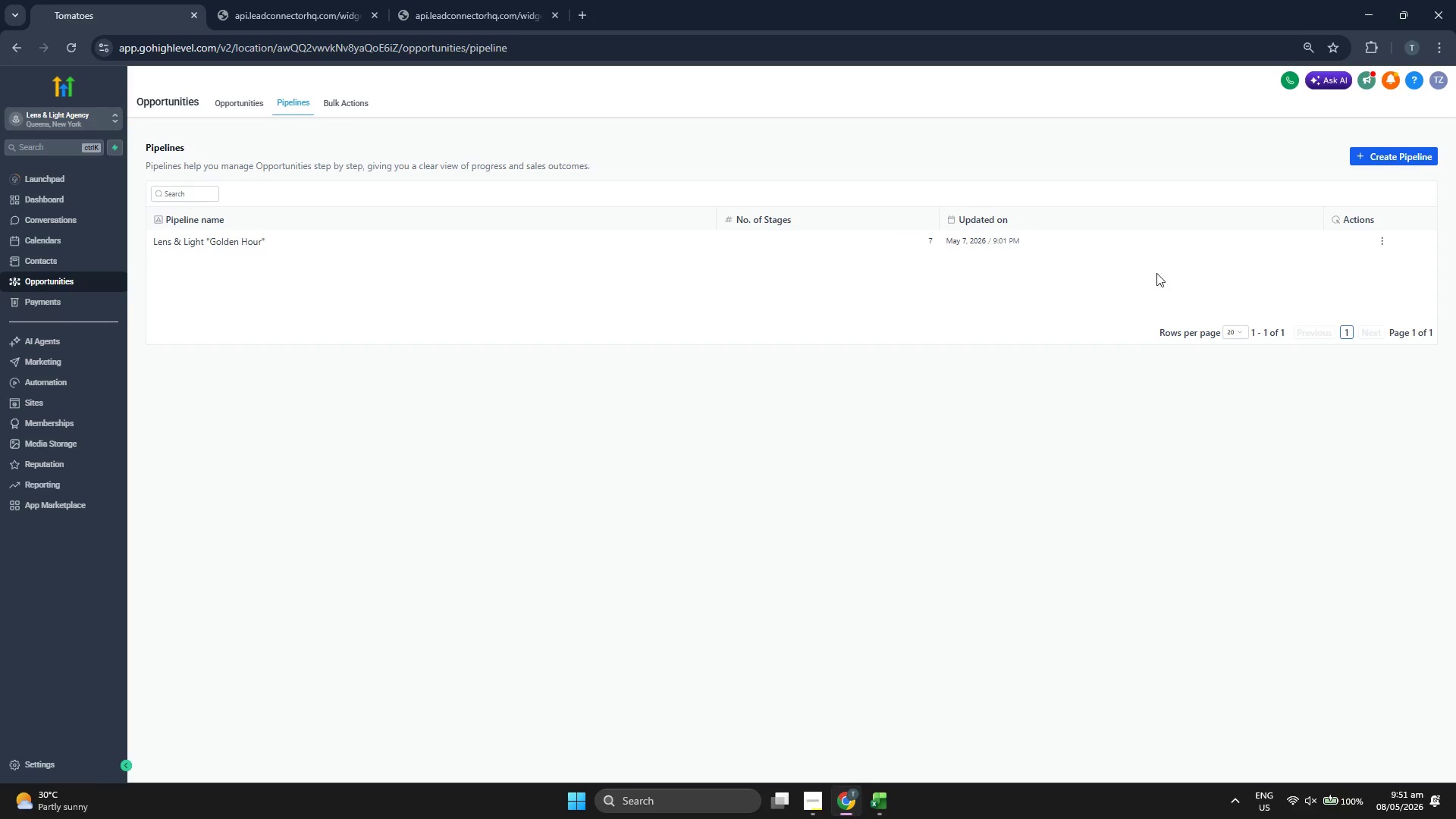 
left_click([1377, 239])
 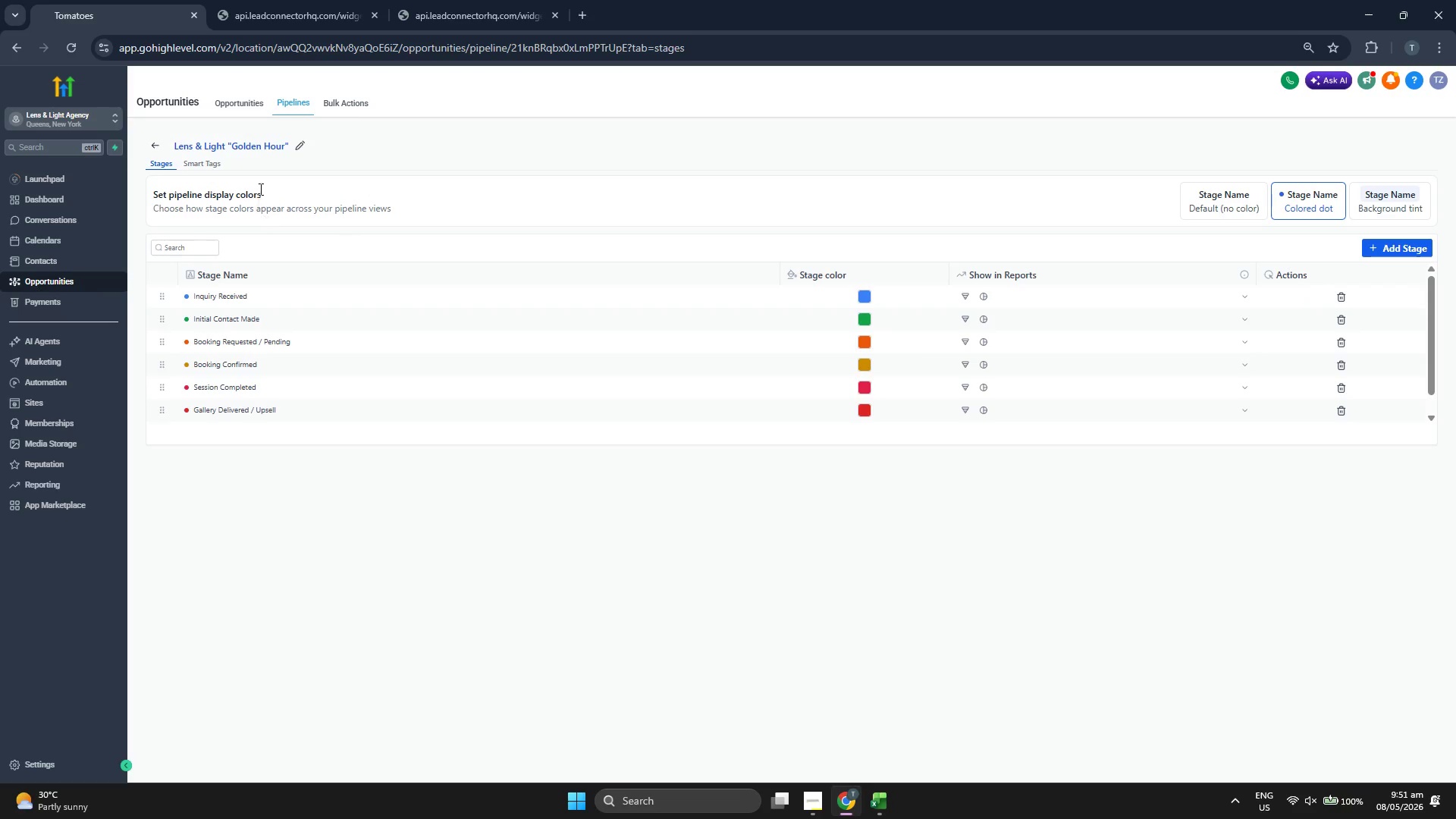 
left_click([295, 146])
 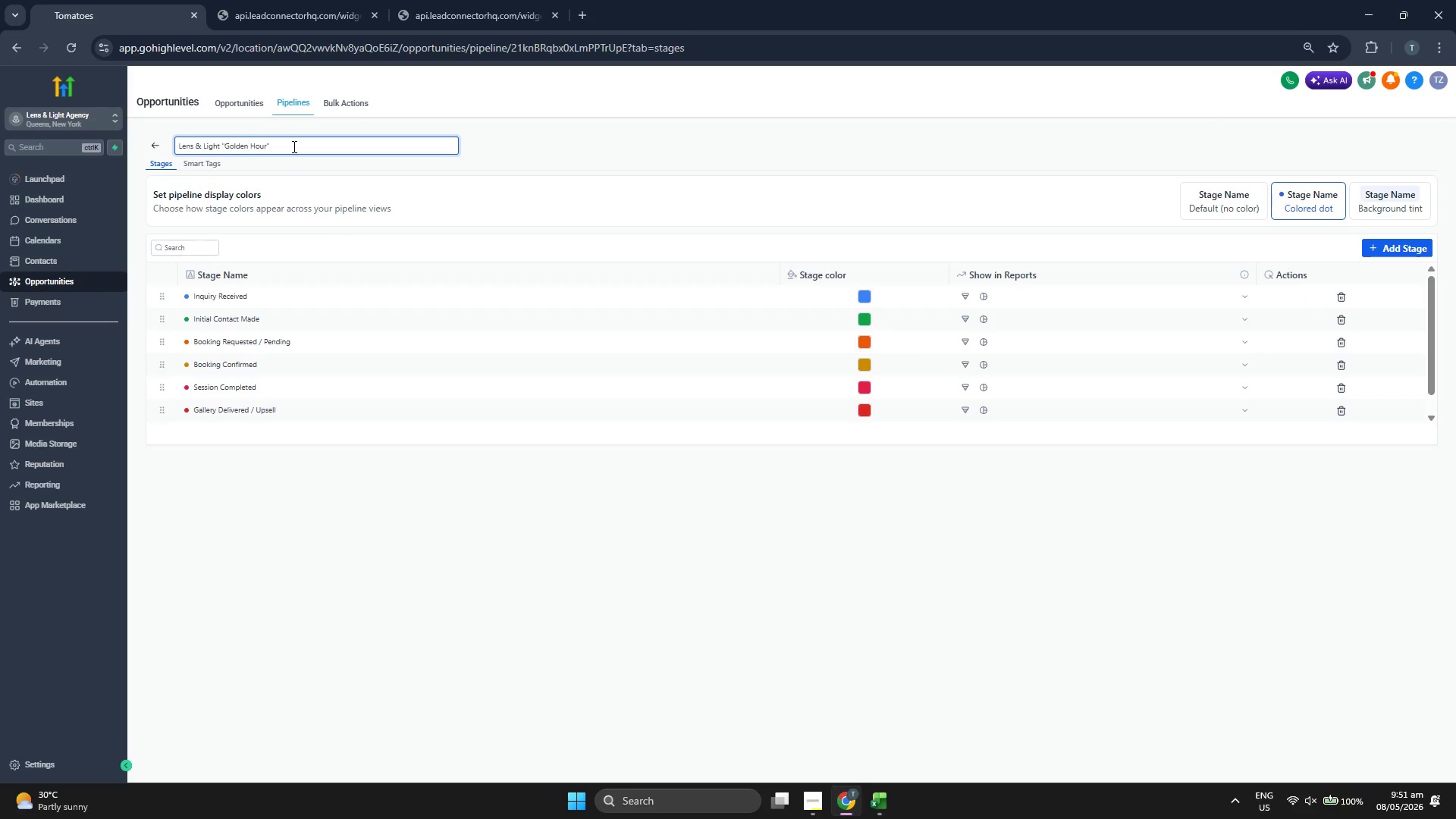 
key(Backspace)
key(Backspace)
key(Backspace)
key(Backspace)
key(Backspace)
key(Backspace)
key(Backspace)
key(Backspace)
key(Backspace)
key(Backspace)
key(Backspace)
key(Backspace)
key(Backspace)
key(Backspace)
key(Backspace)
key(Backspace)
key(Backspace)
key(Backspace)
key(Backspace)
key(Backspace)
key(Backspace)
key(Backspace)
key(Backspace)
key(Backspace)
key(Backspace)
key(Backspace)
type(Portrati S)
key(Backspace)
key(Backspace)
key(Backspace)
key(Backspace)
type(iot)
key(Backspace)
key(Backspace)
type(t Sales)
 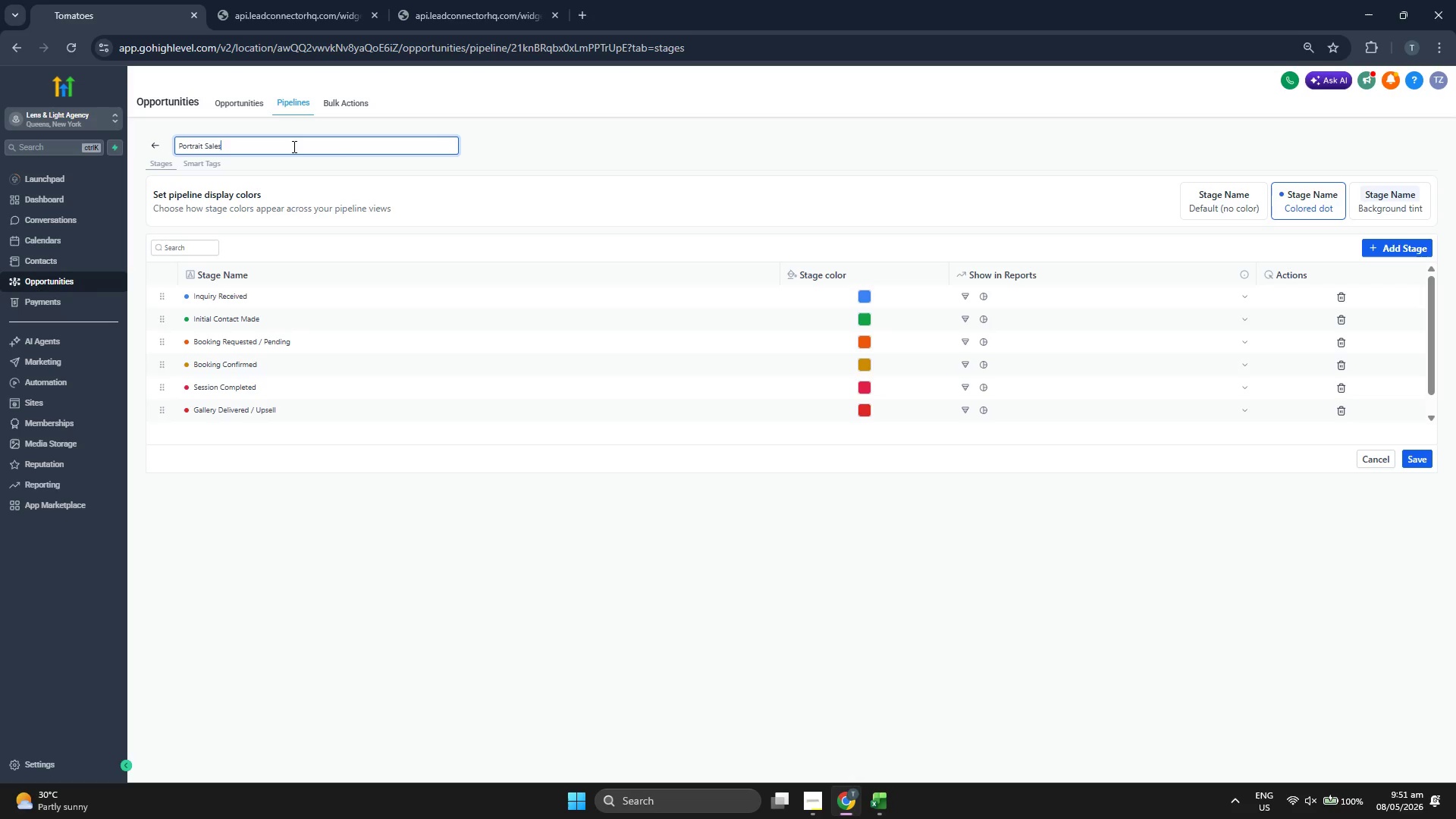 
left_click([551, 136])
 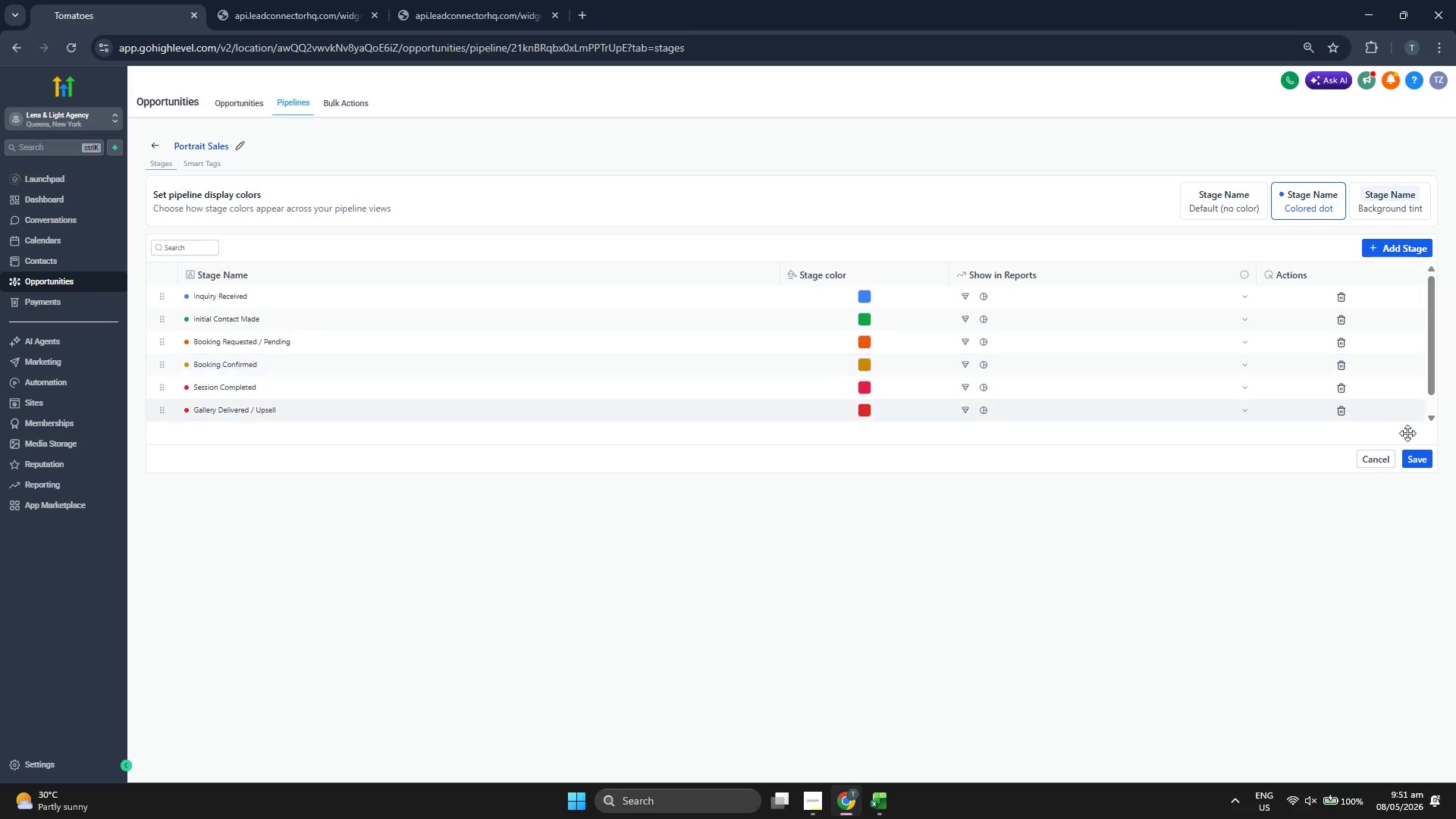 
left_click([1409, 460])
 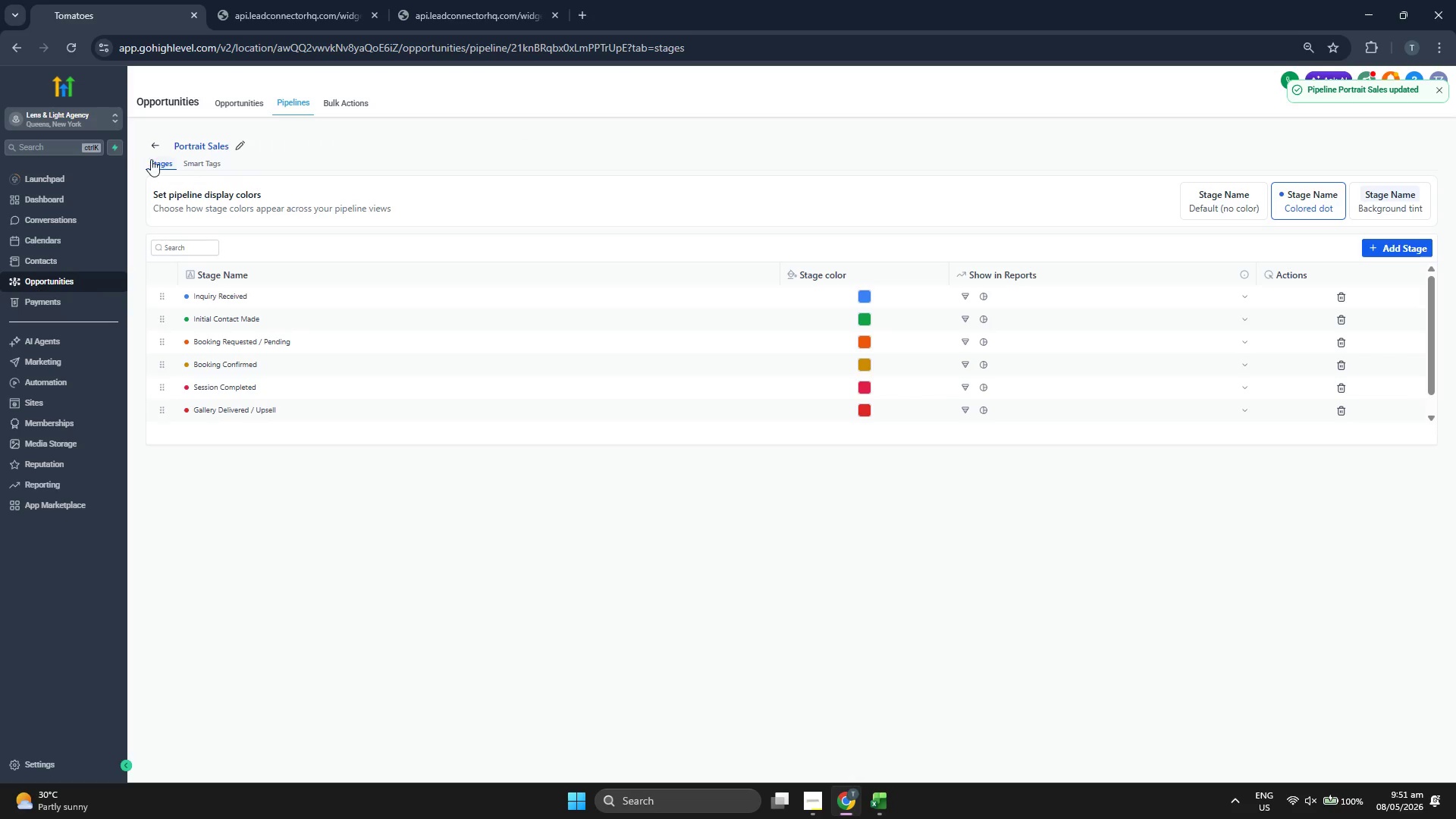 
left_click([151, 143])
 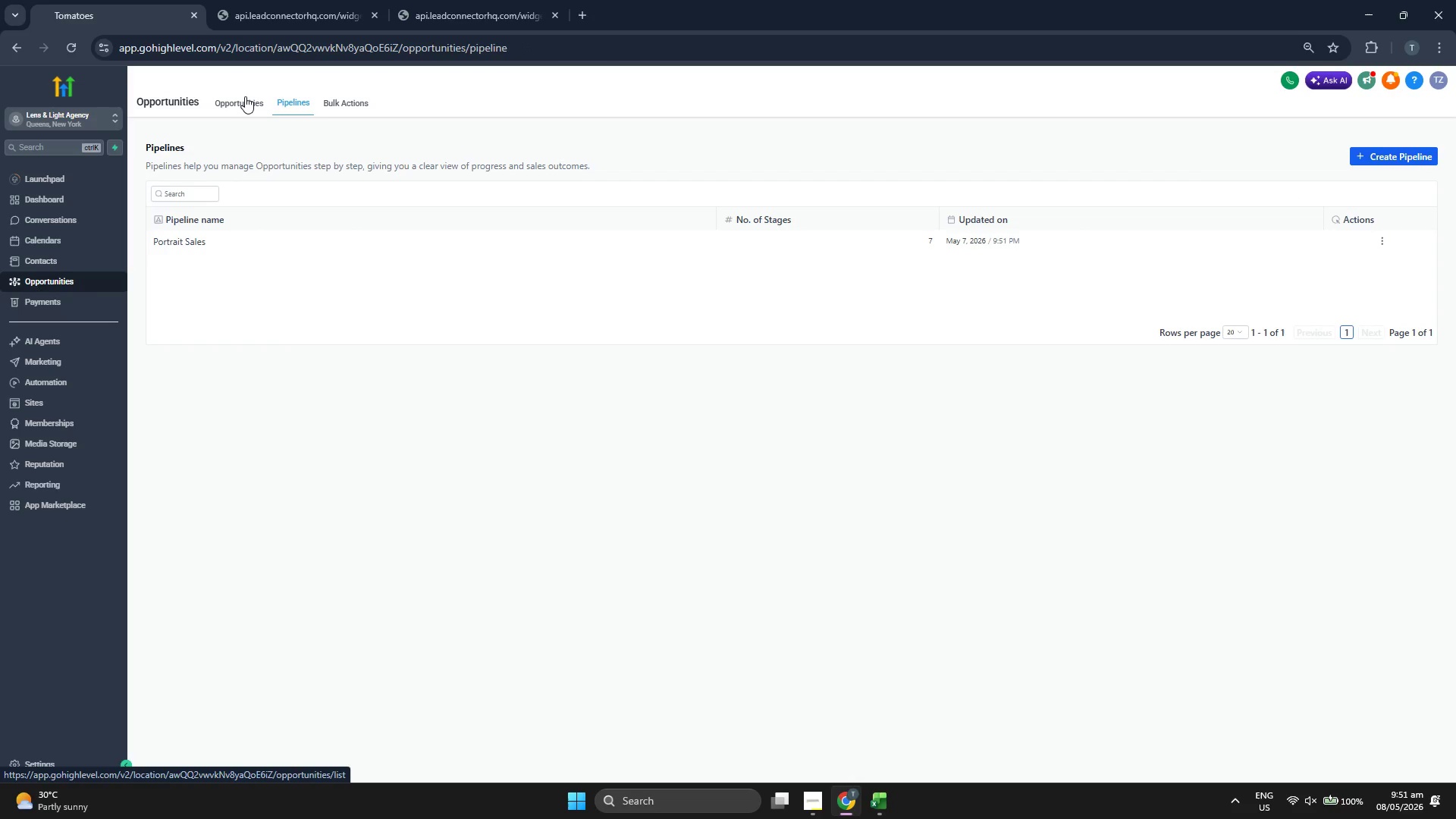 
wait(9.2)
 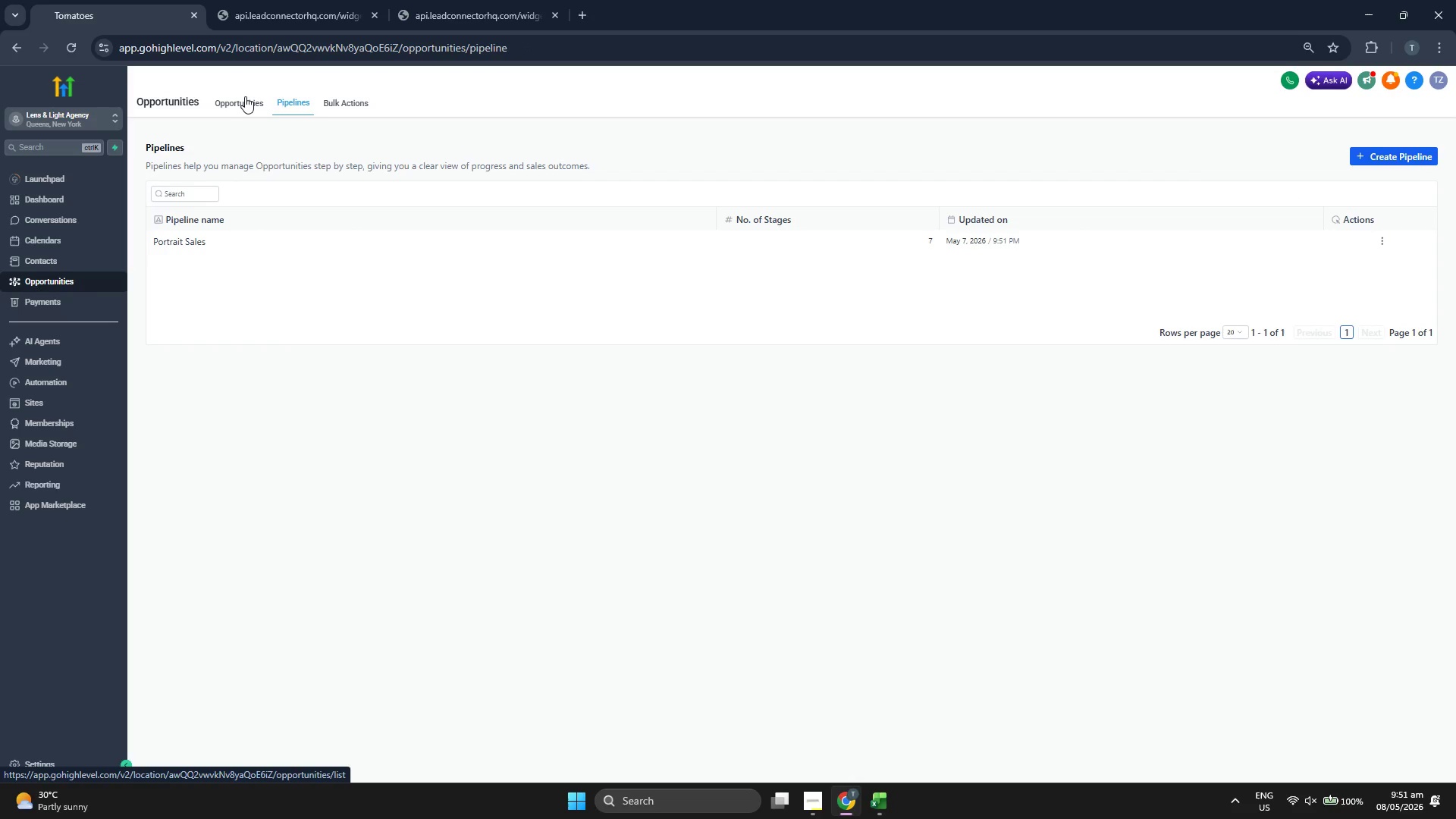 
left_click([79, 378])
 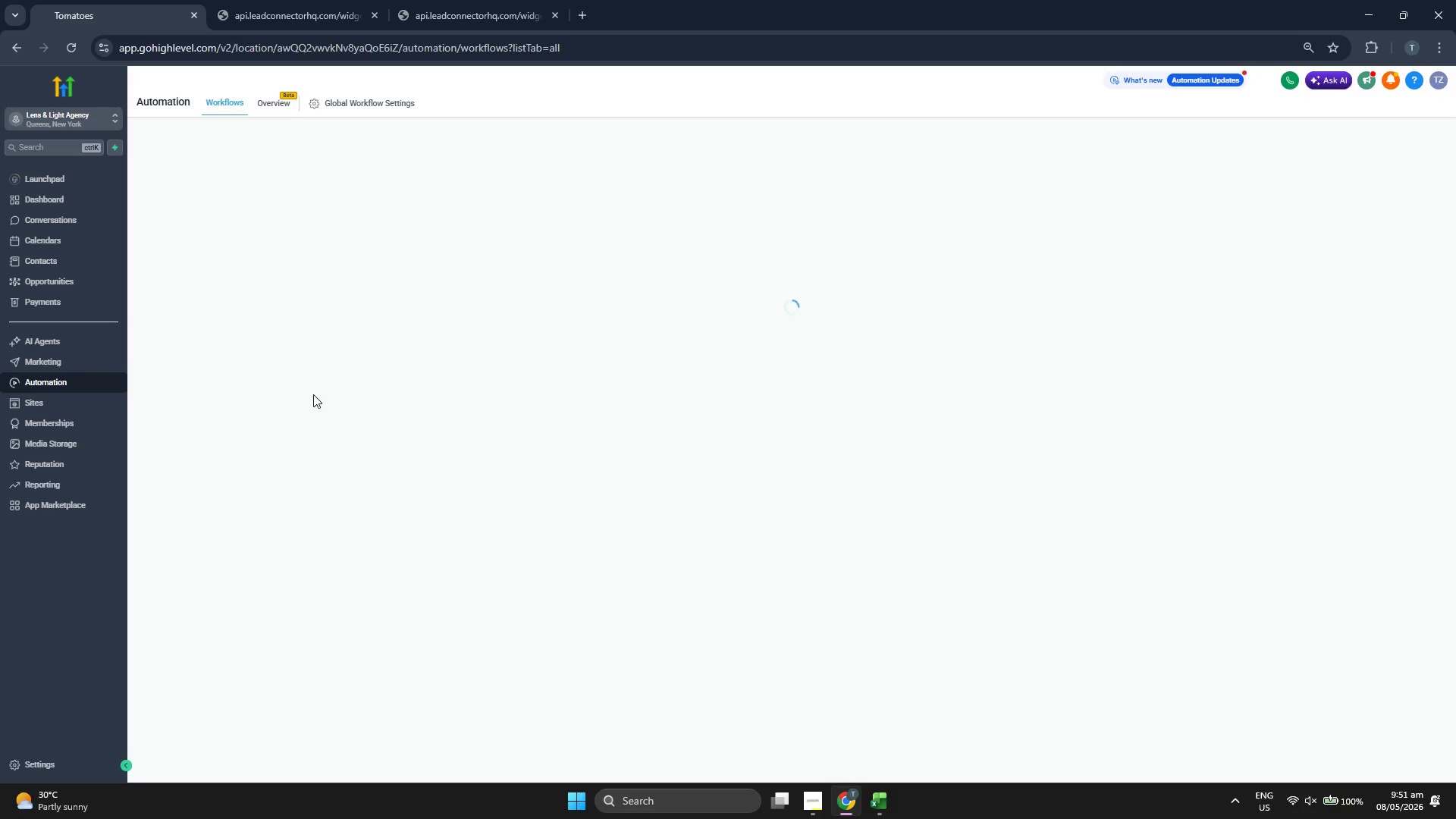 
wait(7.59)
 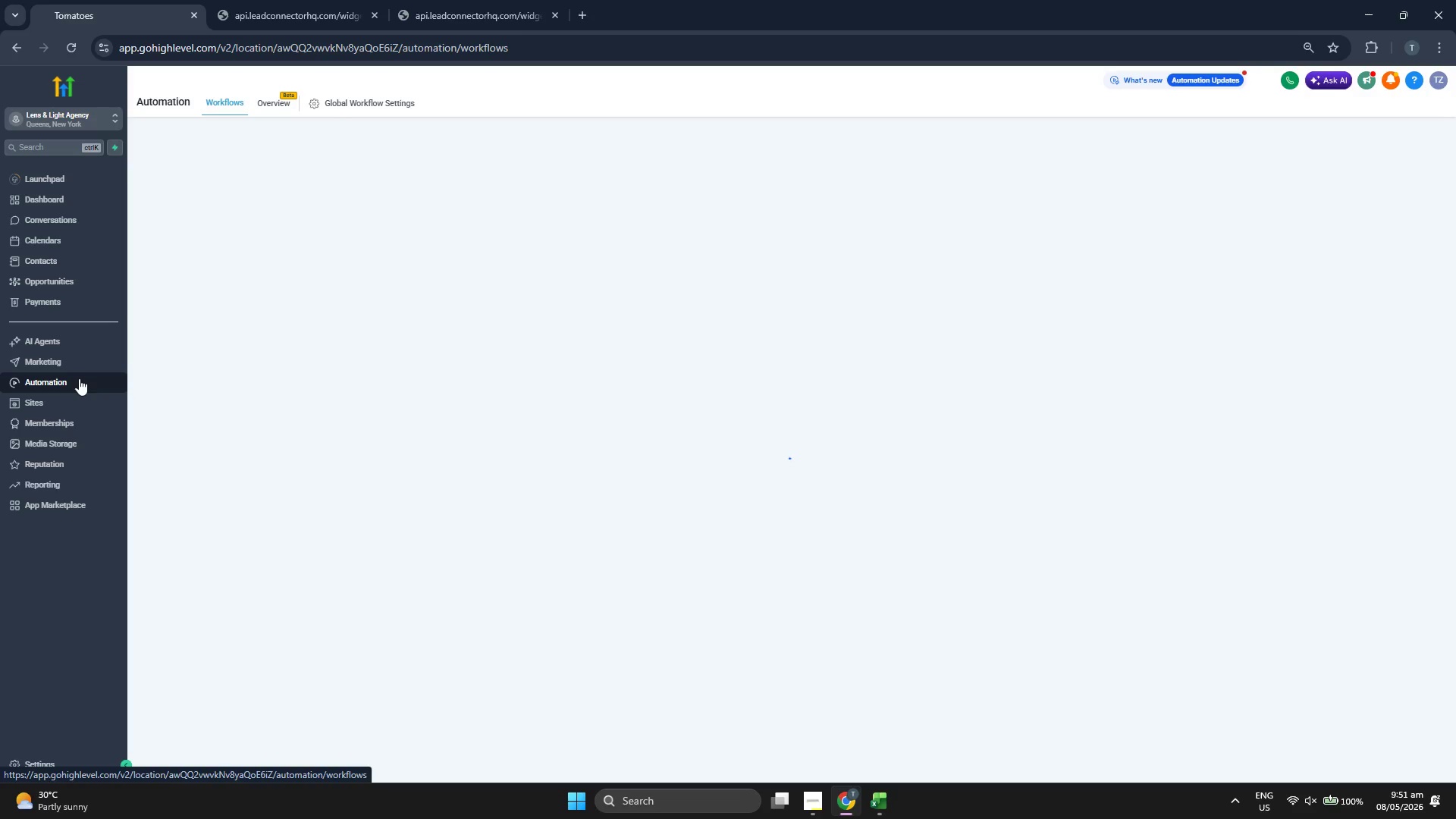 
left_click([467, 285])
 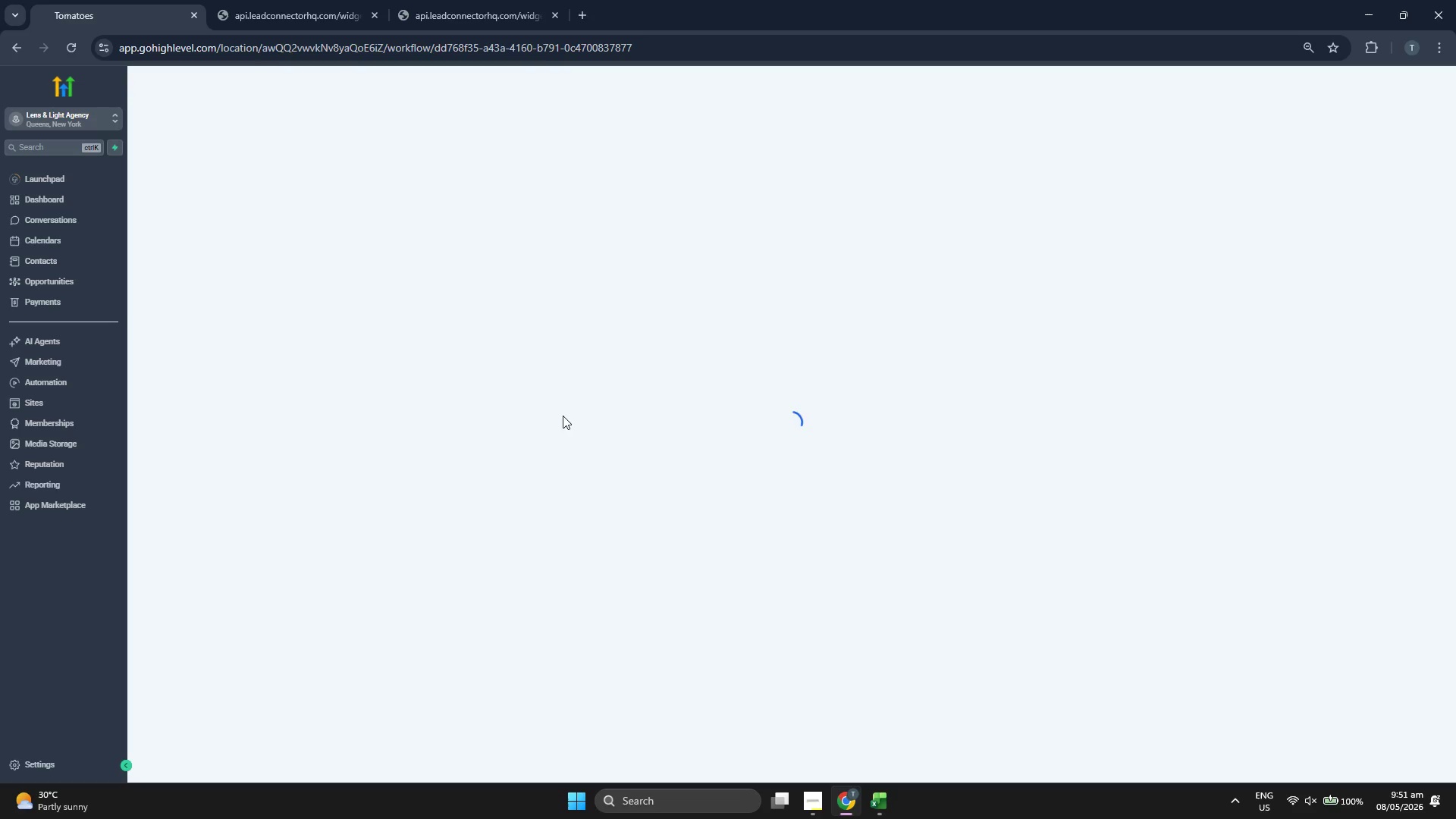 
wait(10.26)
 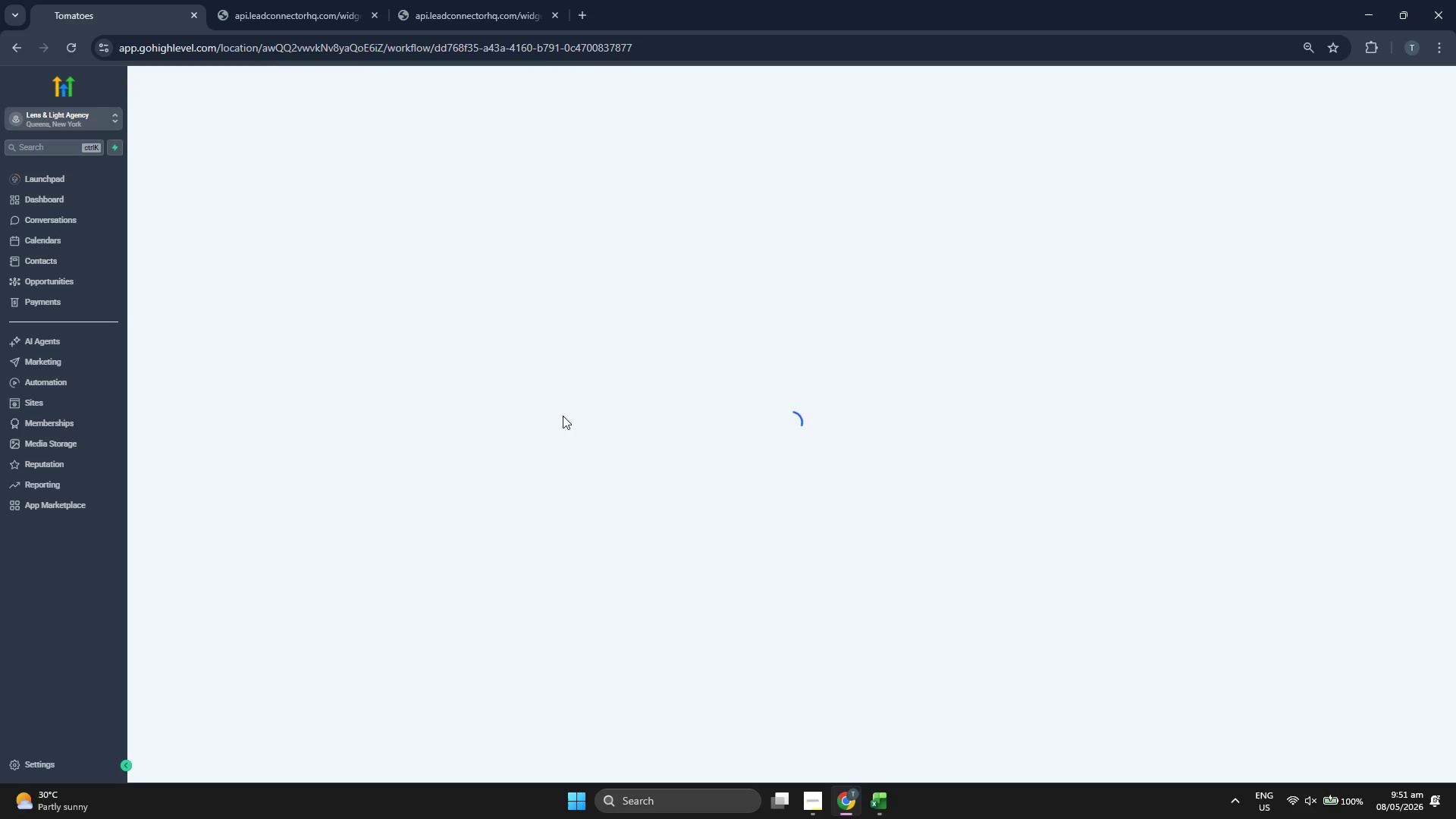 
left_click([807, 414])
 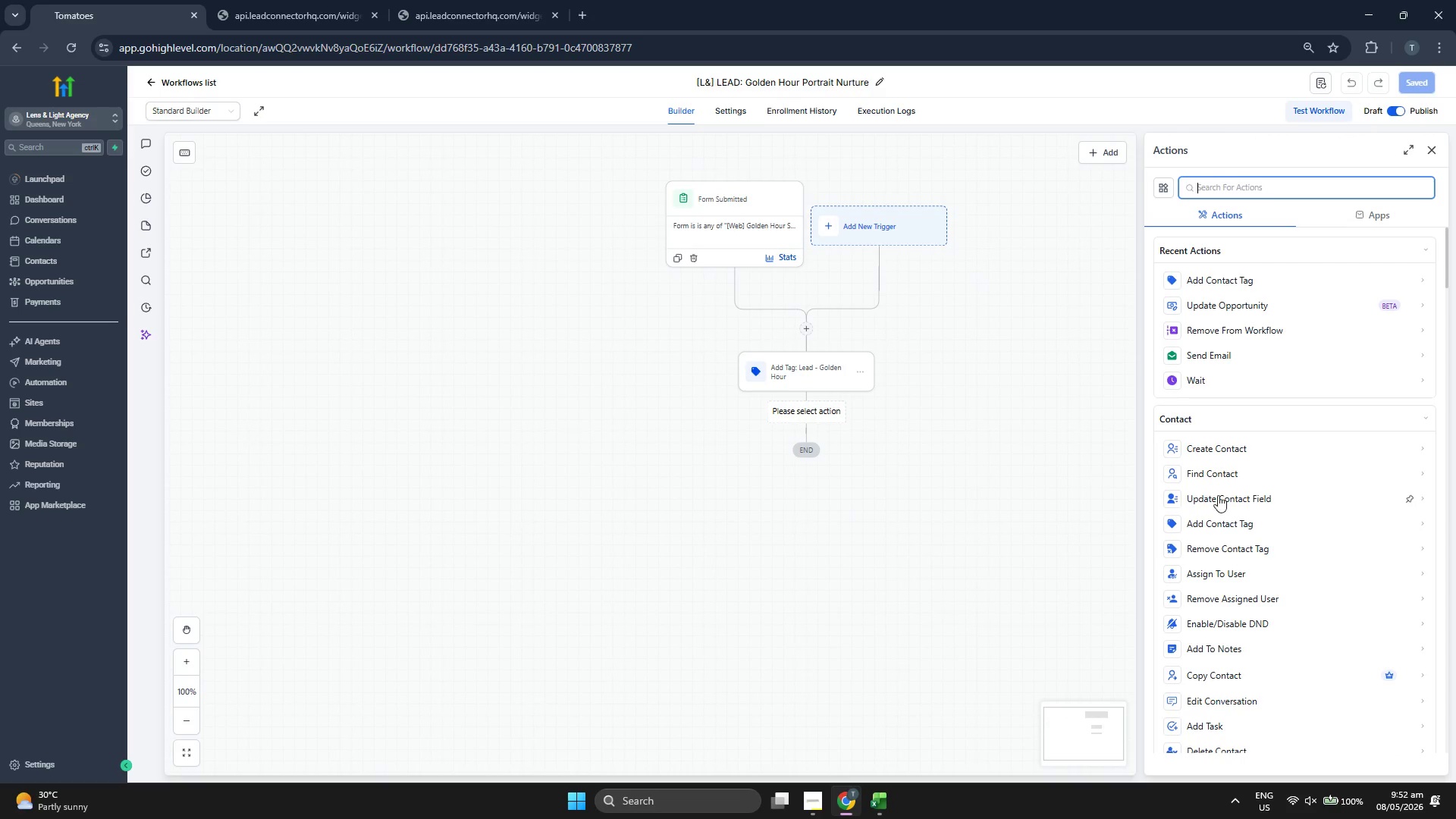 
scroll: coordinate [1272, 510], scroll_direction: down, amount: 3.0
 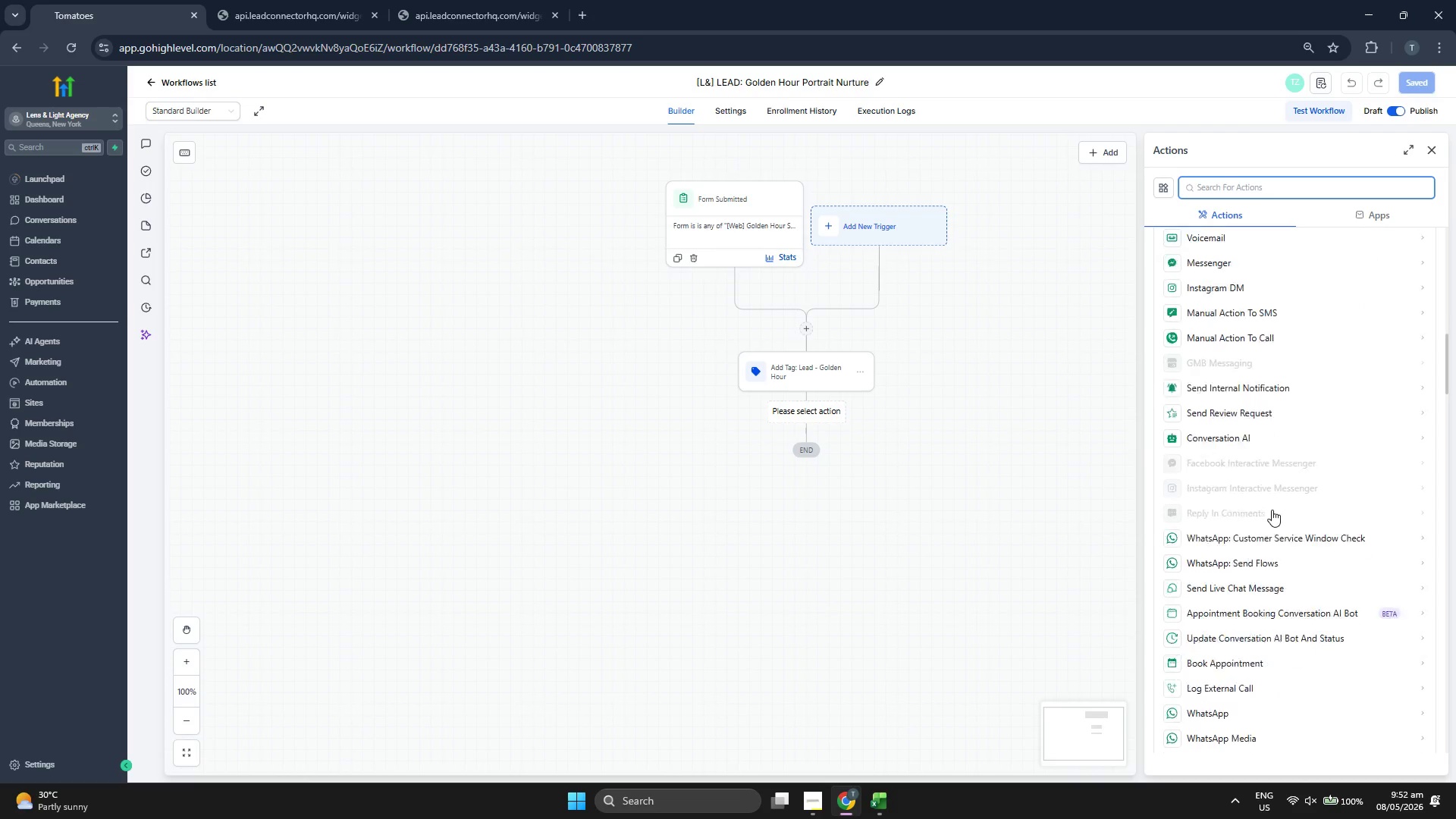 
left_click([1272, 510])
 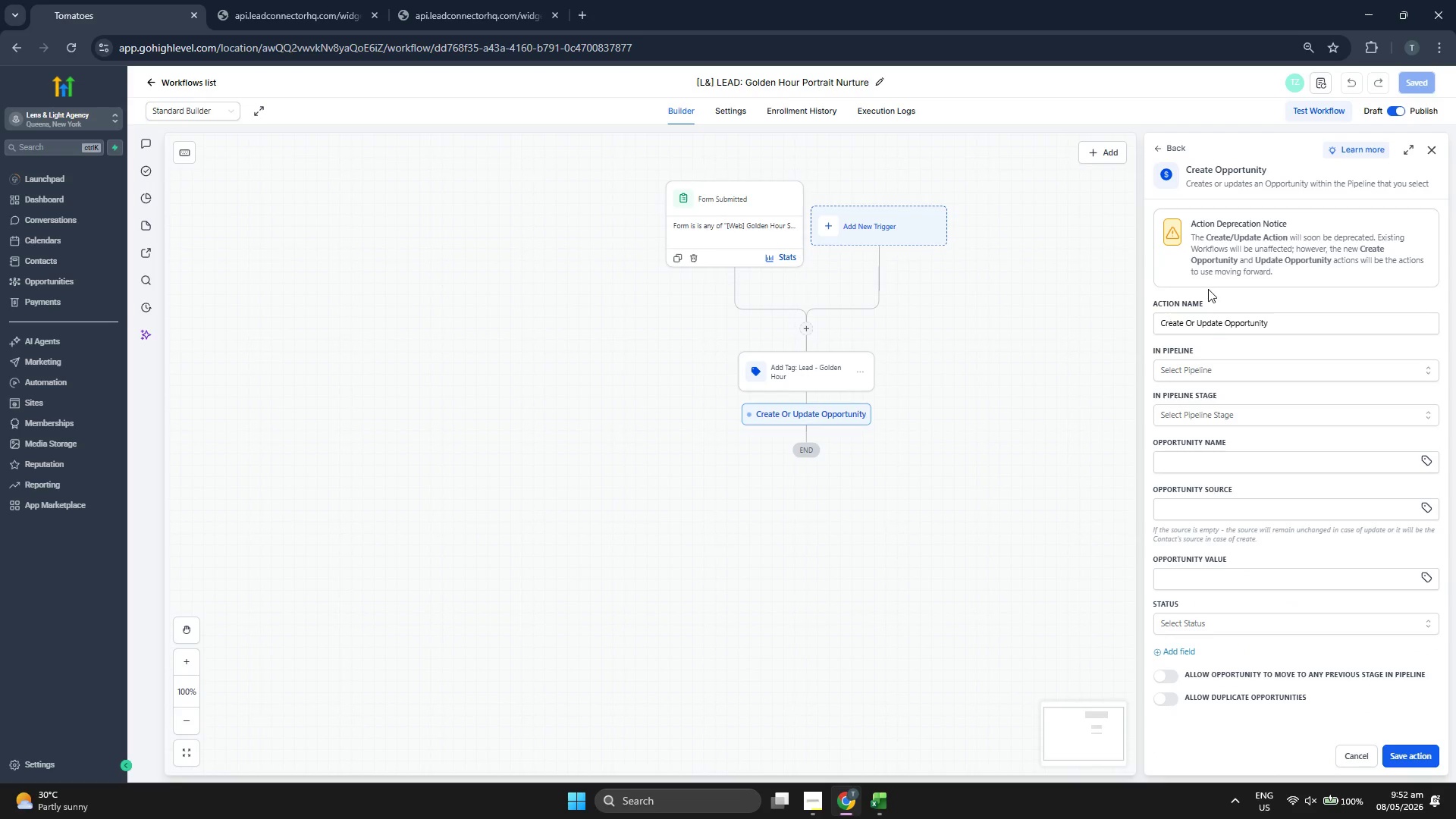 
left_click([1219, 365])
 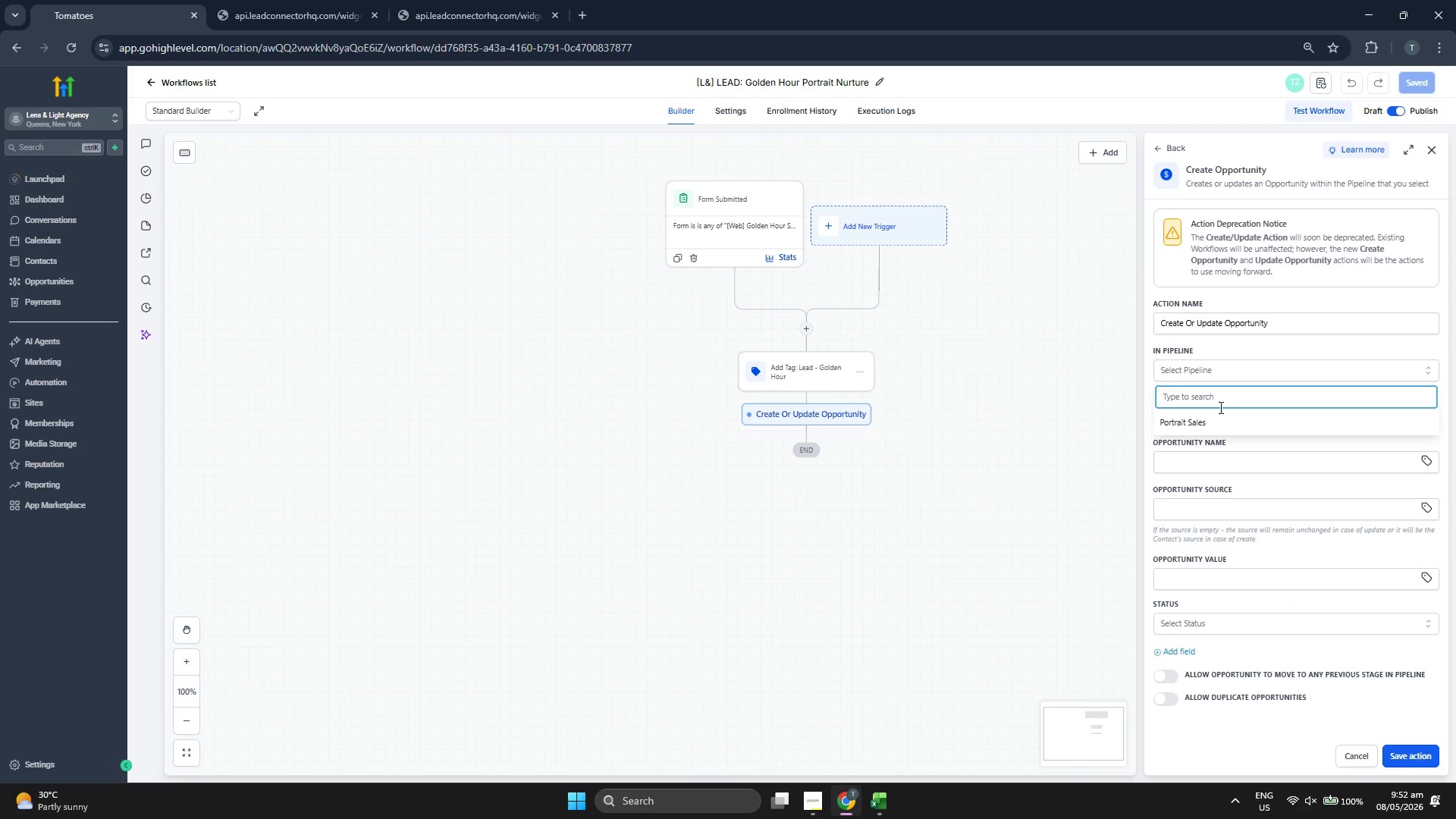 
left_click([1218, 419])
 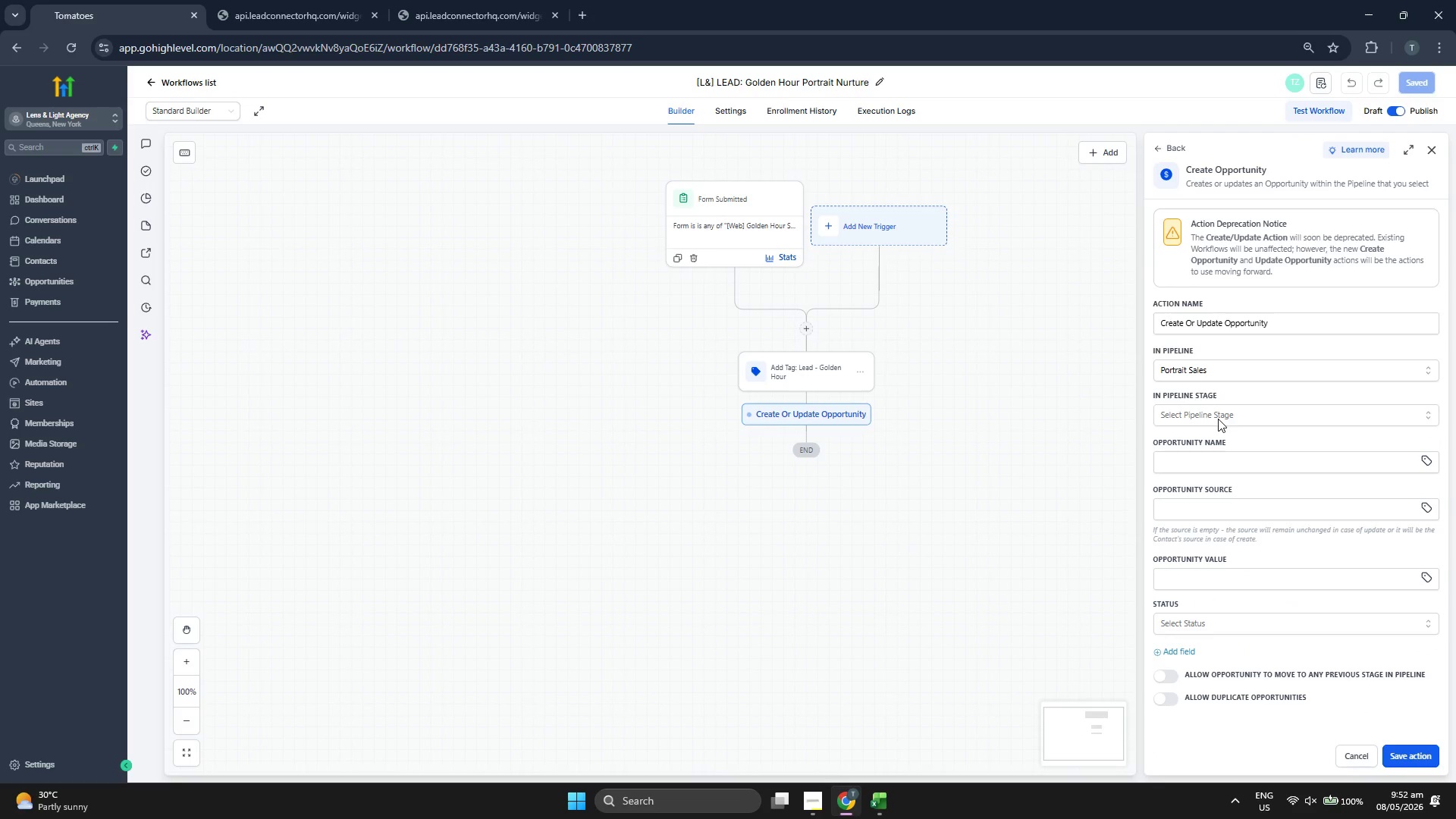 
left_click([1218, 417])
 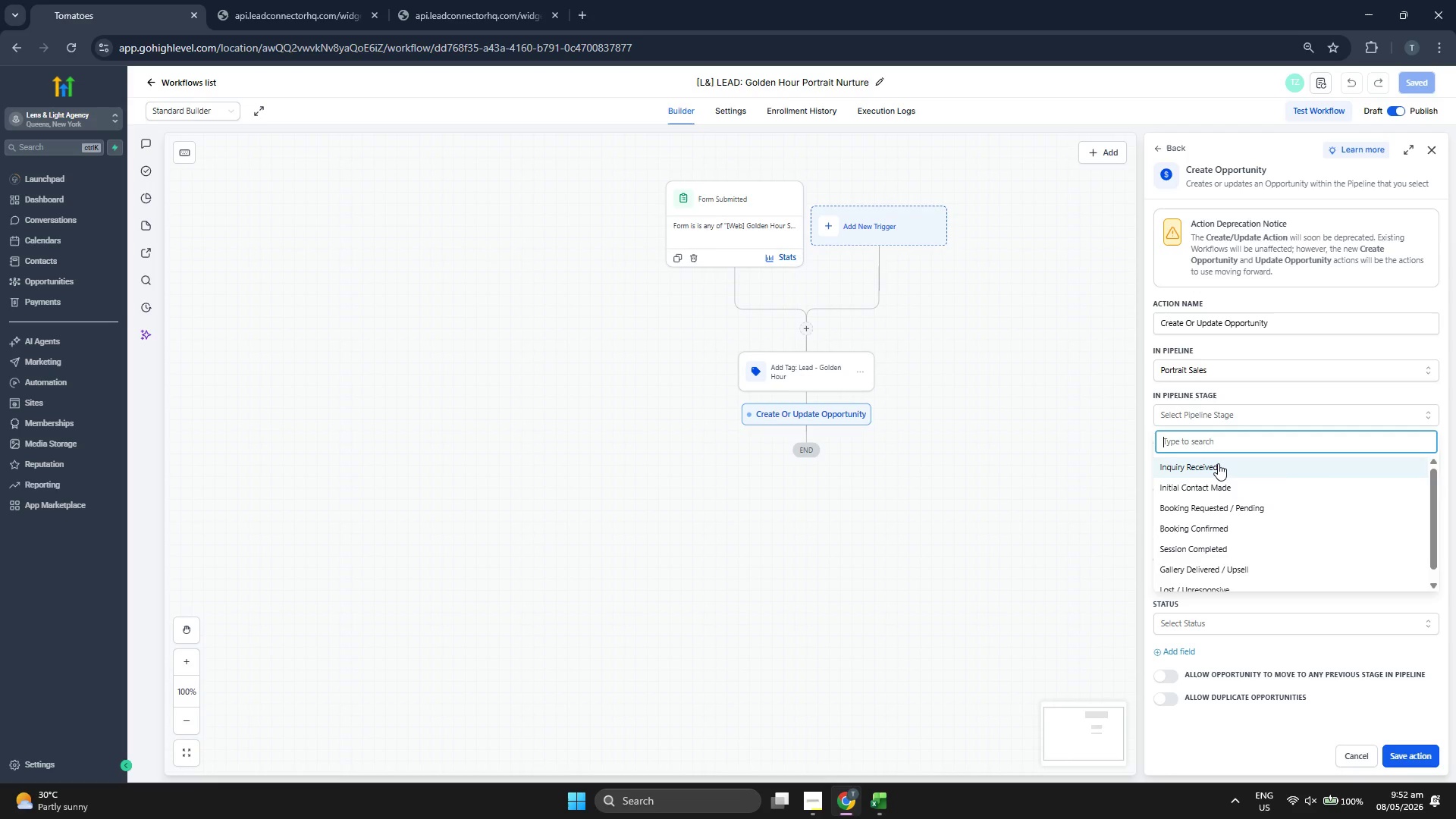 
left_click([1218, 463])
 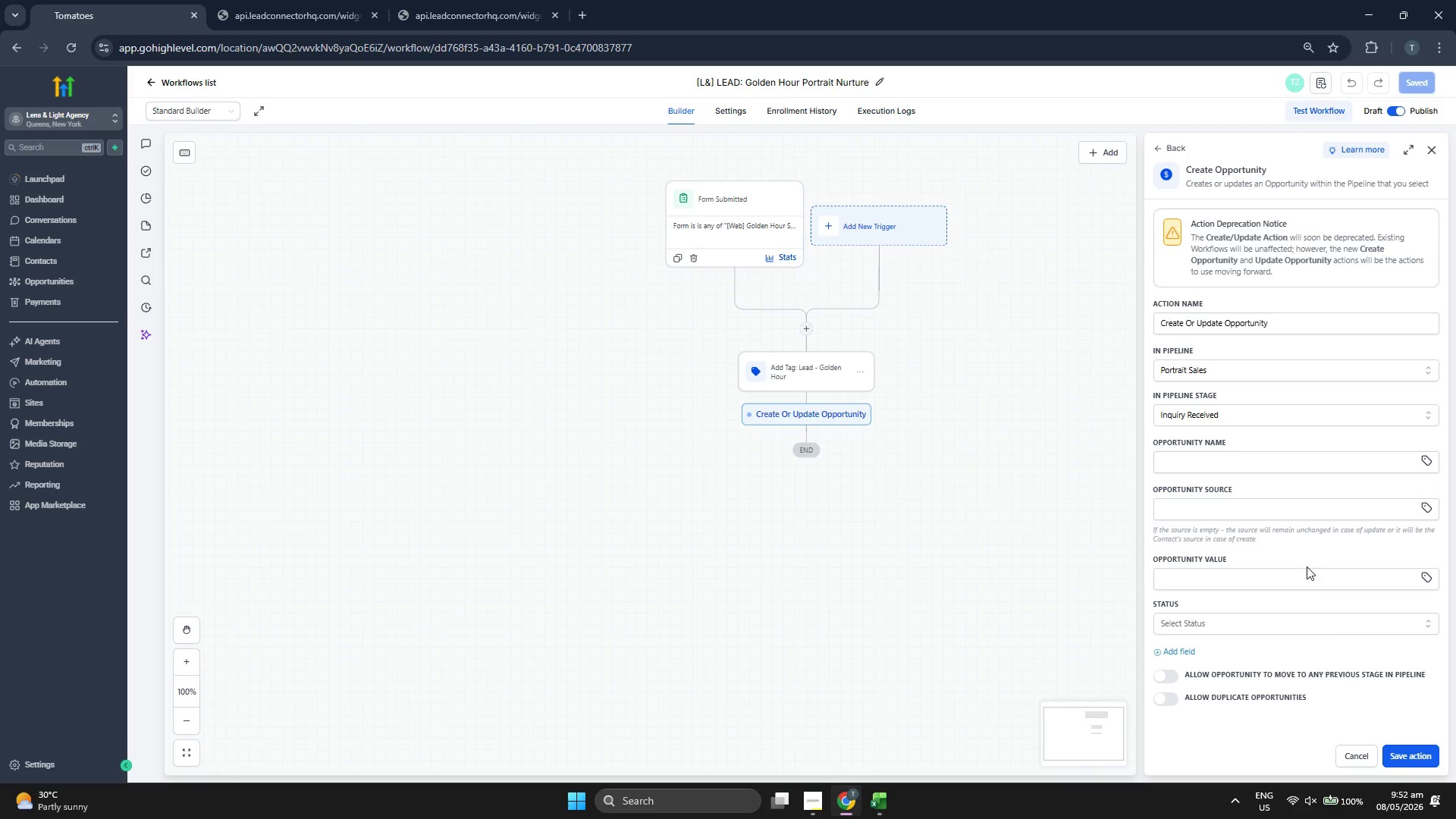 
left_click([1401, 752])
 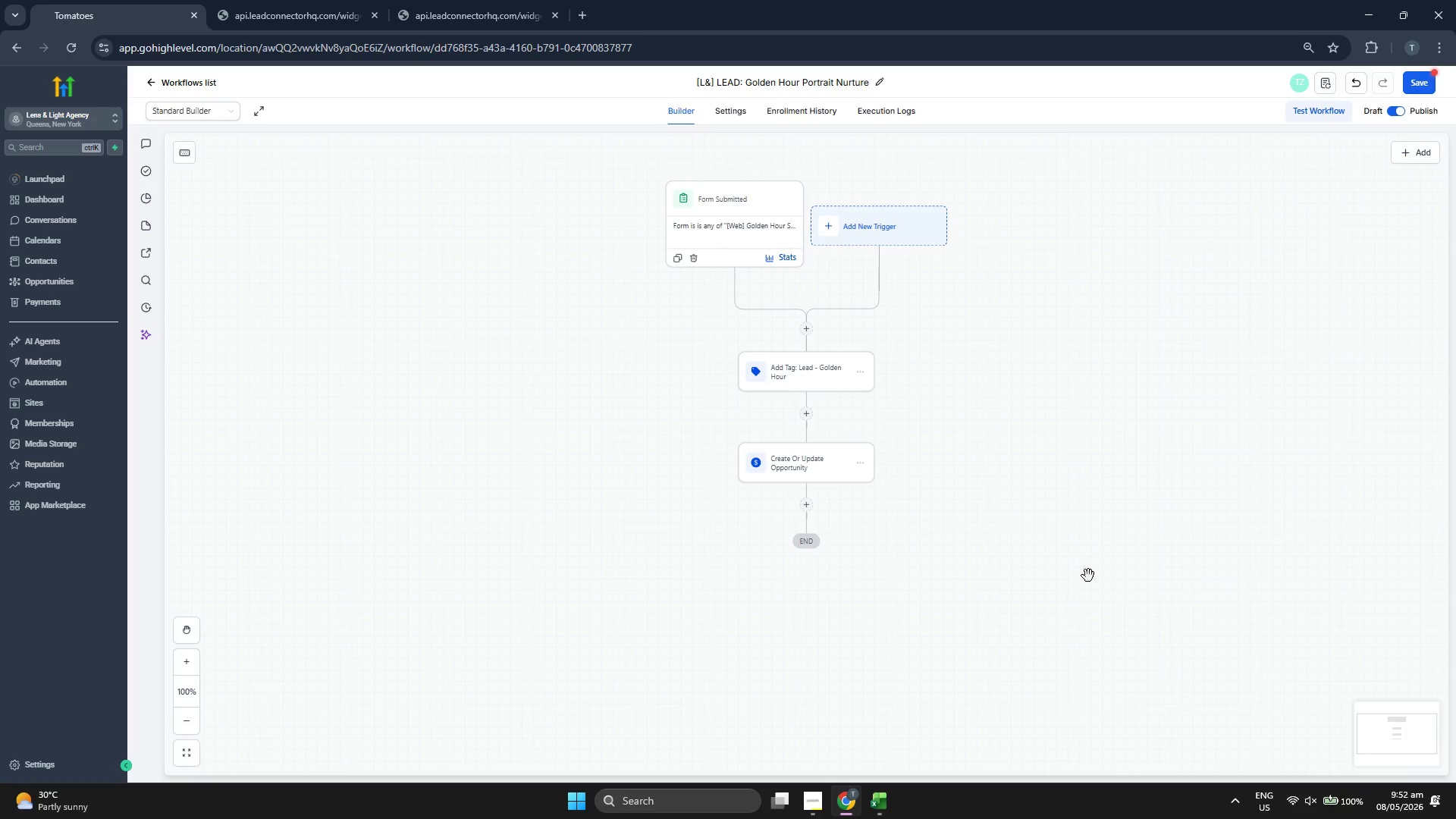 
left_click_drag(start_coordinate=[1054, 549], to_coordinate=[1056, 532])
 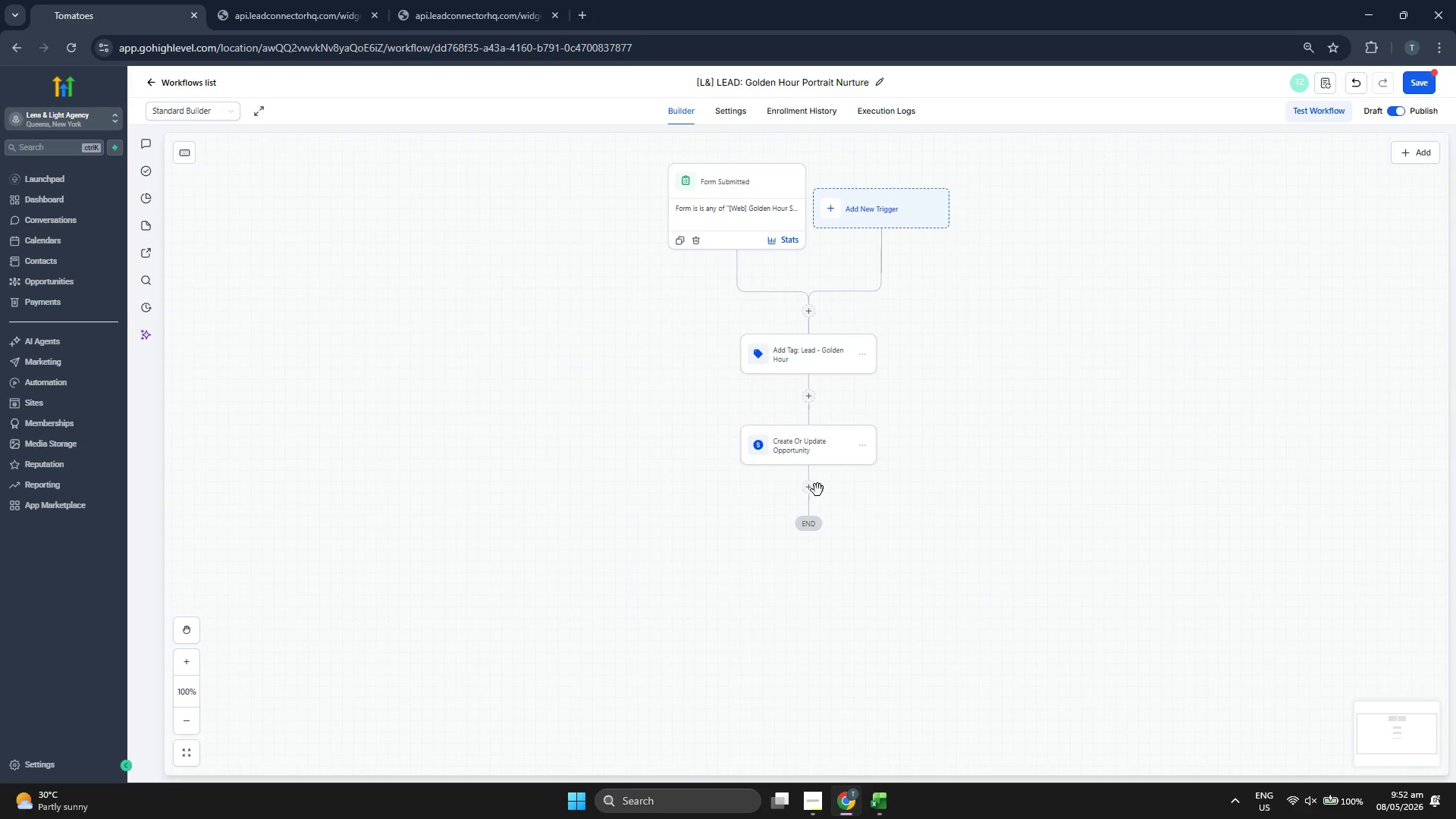 
left_click([812, 490])
 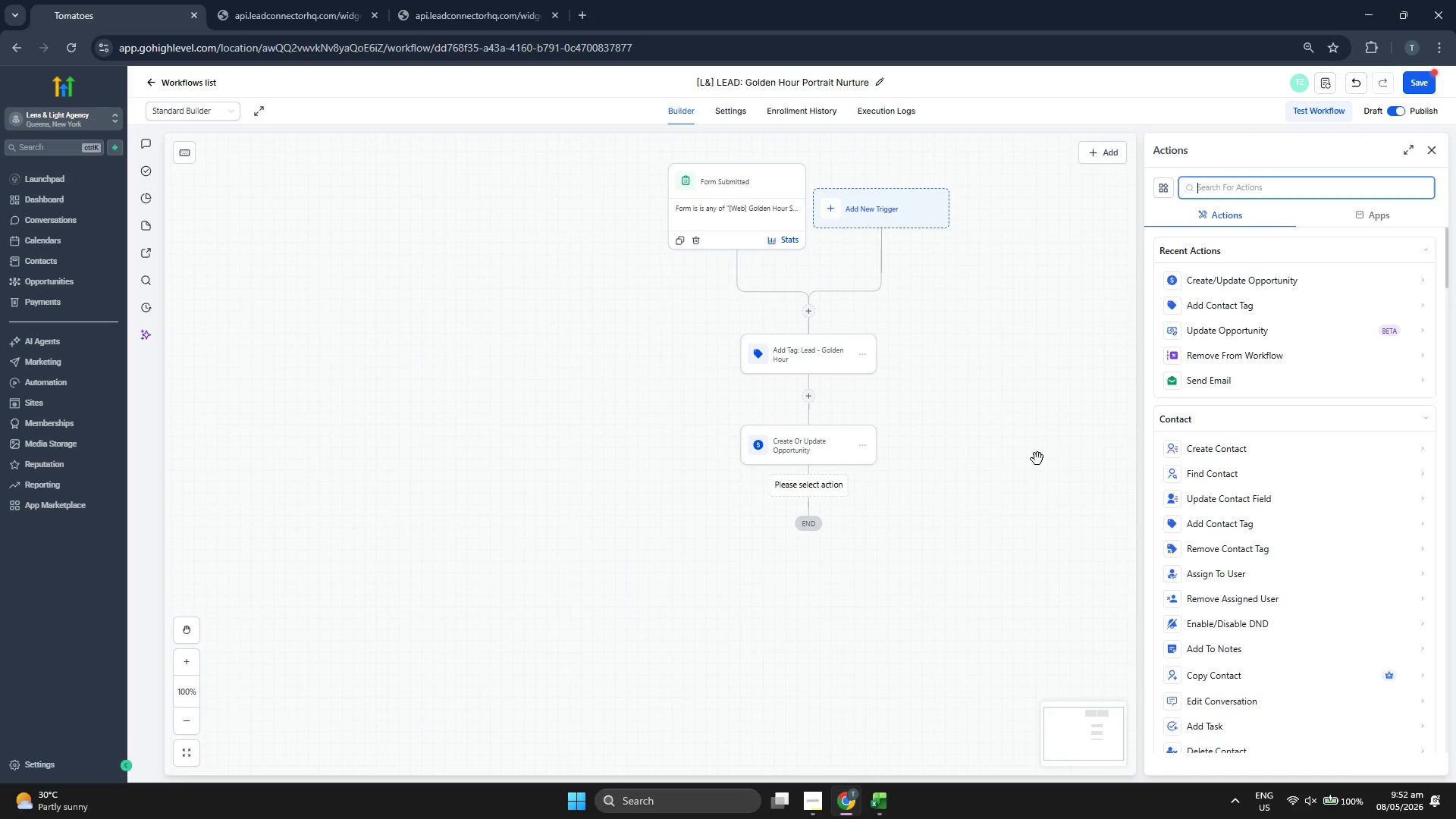 
left_click_drag(start_coordinate=[1008, 450], to_coordinate=[1016, 449])
 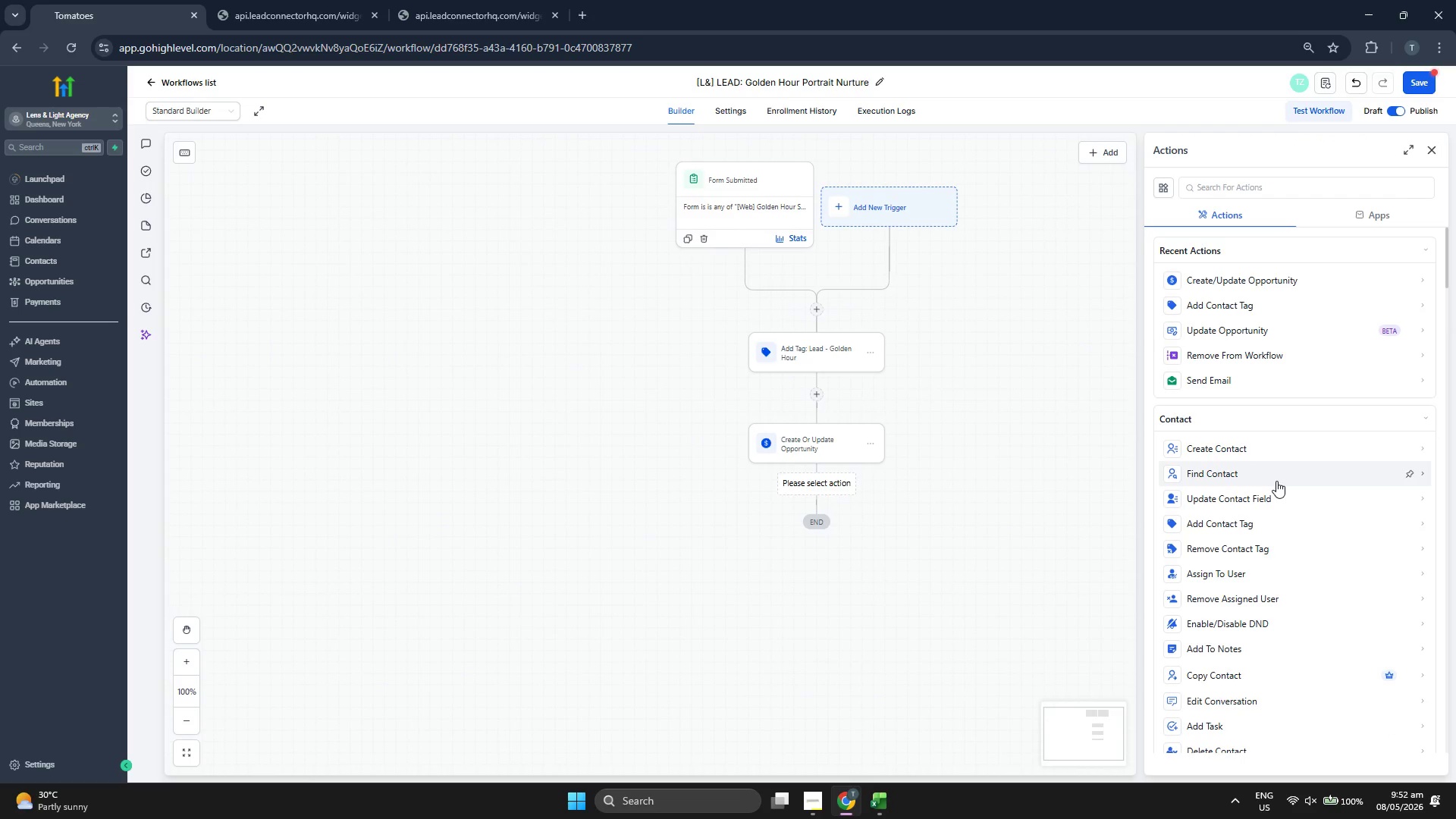 
scroll: coordinate [1276, 481], scroll_direction: down, amount: 5.0
 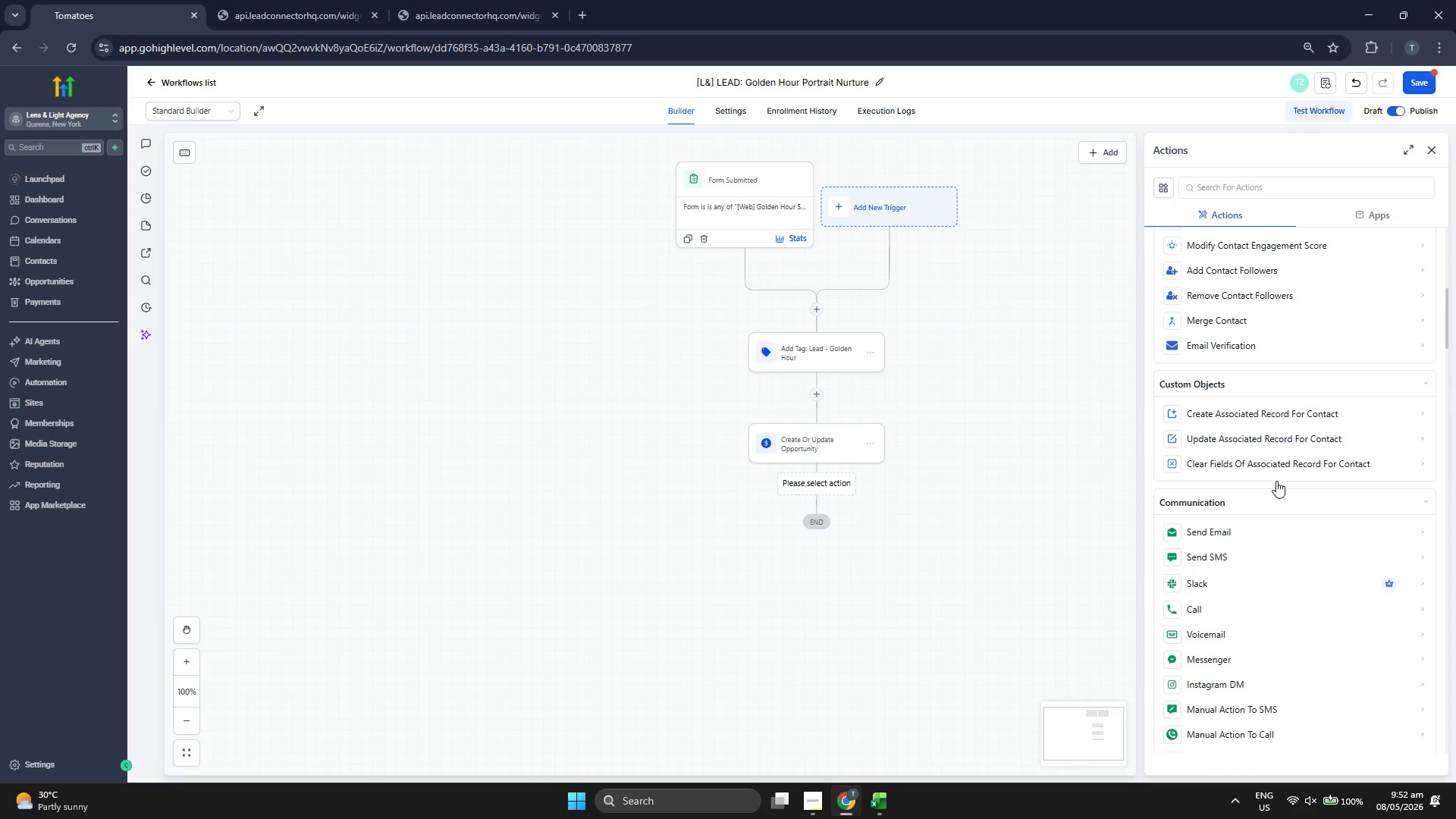 
scroll: coordinate [1276, 481], scroll_direction: down, amount: 5.0
 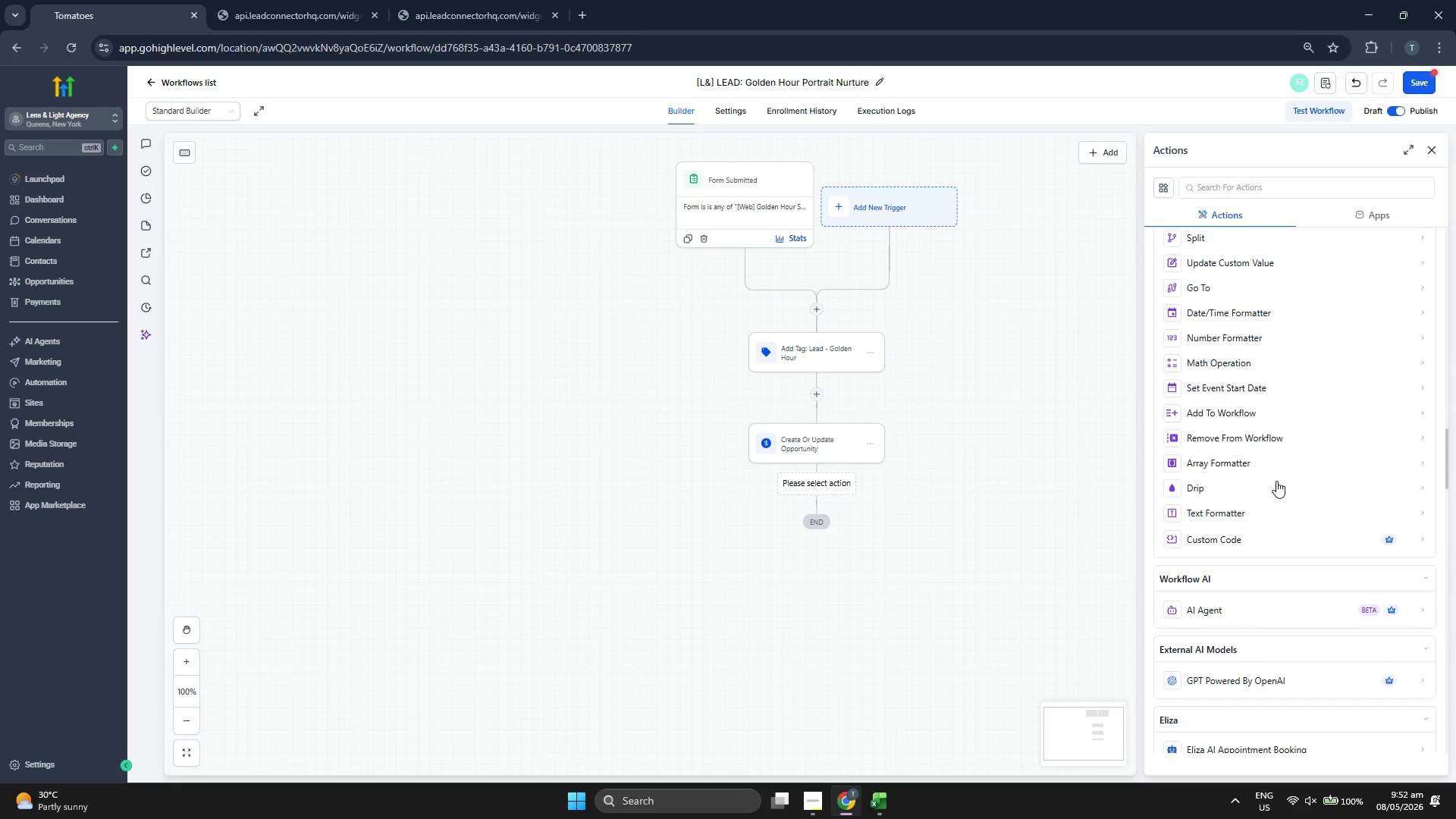 
scroll: coordinate [1276, 481], scroll_direction: up, amount: 1.0
 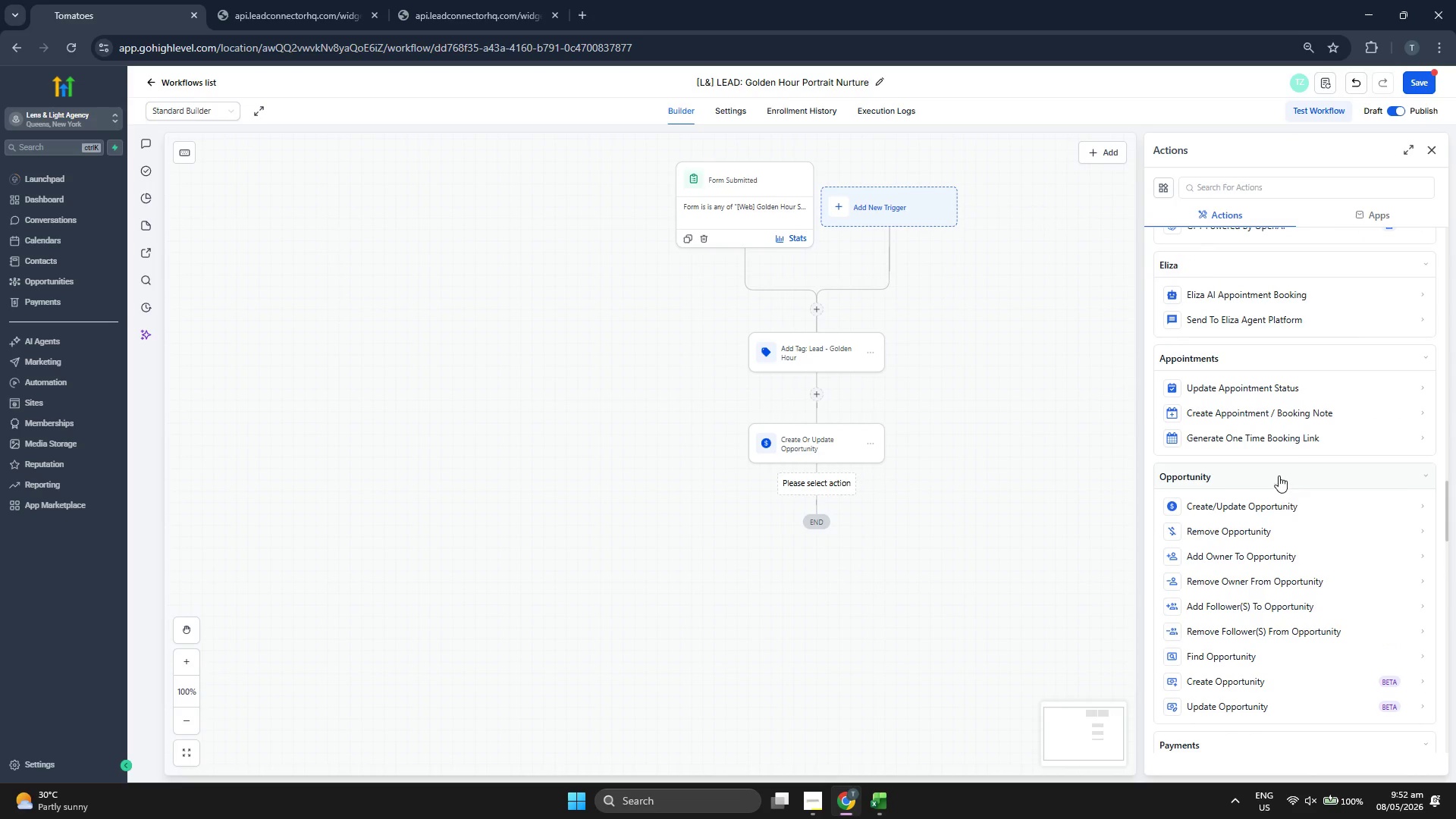 
scroll: coordinate [1260, 469], scroll_direction: down, amount: 8.0
 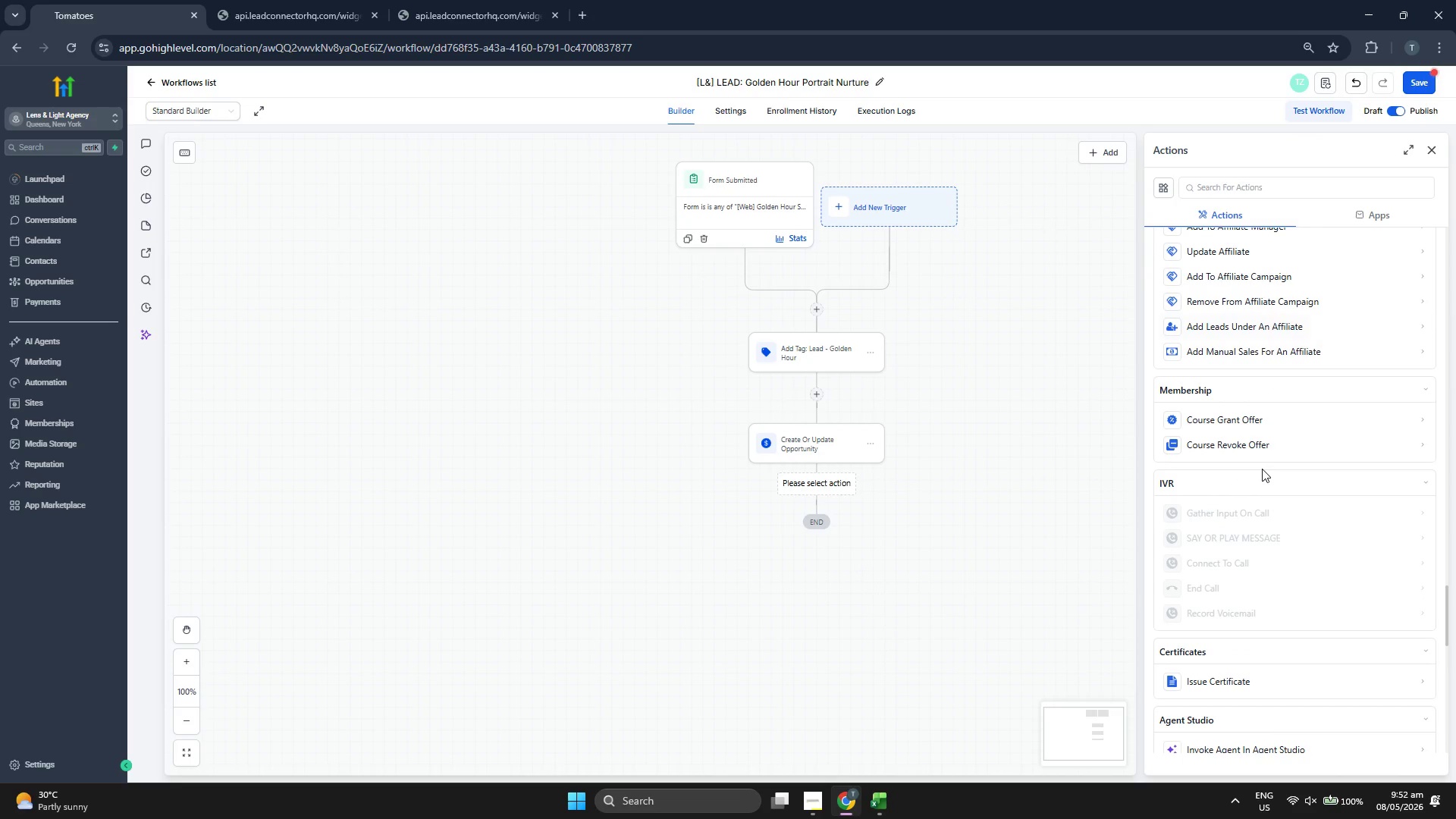 
scroll: coordinate [1265, 468], scroll_direction: up, amount: 7.0
 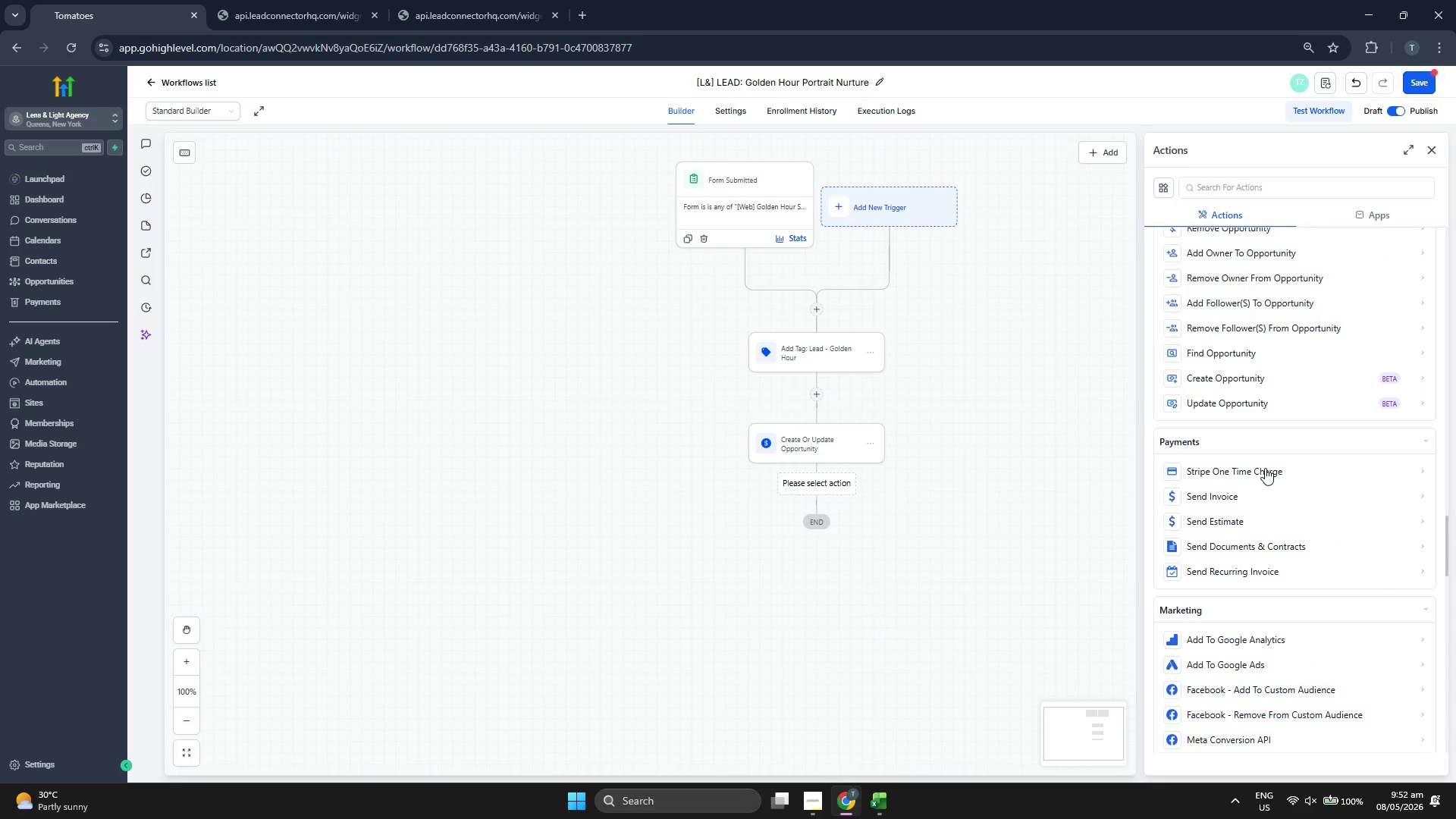 
scroll: coordinate [1268, 477], scroll_direction: up, amount: 23.0
 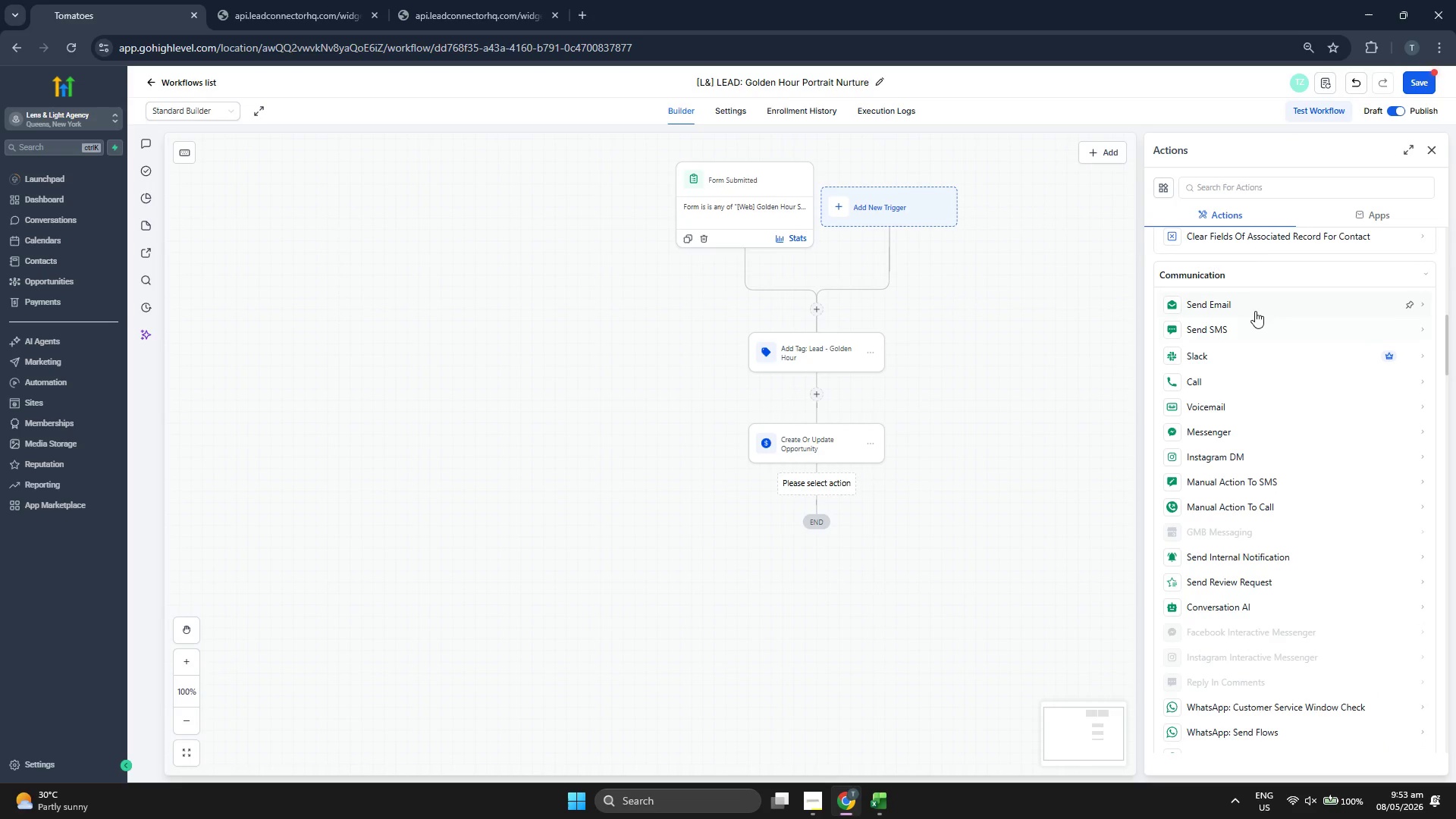 
left_click([1263, 326])
 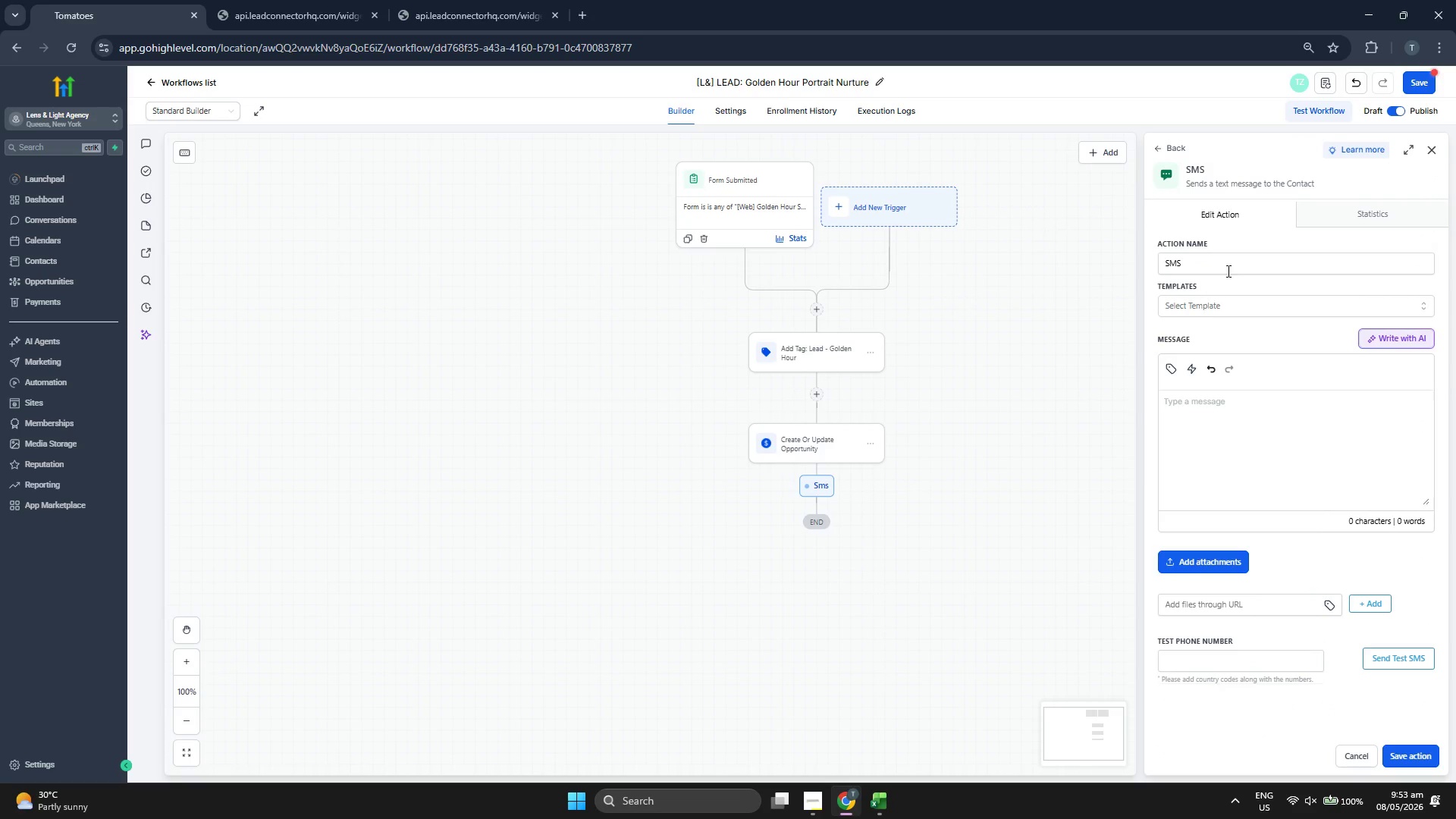 
left_click([1235, 298])
 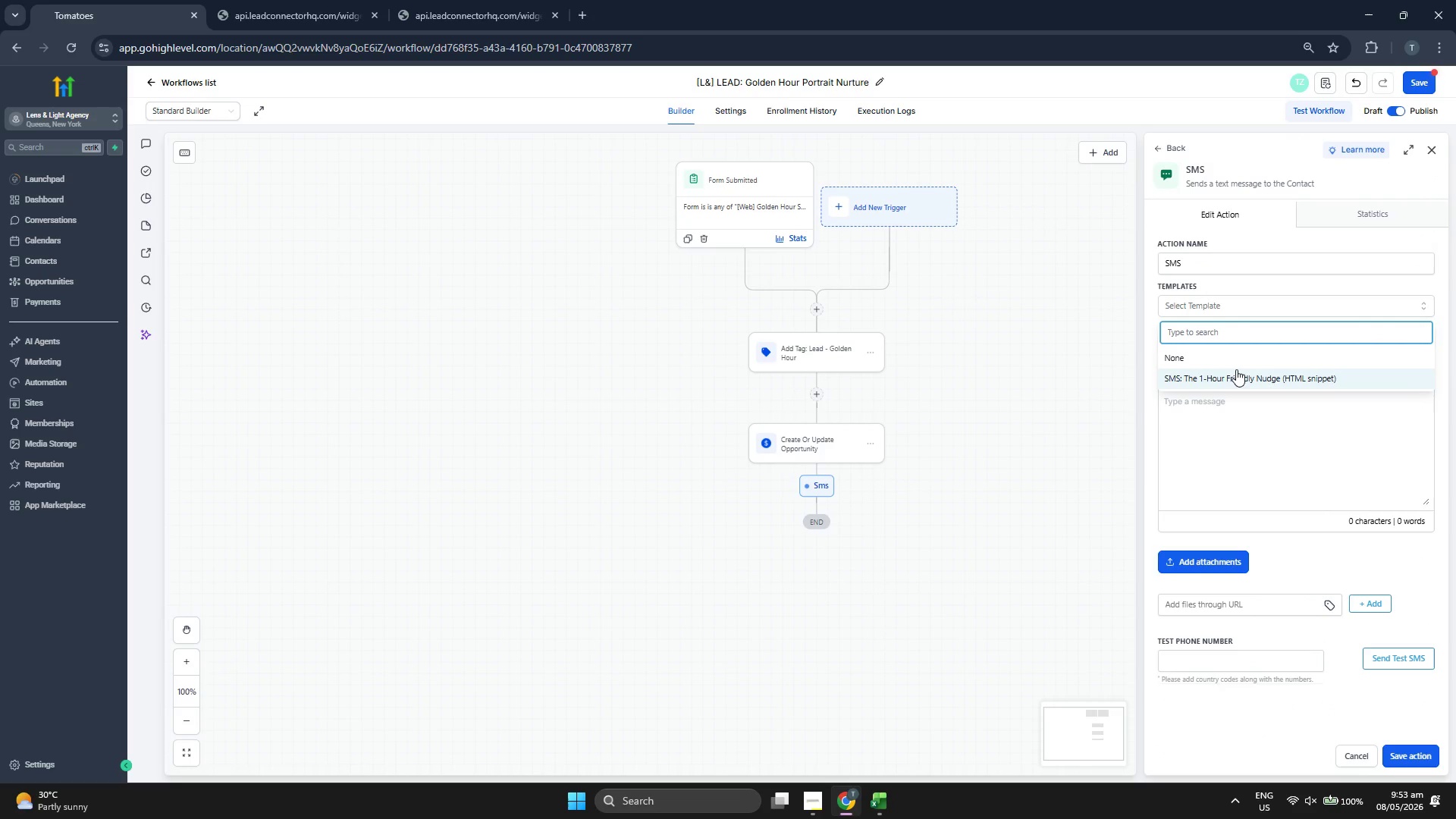 
left_click([1236, 369])
 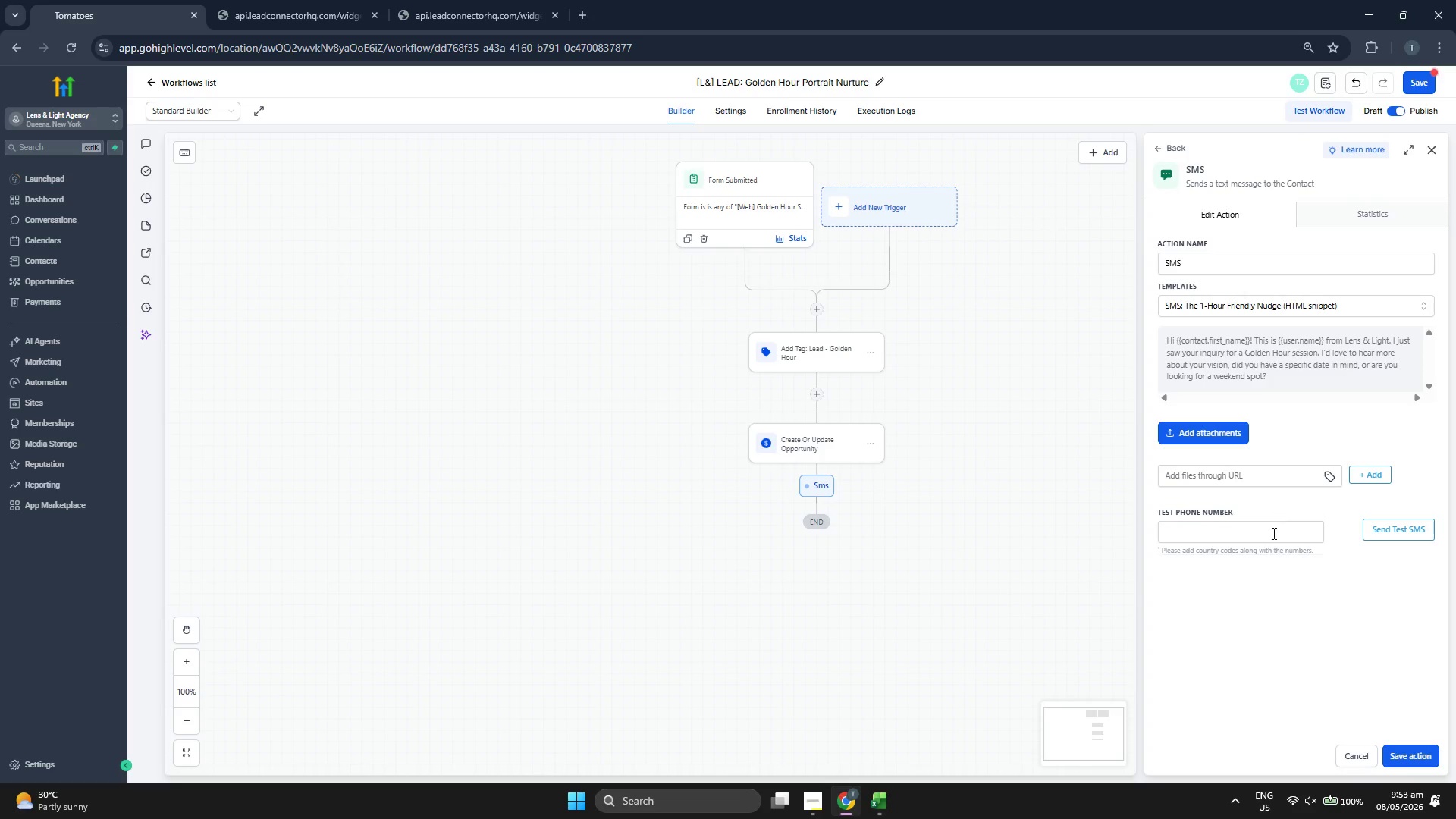 
left_click([1266, 612])
 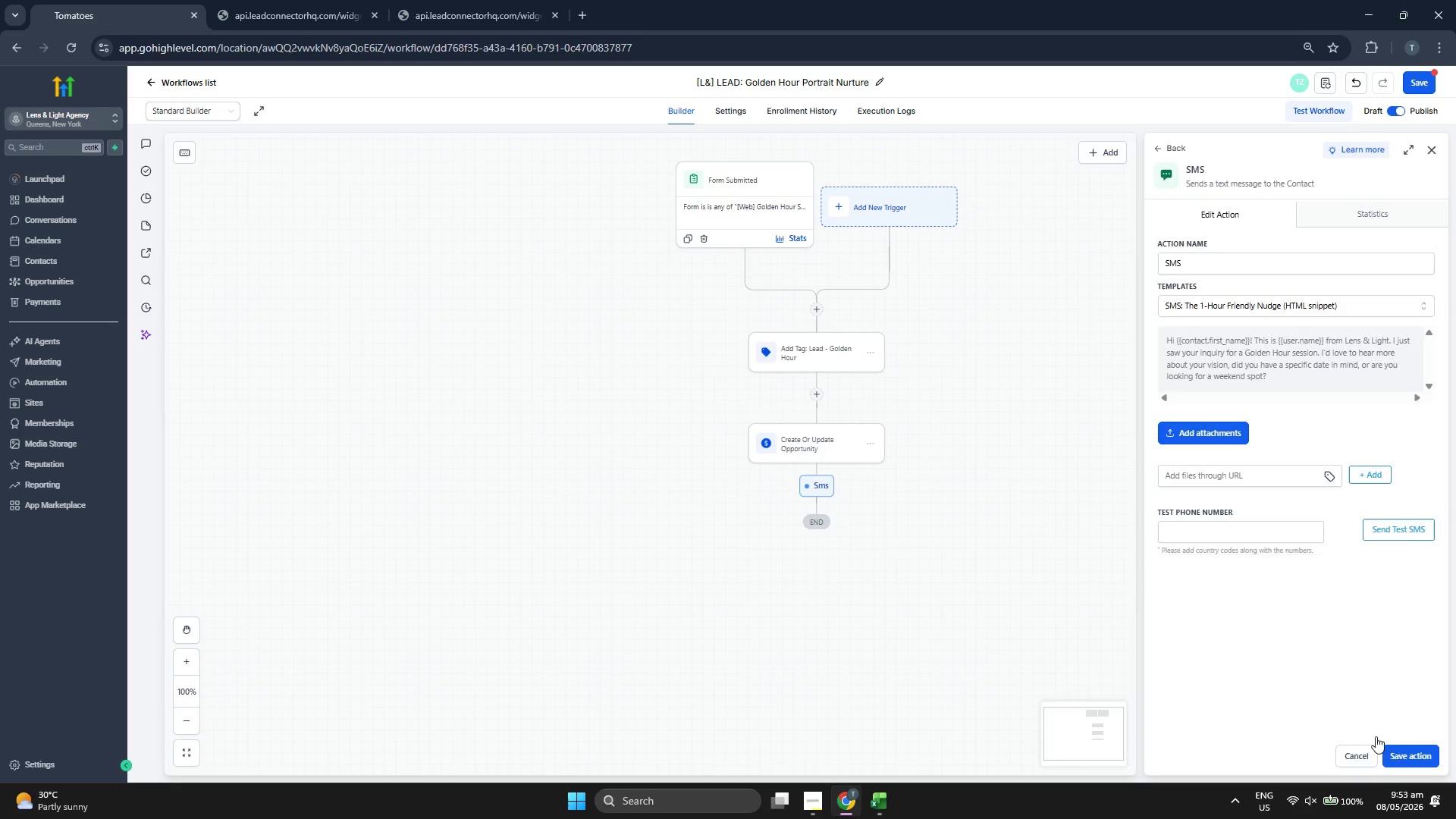 
left_click_drag(start_coordinate=[1051, 588], to_coordinate=[1033, 544])
 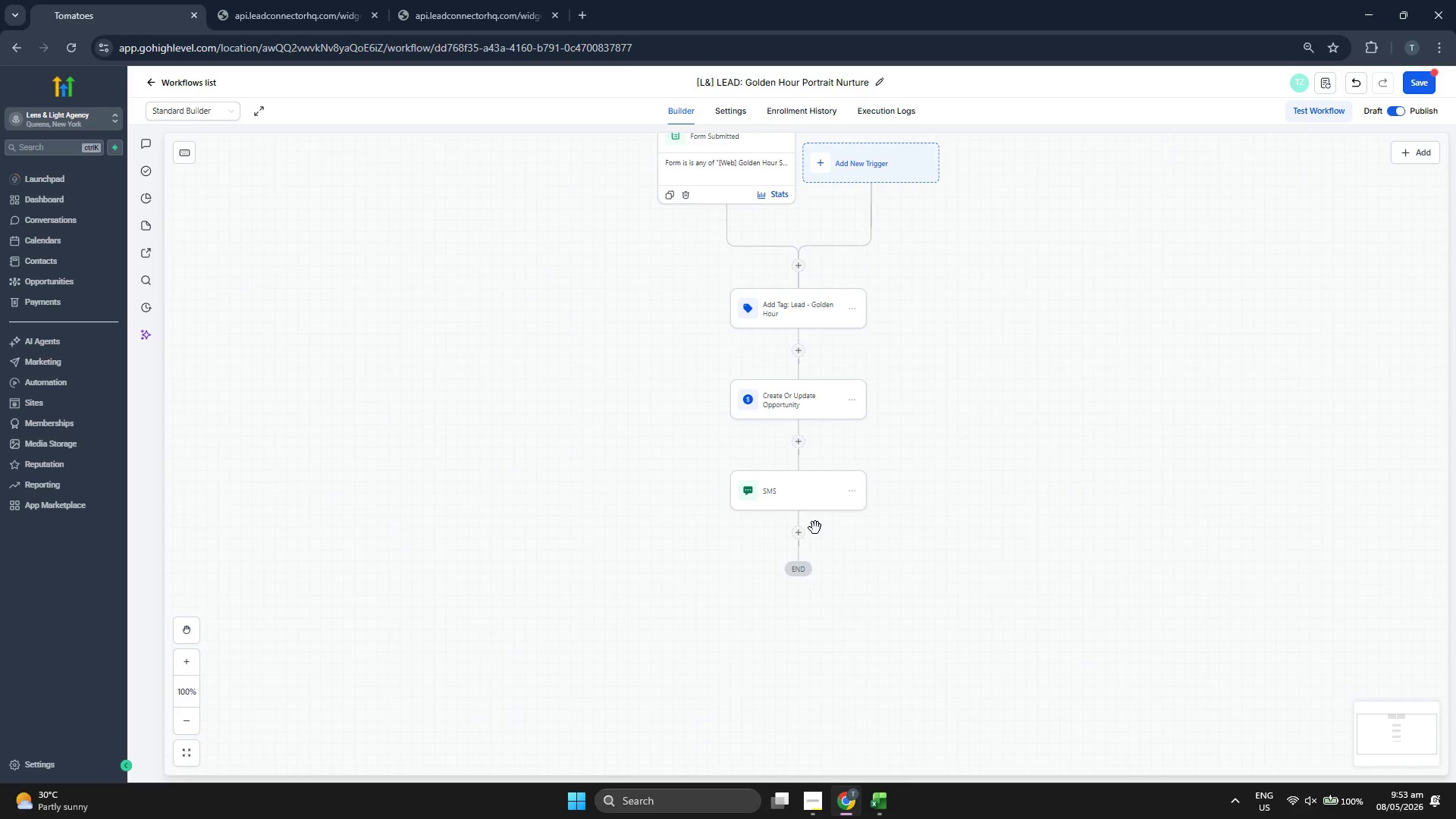 
left_click_drag(start_coordinate=[902, 532], to_coordinate=[902, 518])
 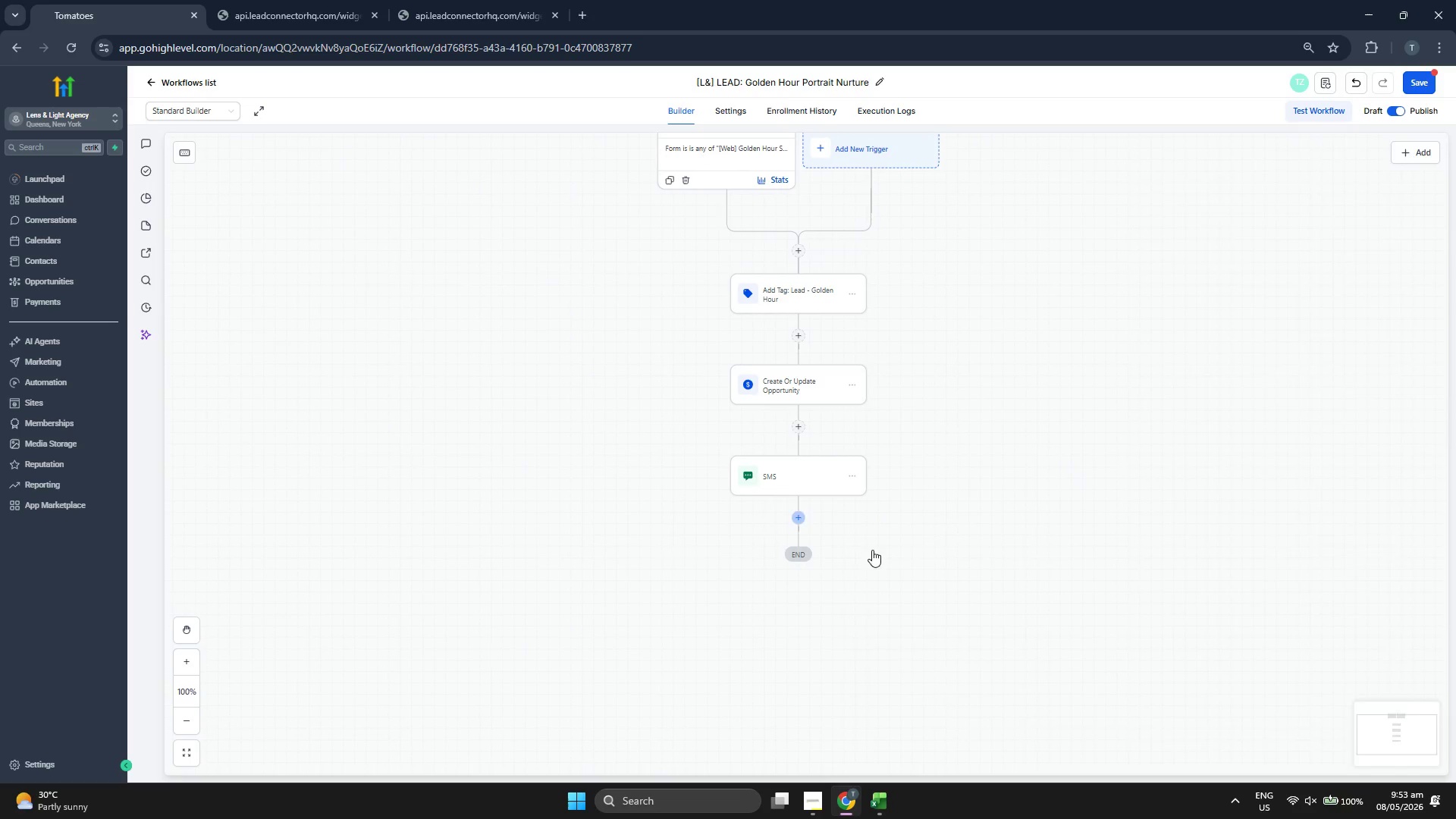 
left_click_drag(start_coordinate=[883, 573], to_coordinate=[915, 496])
 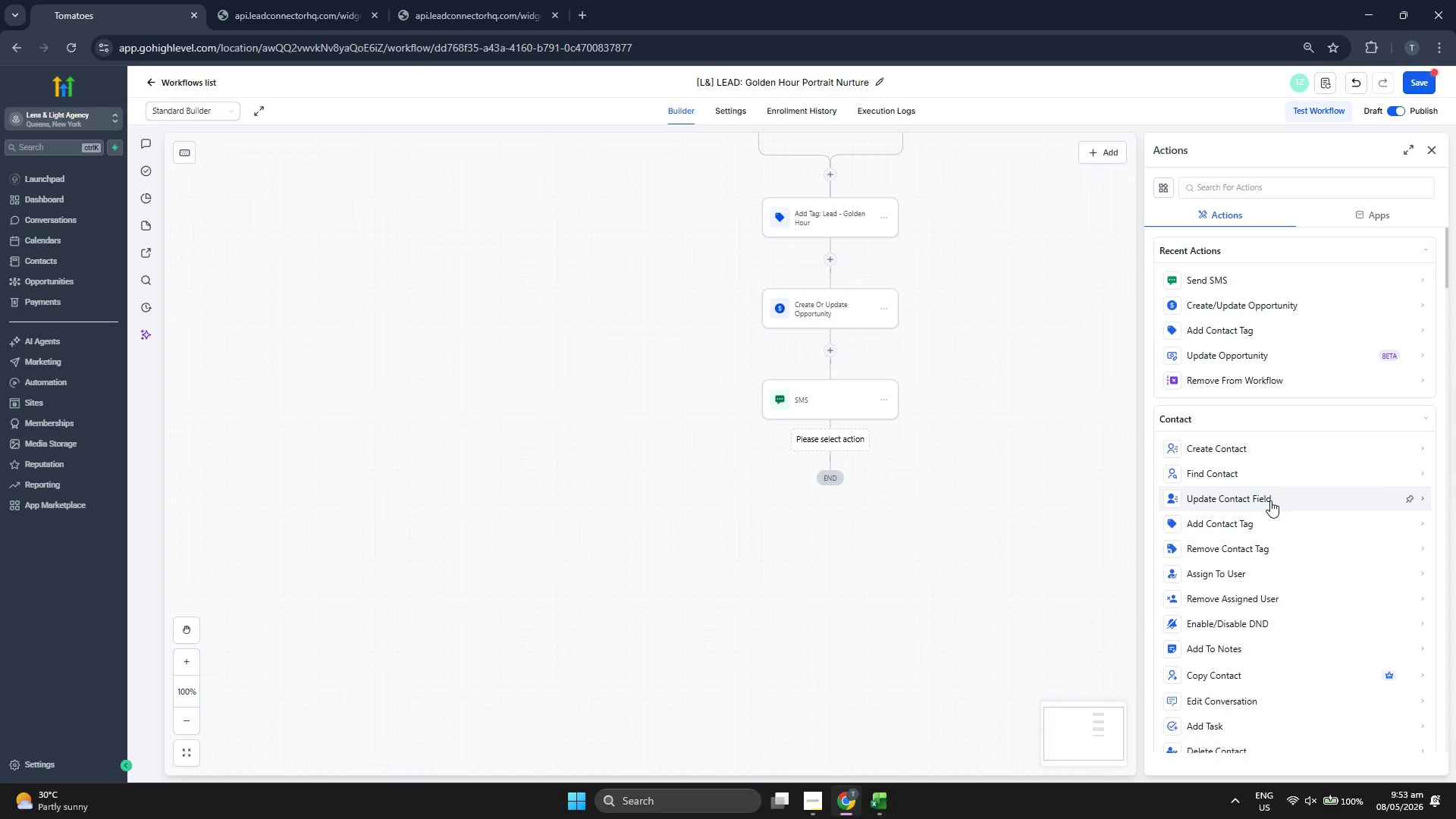 
scroll: coordinate [1270, 500], scroll_direction: down, amount: 5.0
 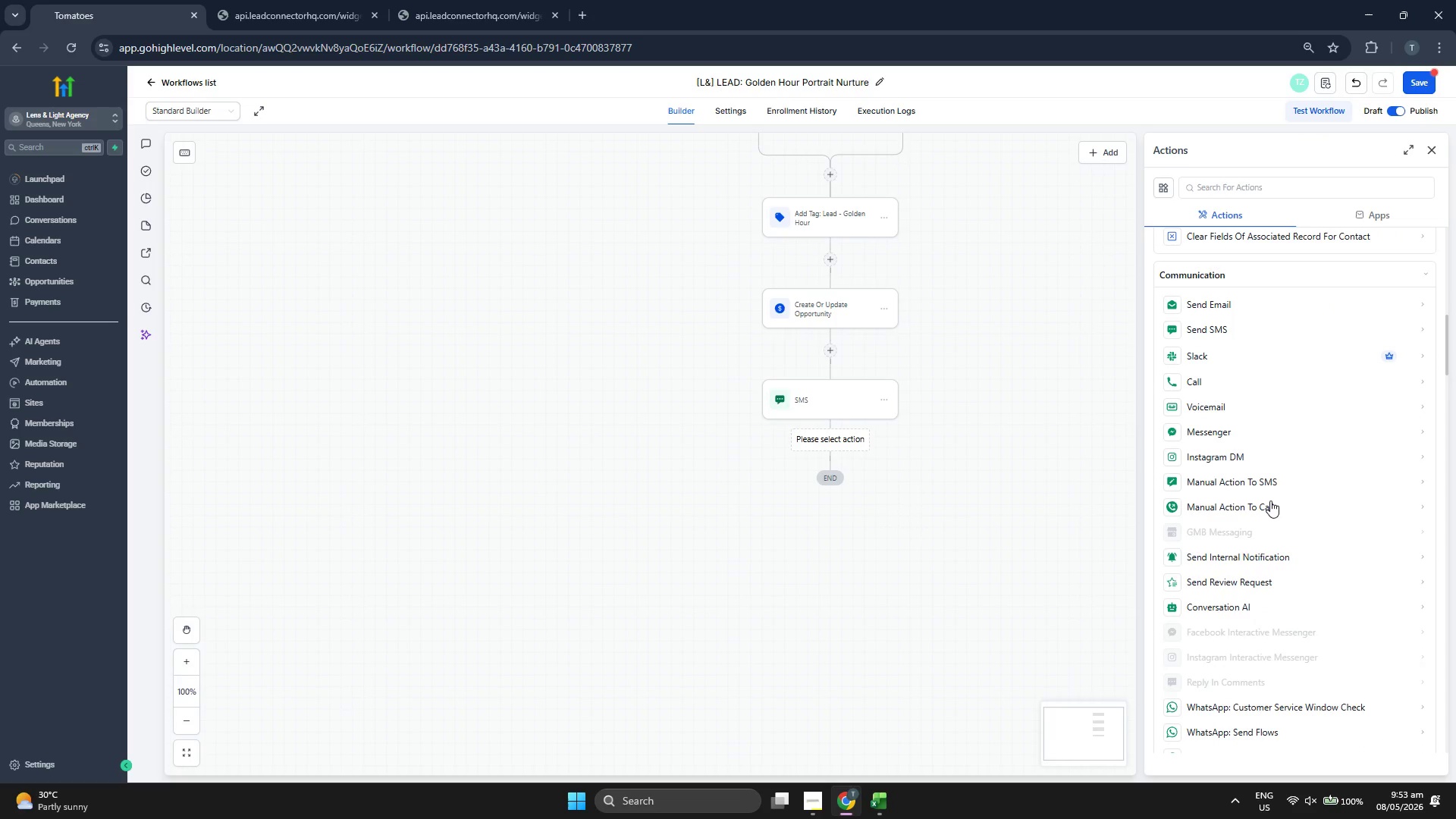 
scroll: coordinate [1270, 500], scroll_direction: down, amount: 4.0
 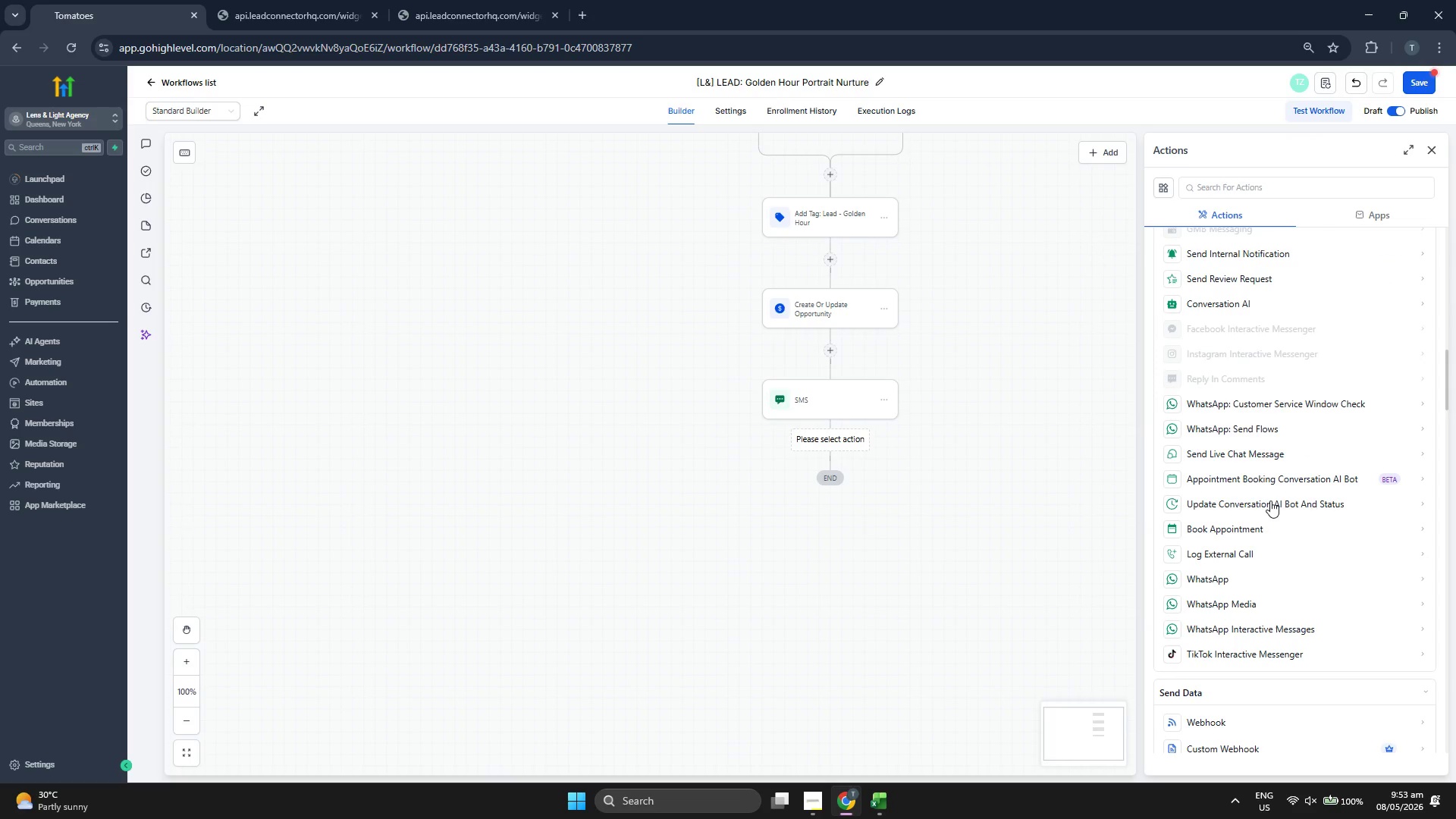 
scroll: coordinate [1270, 500], scroll_direction: up, amount: 1.0
 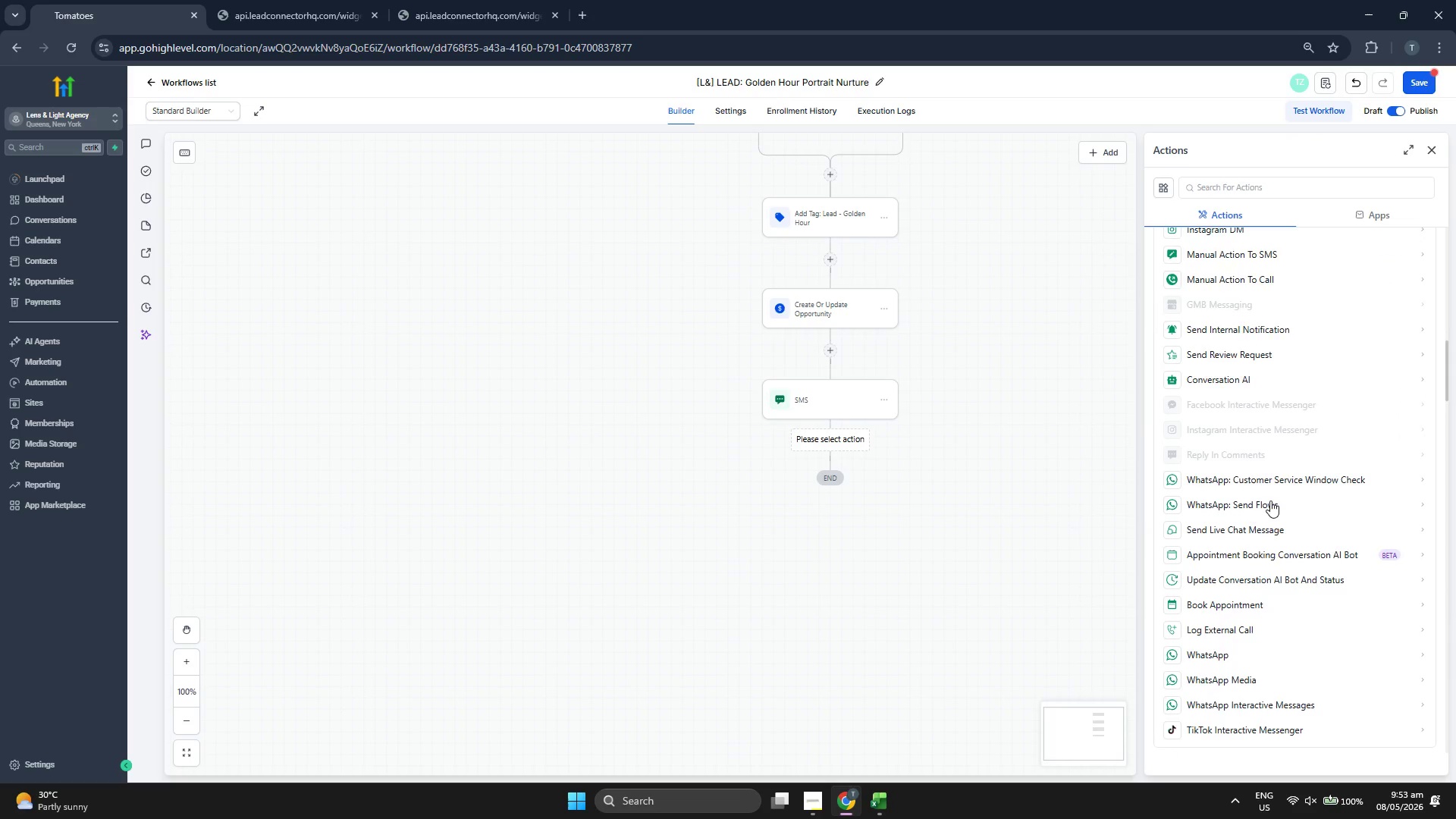 
scroll: coordinate [1270, 500], scroll_direction: down, amount: 4.0
 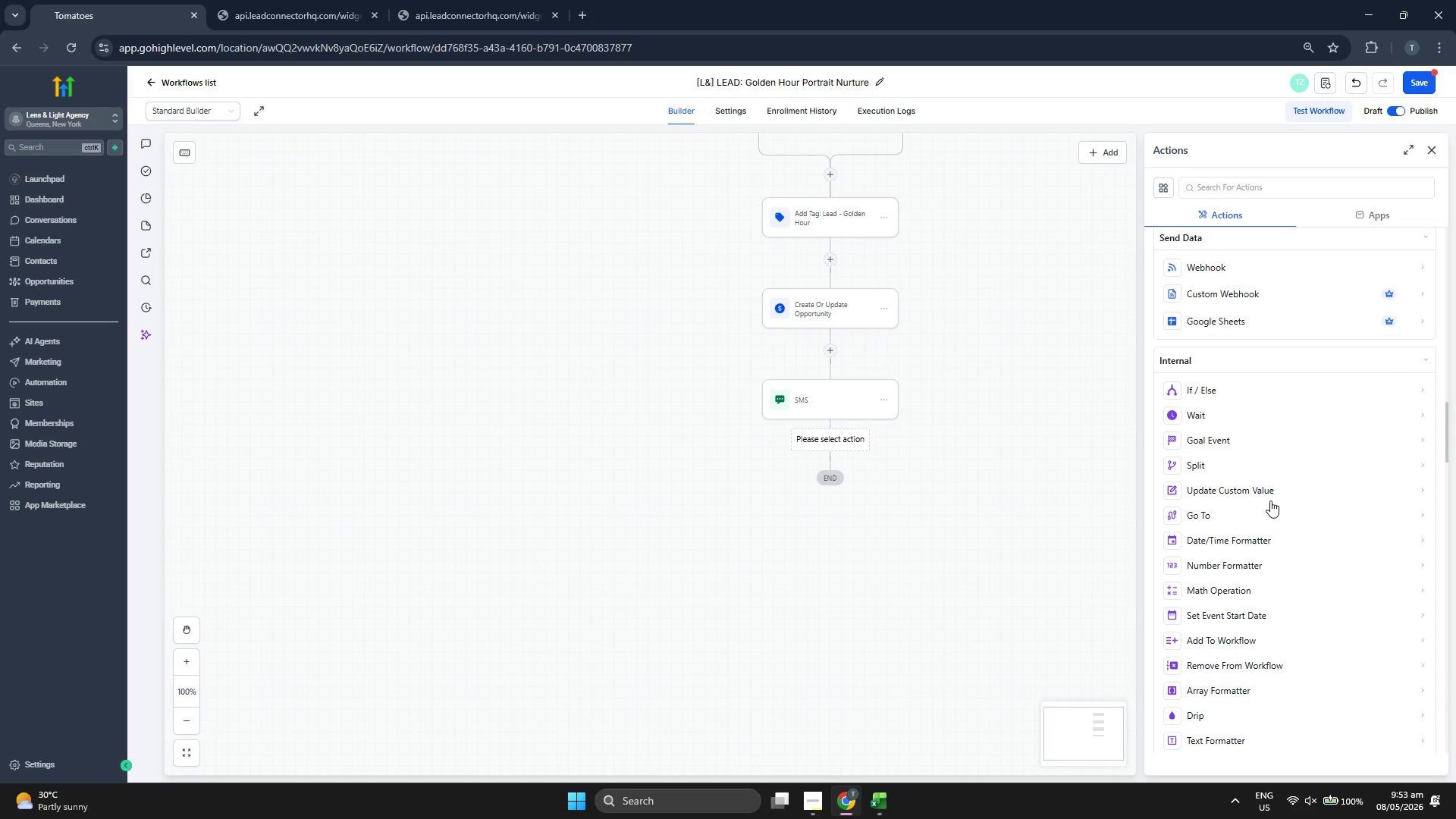 
scroll: coordinate [1270, 500], scroll_direction: up, amount: 2.0
 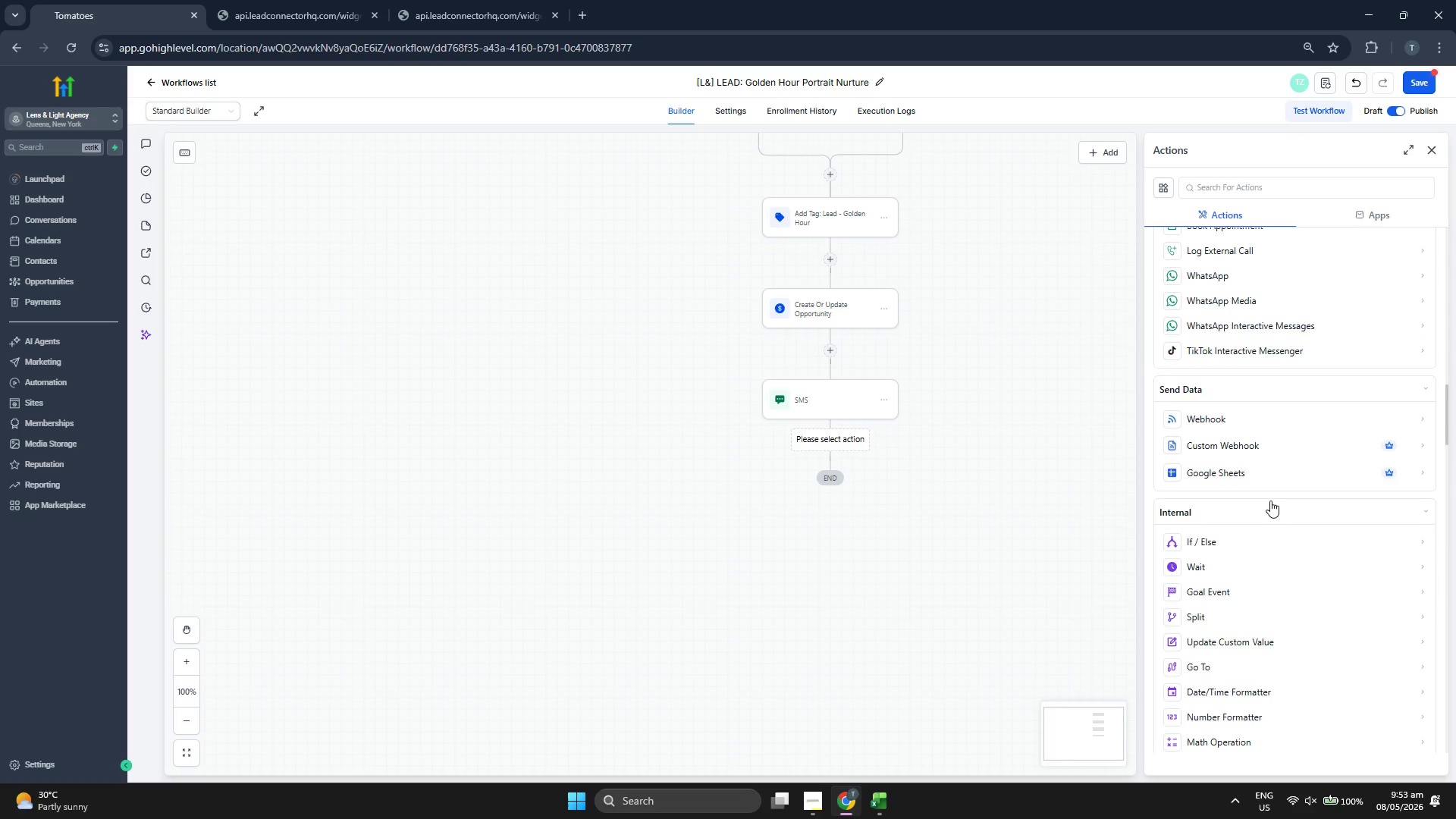 
scroll: coordinate [1270, 500], scroll_direction: down, amount: 1.0
 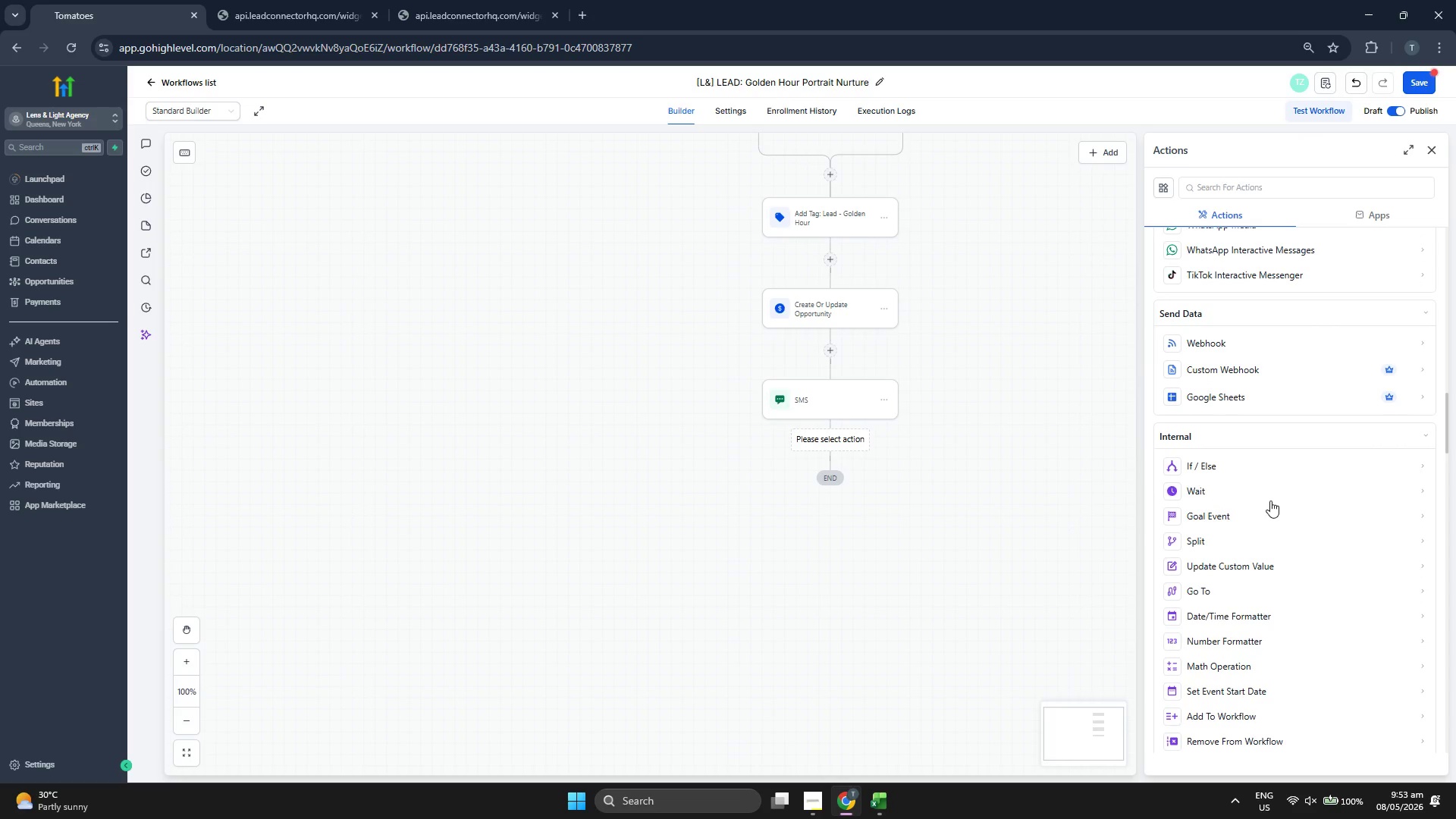 
scroll: coordinate [1271, 500], scroll_direction: up, amount: 5.0
 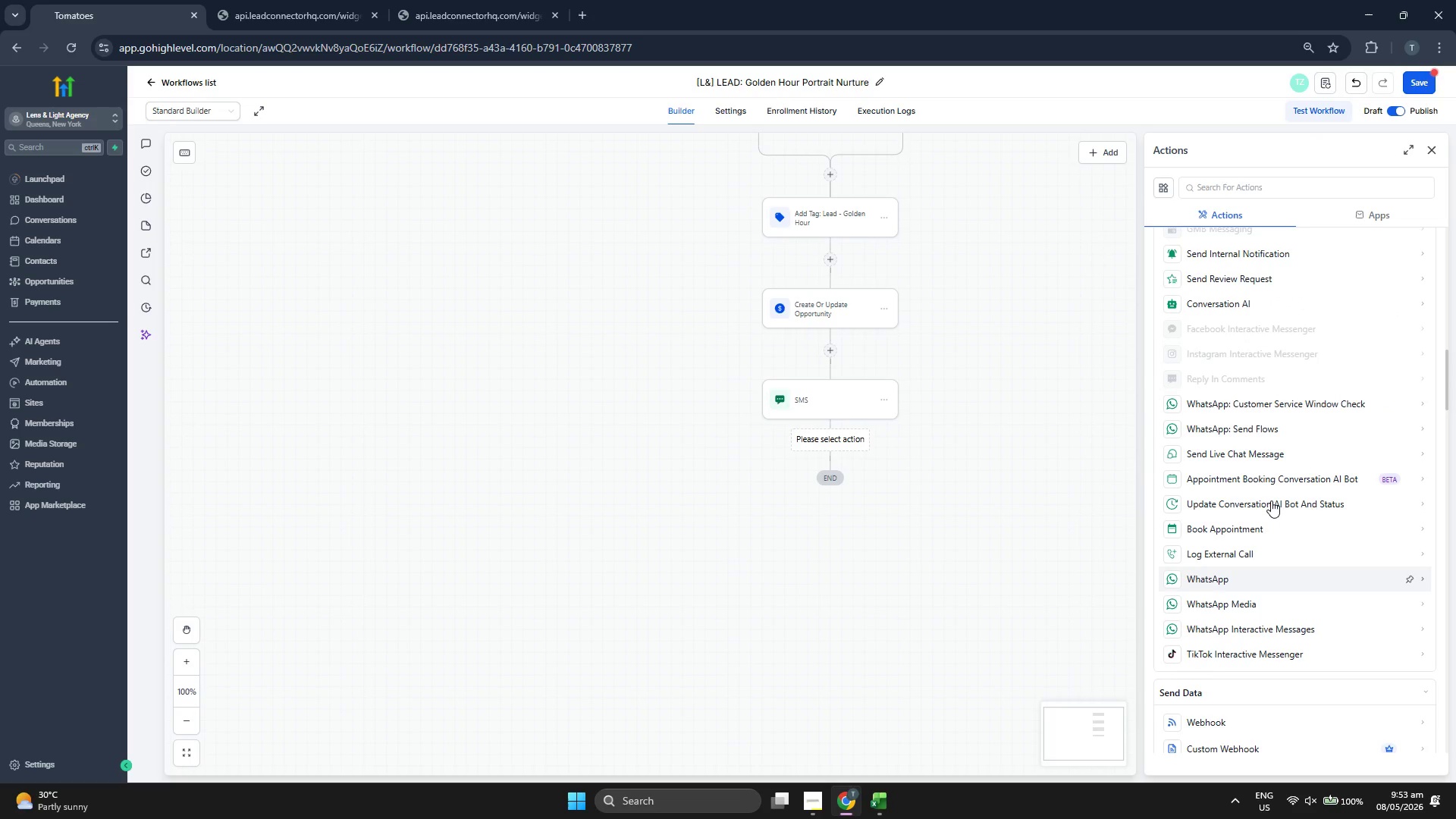 
scroll: coordinate [1248, 397], scroll_direction: up, amount: 5.0
 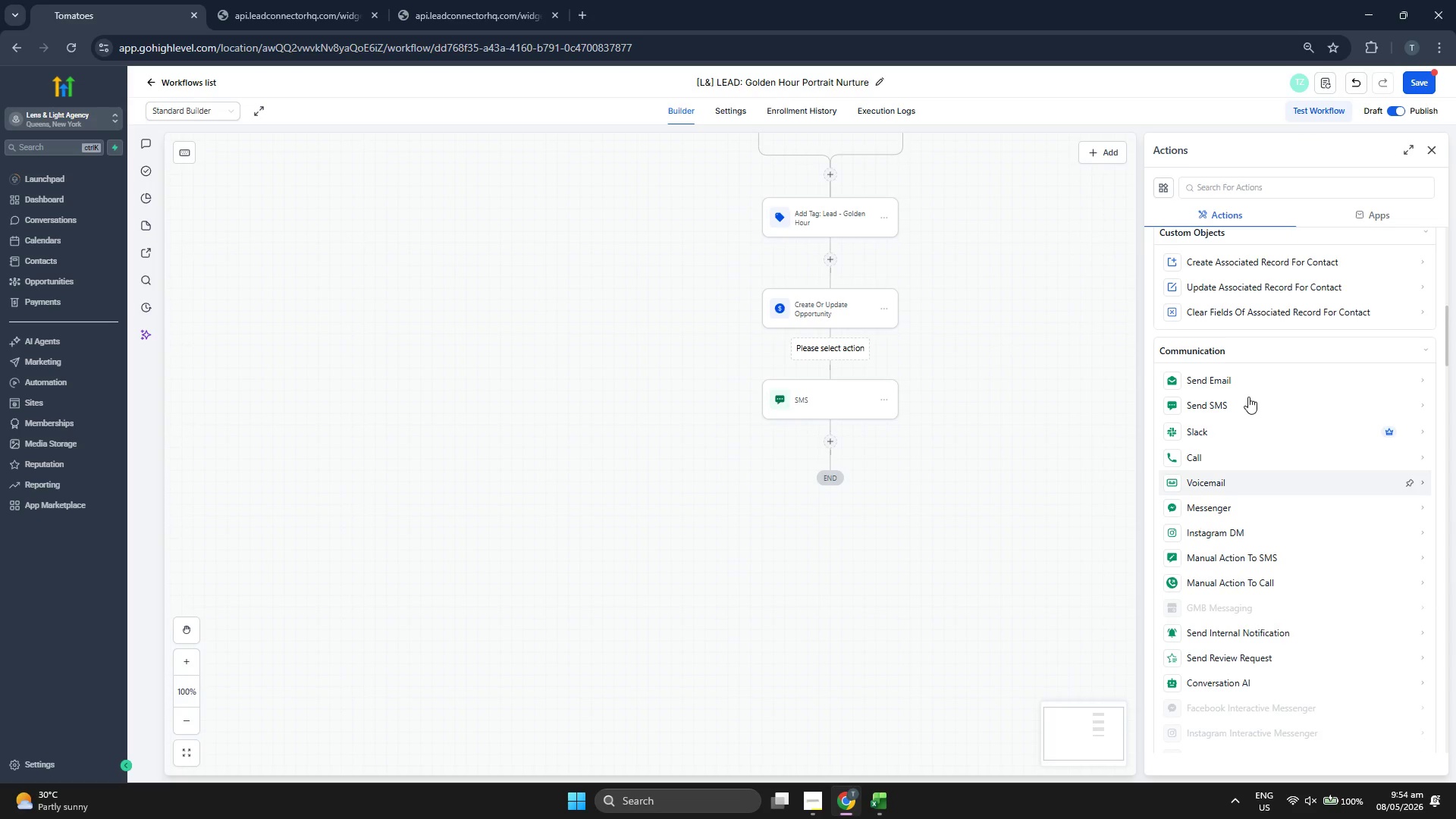 
scroll: coordinate [1248, 401], scroll_direction: down, amount: 9.0
 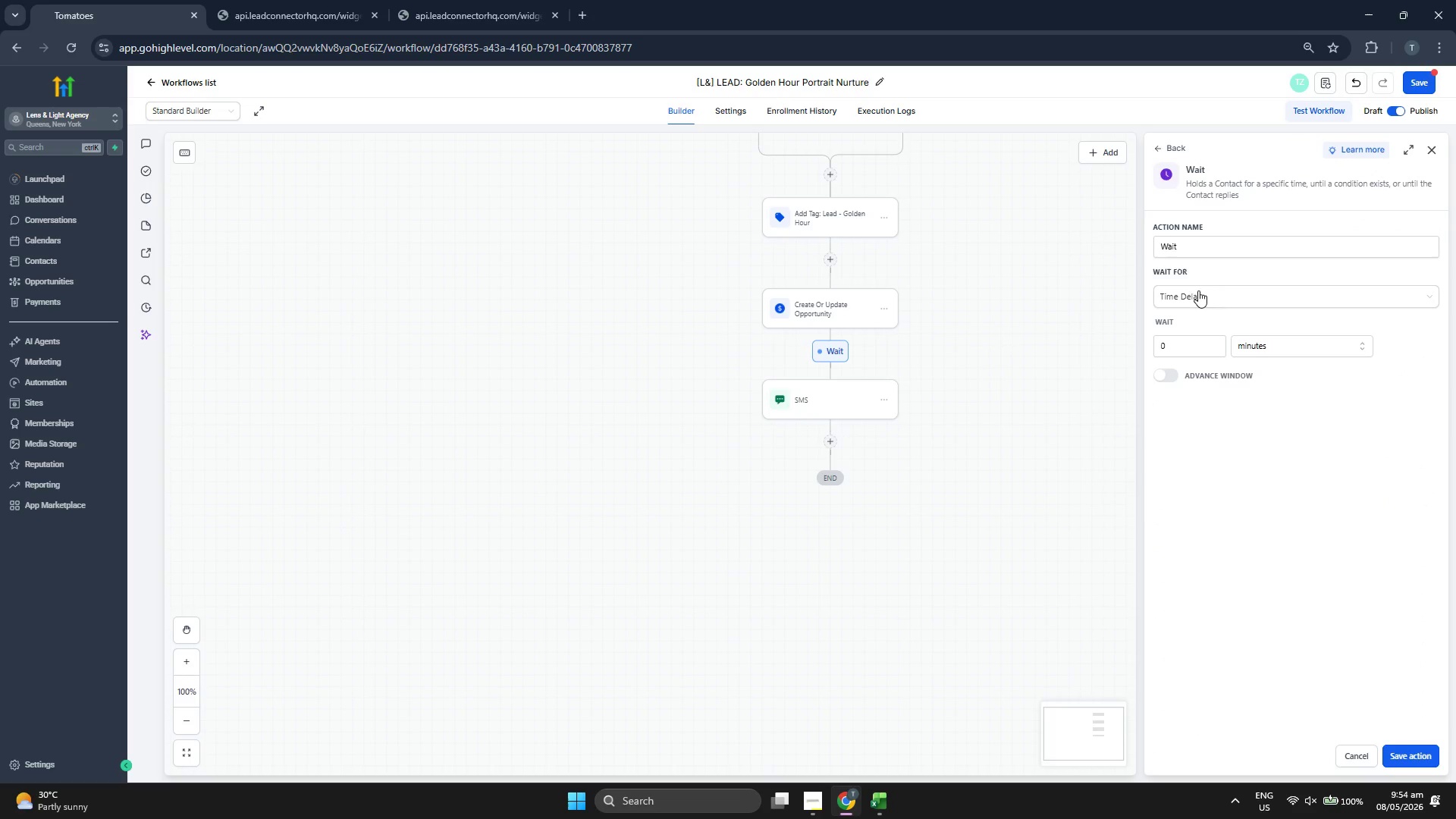 
key(Space)
 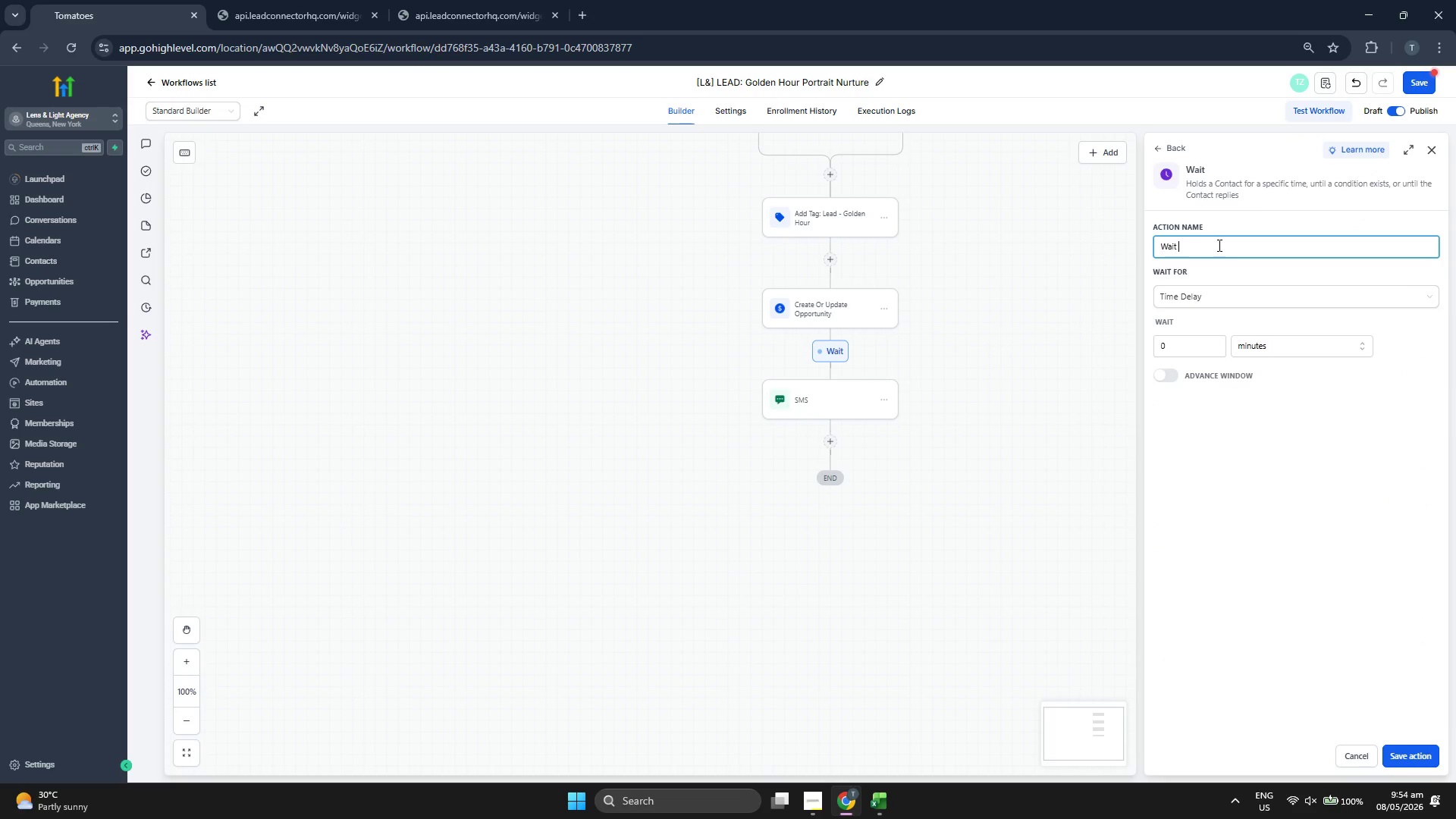 
key(1)
 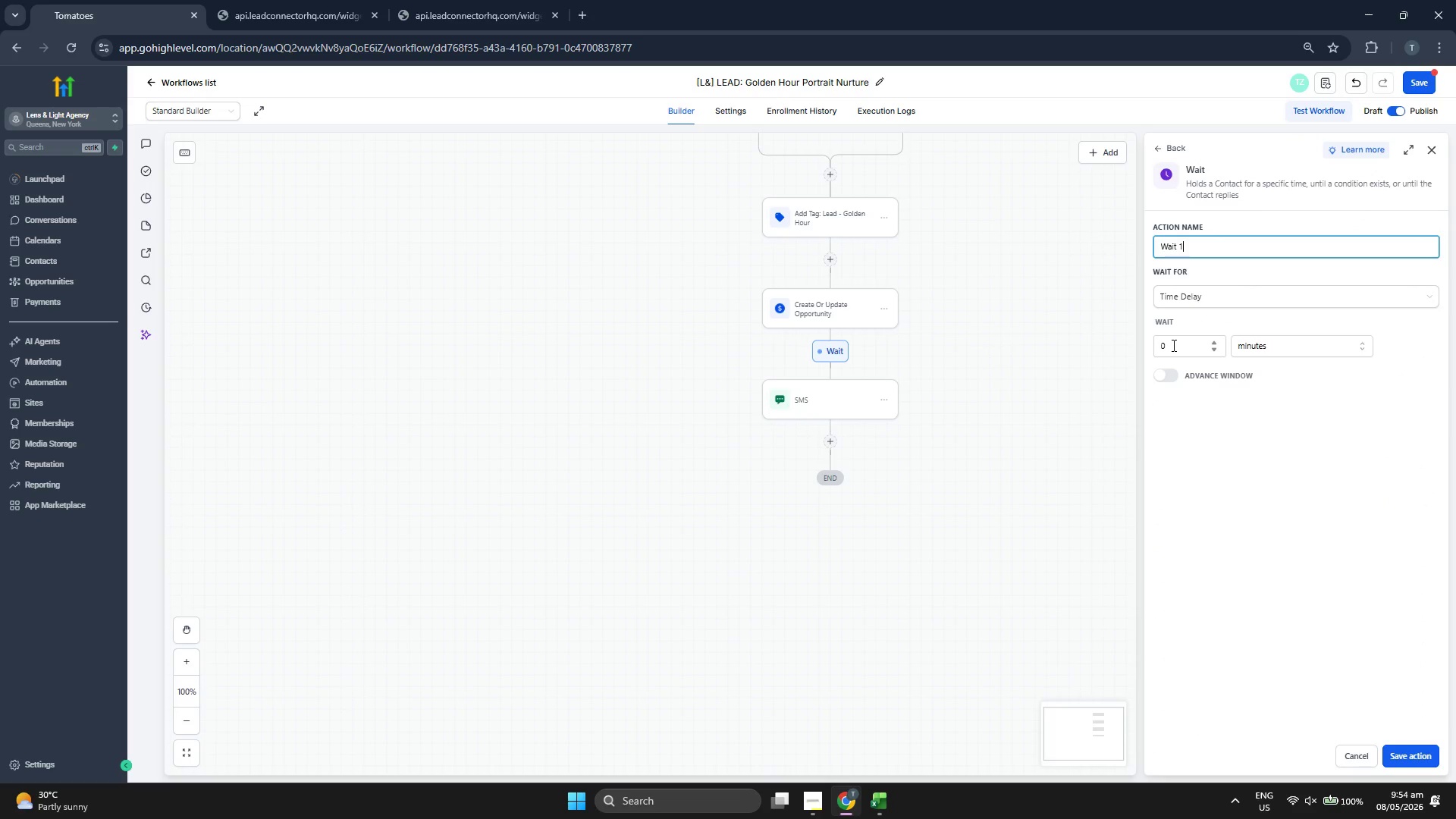 
left_click([1172, 345])
 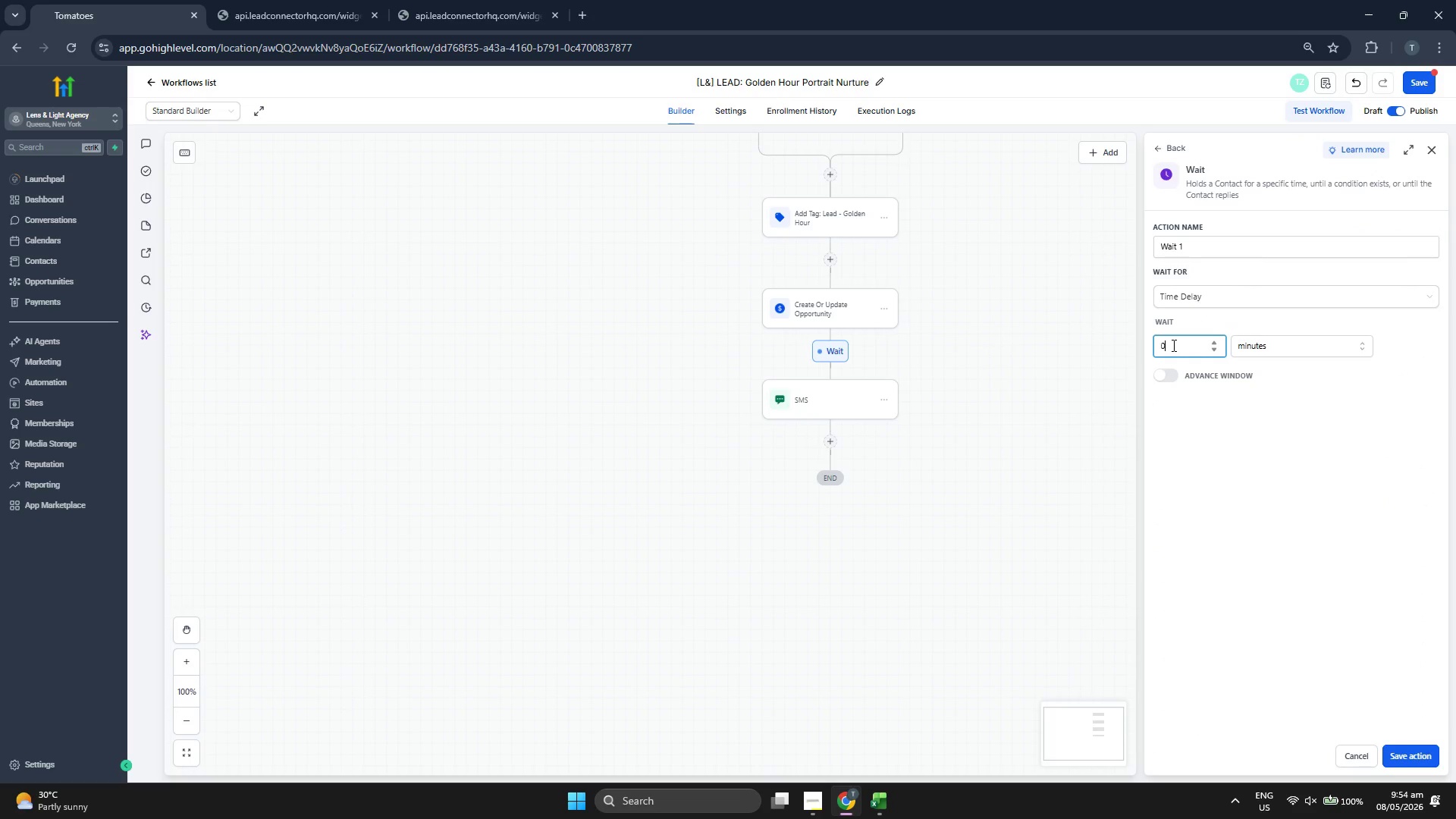 
key(1)
 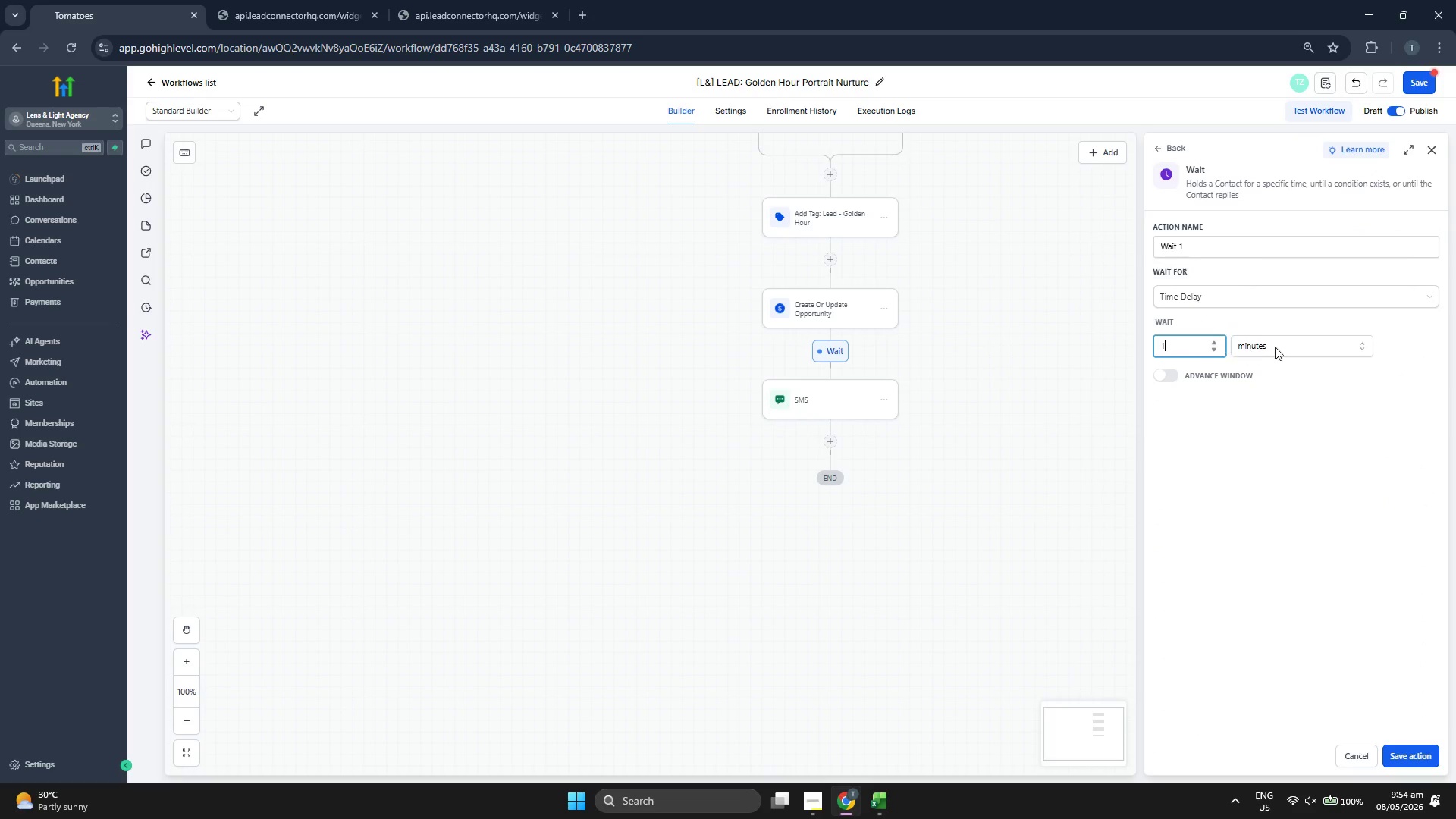 
double_click([1275, 347])
 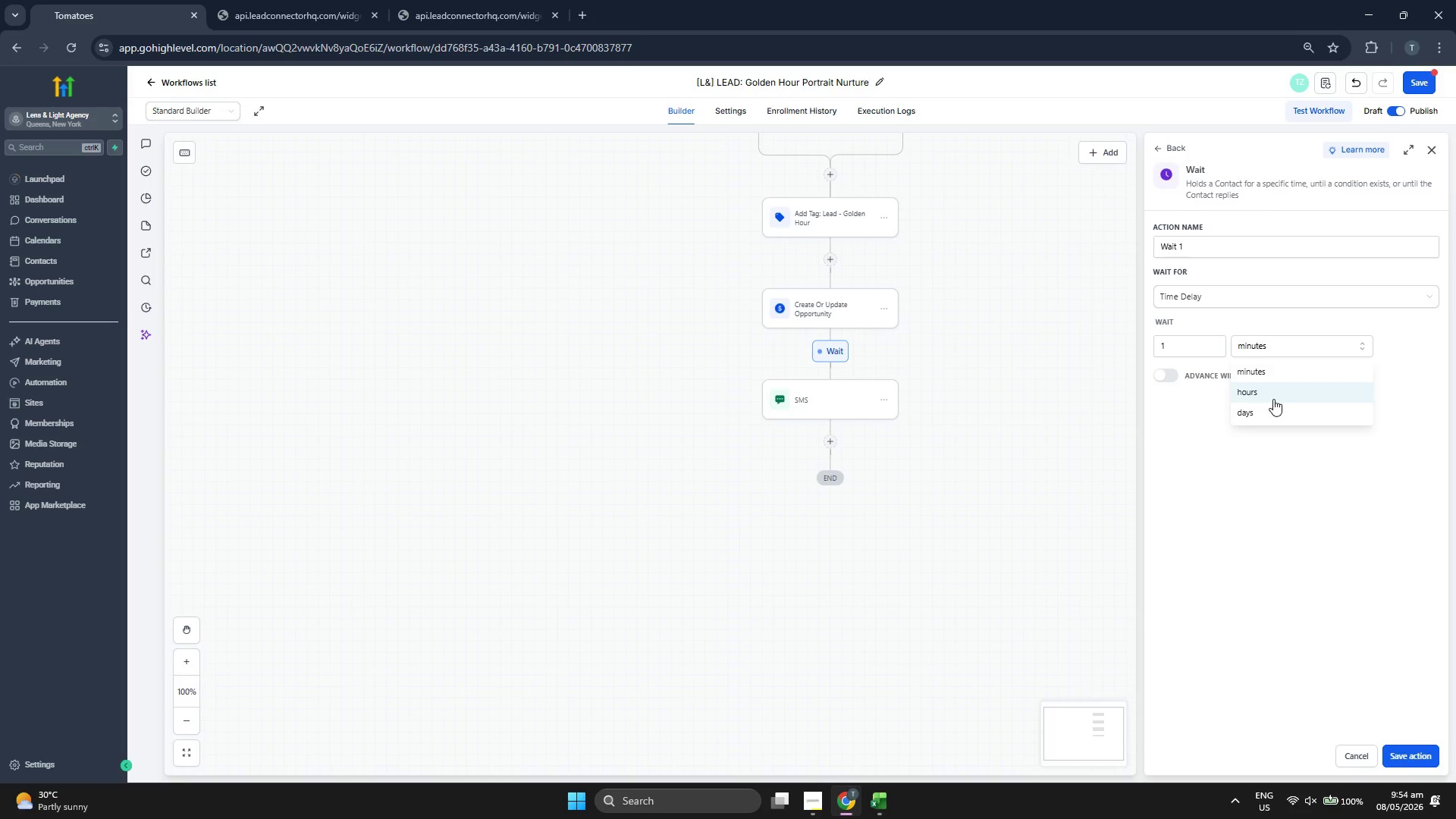 
left_click([1180, 340])
 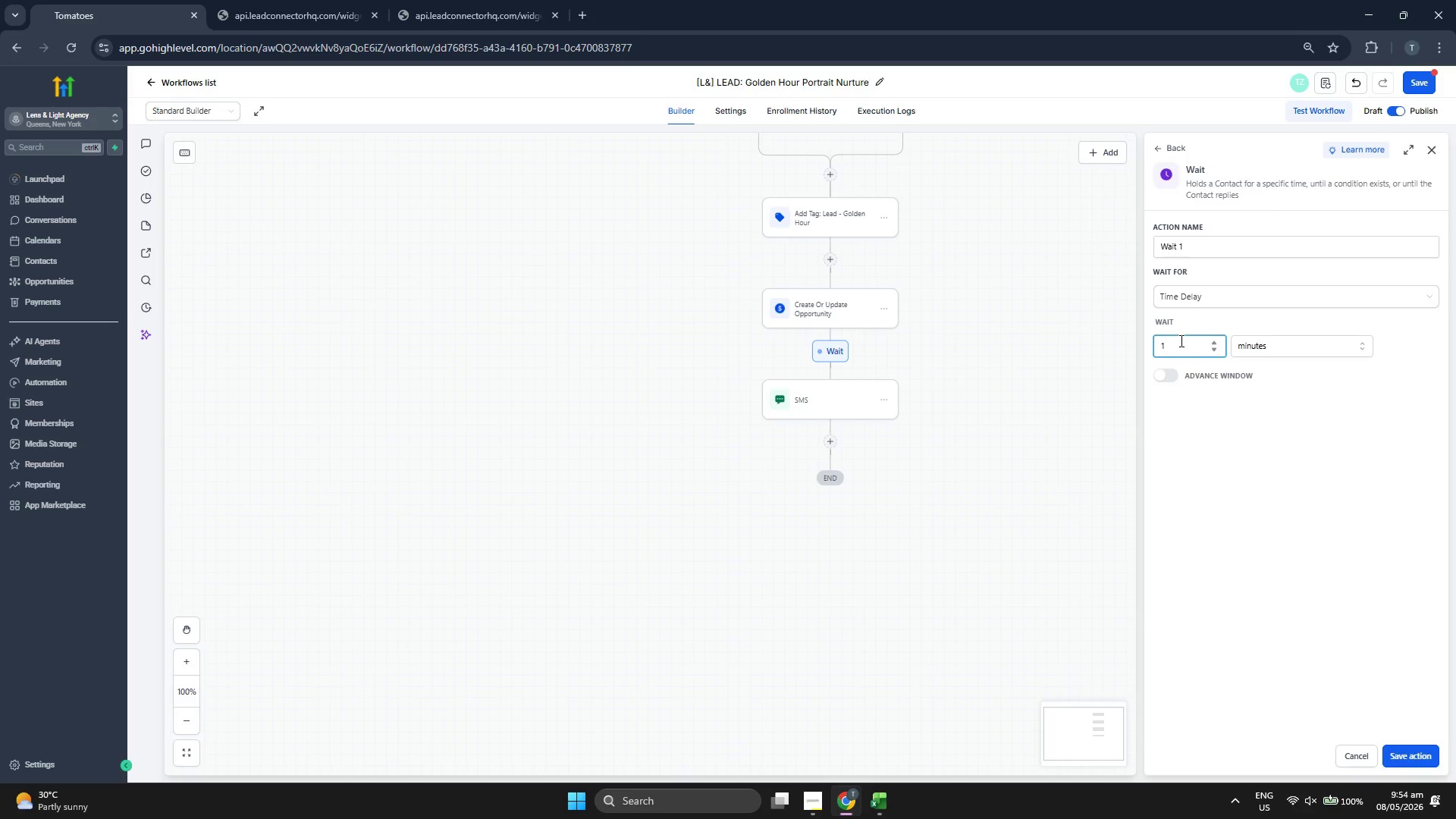 
key(Backspace)
type(60)
 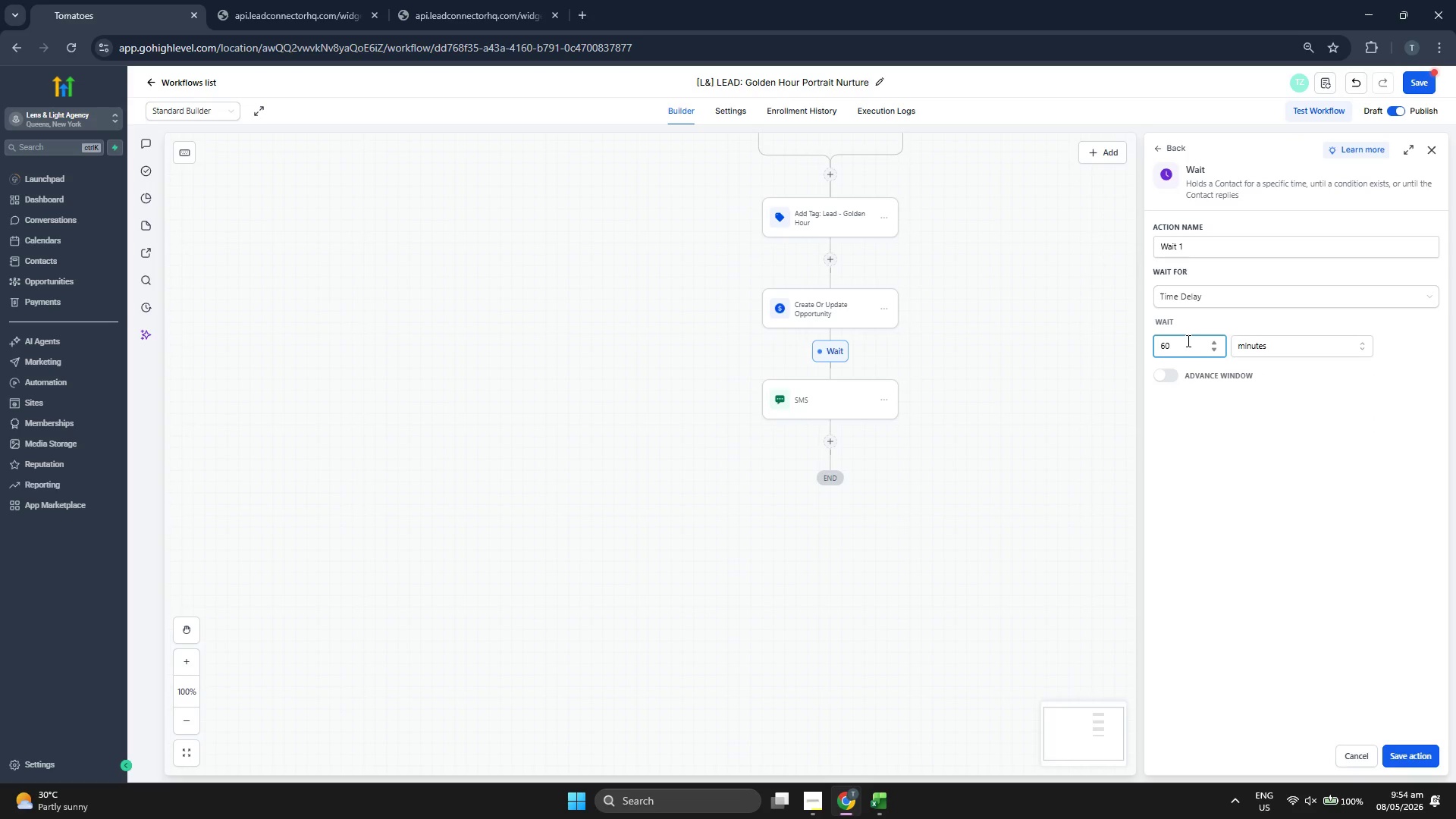 
left_click([1247, 340])
 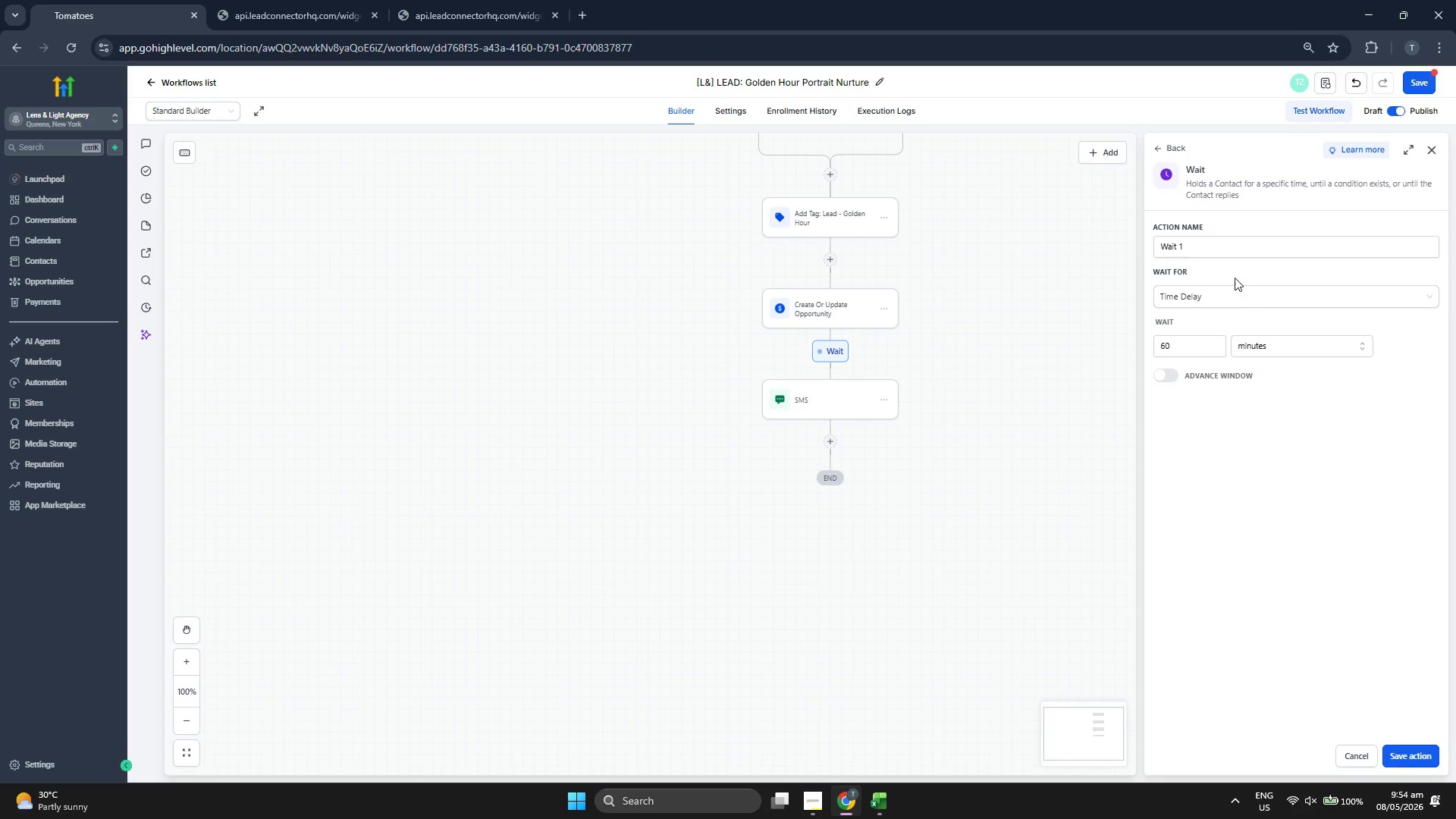 
left_click([1237, 250])
 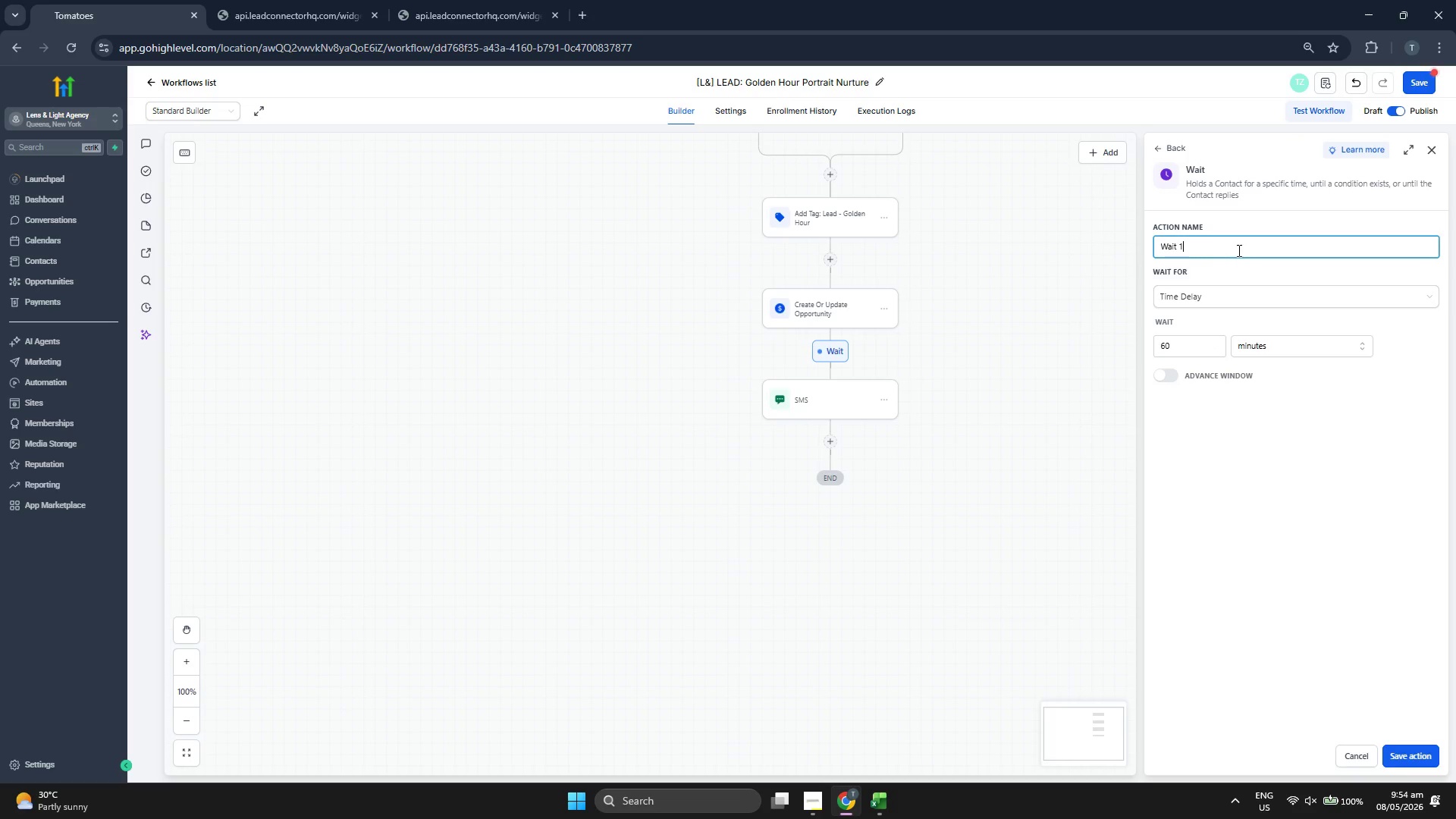 
type( Hours)
 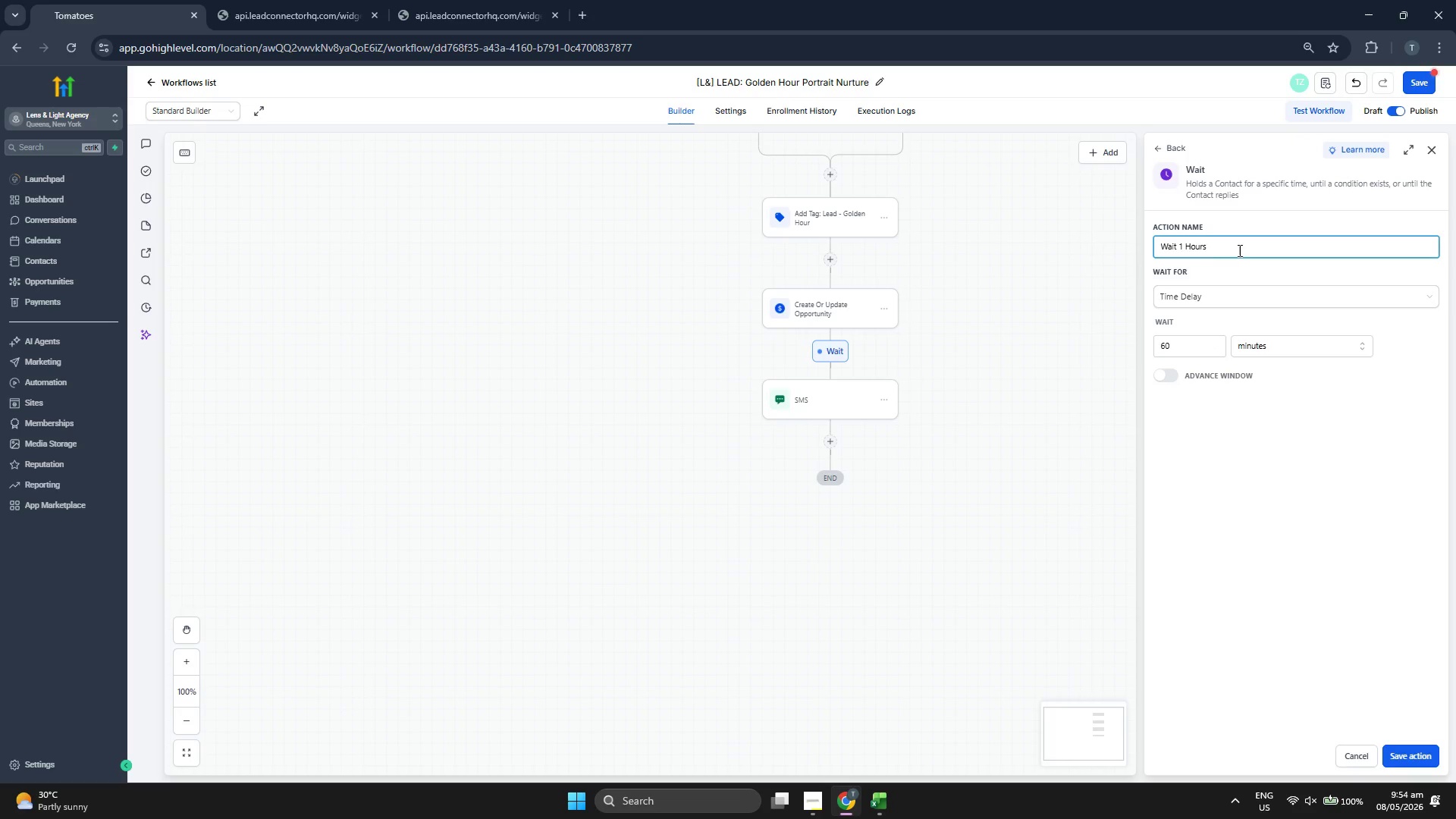 
key(Backspace)
 